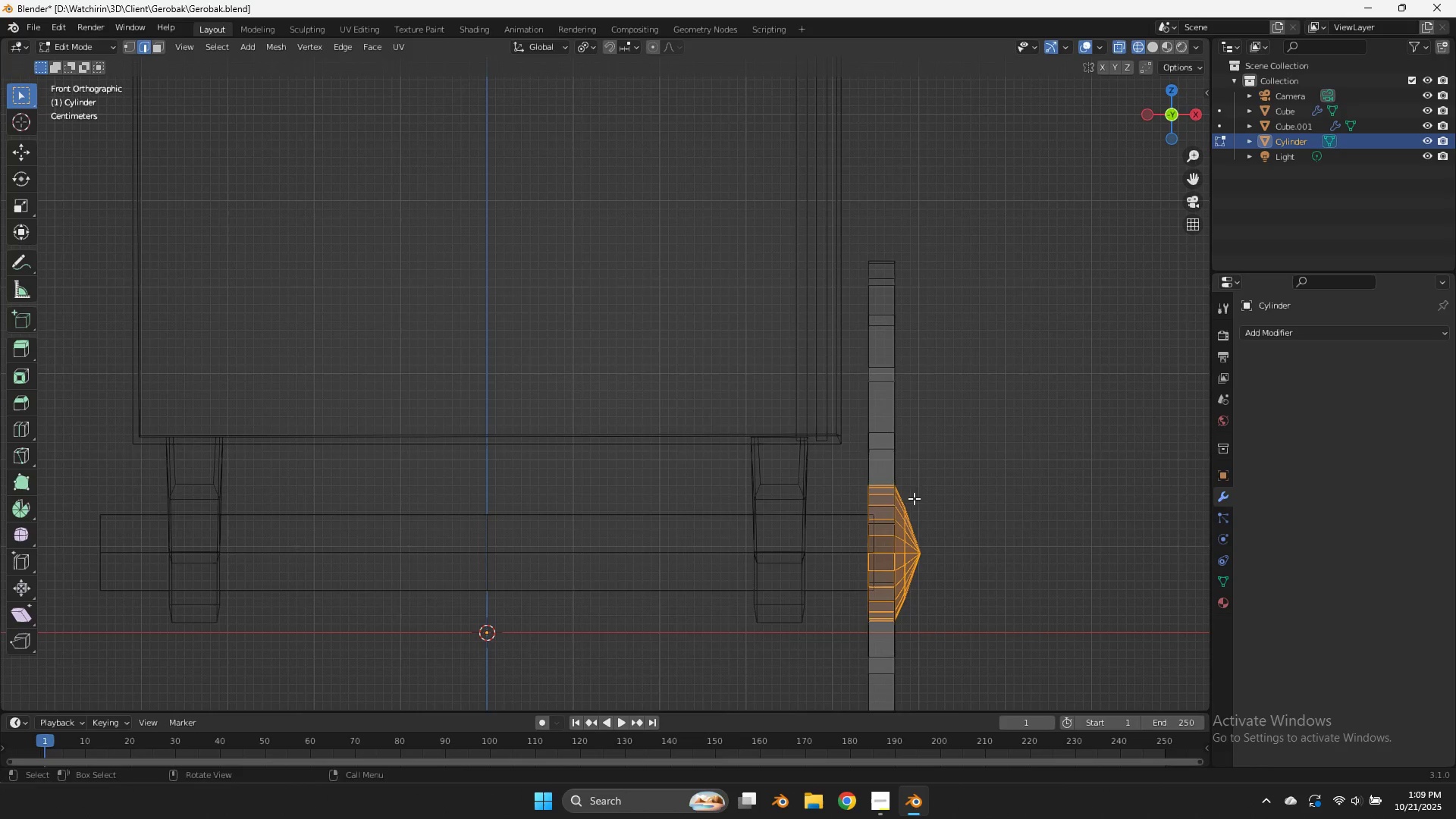 
hold_key(key=ControlLeft, duration=6.52)
left_click_drag(start_coordinate=[968, 457], to_coordinate=[899, 624])
 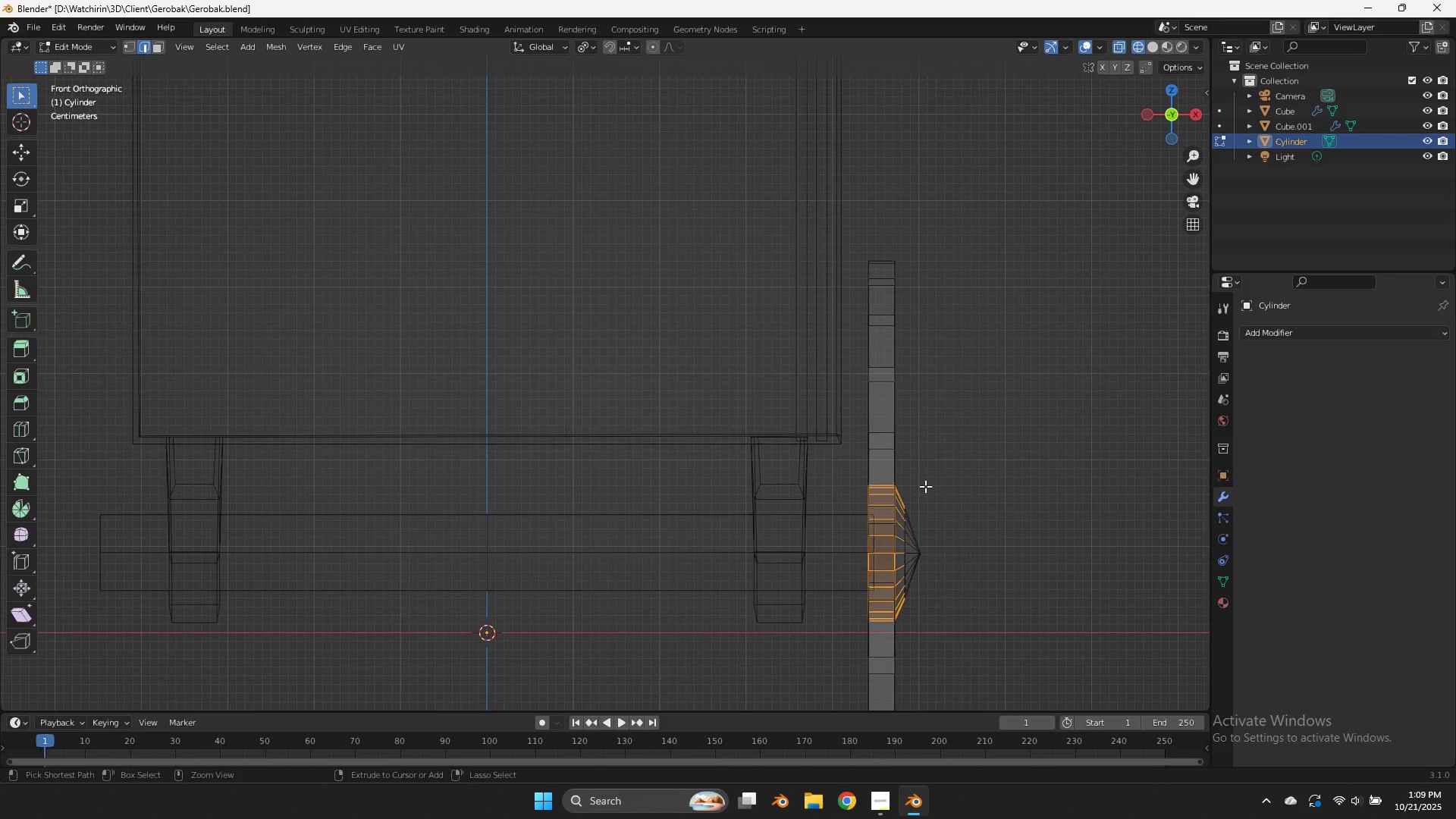 
left_click_drag(start_coordinate=[925, 485], to_coordinate=[895, 641])
 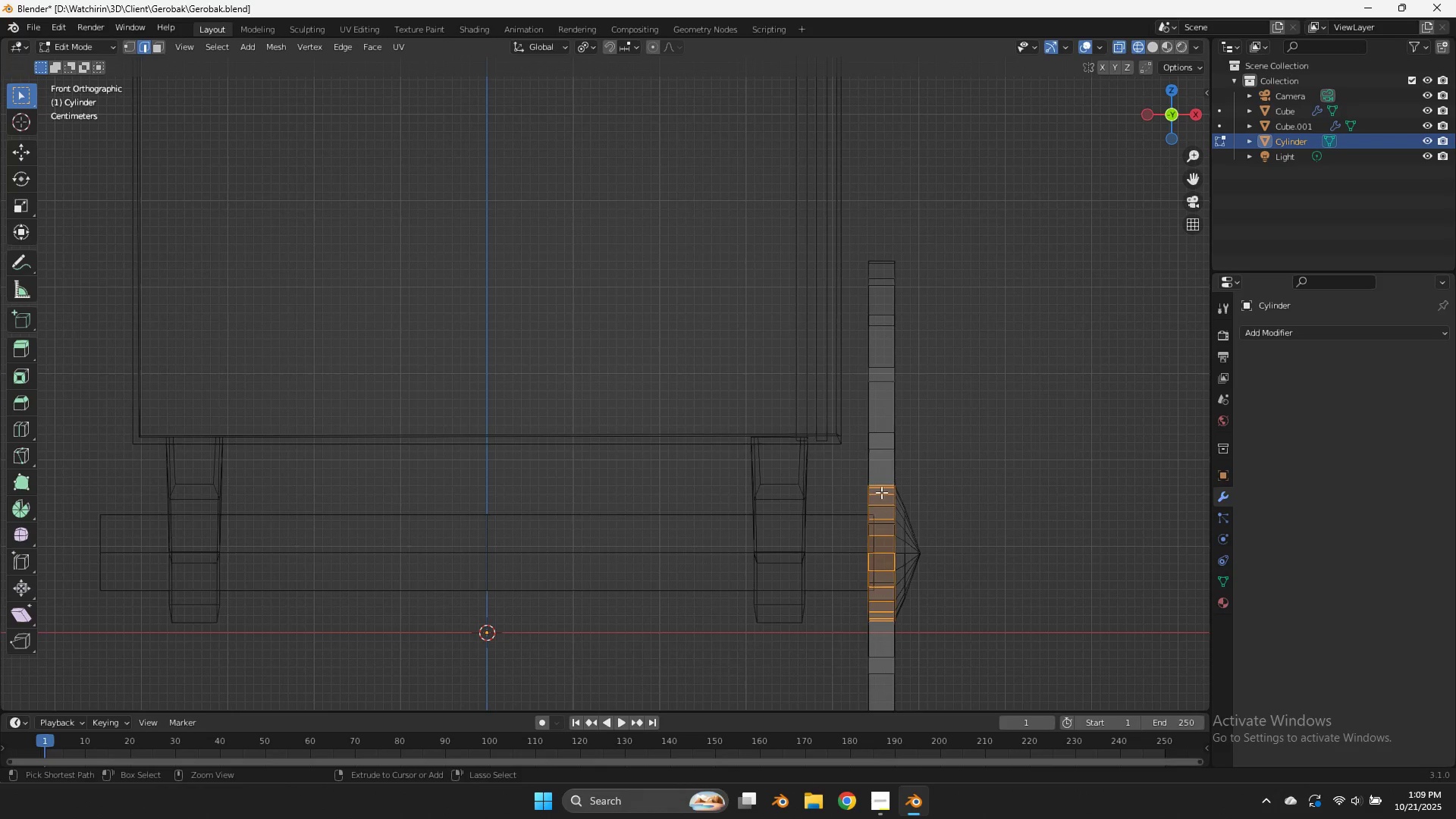 
left_click_drag(start_coordinate=[885, 467], to_coordinate=[803, 736])
 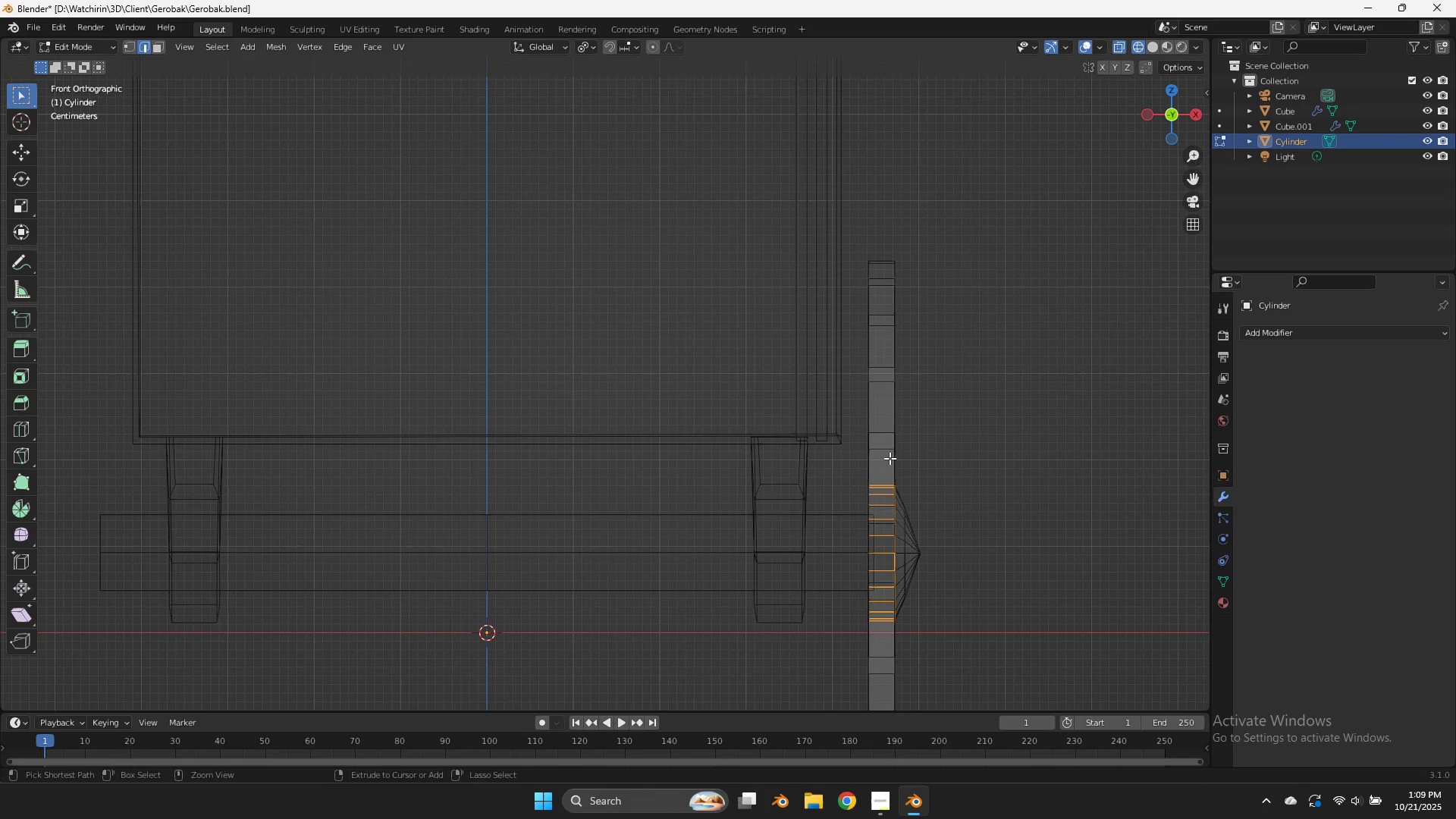 
left_click_drag(start_coordinate=[886, 461], to_coordinate=[769, 746])
 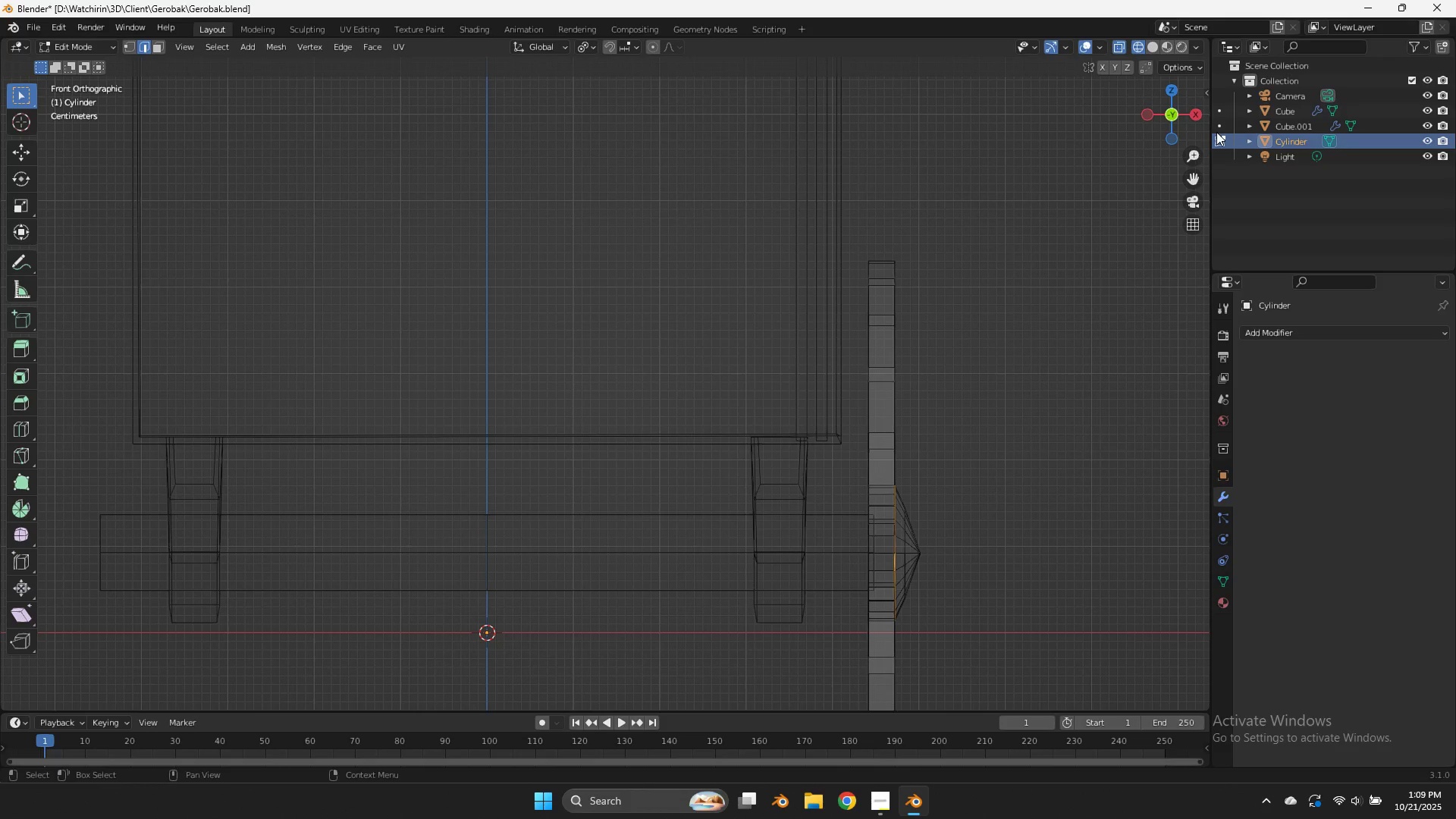 
left_click_drag(start_coordinate=[1163, 103], to_coordinate=[1078, 127])
 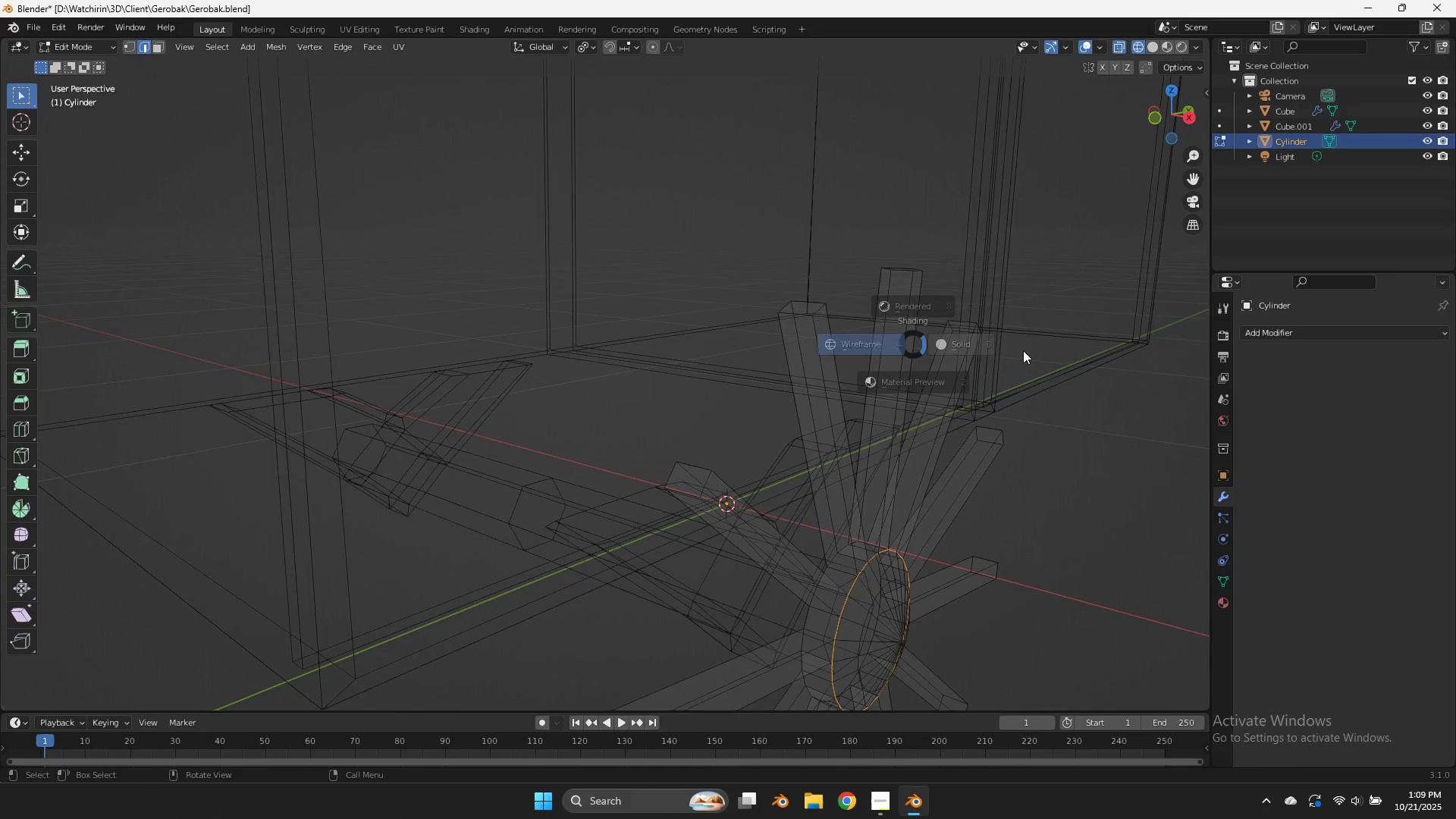 
type(zs)
 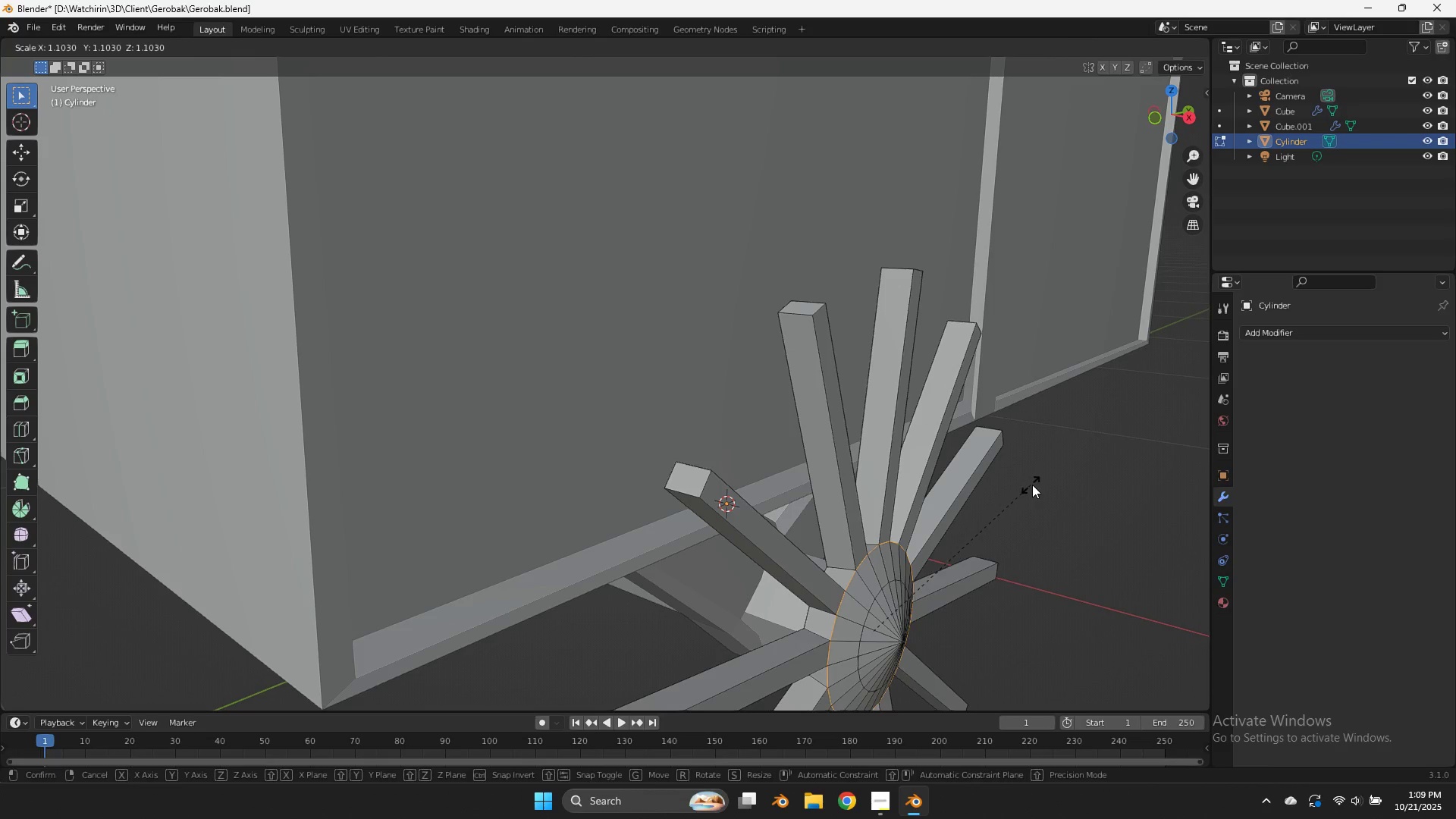 
left_click([1033, 485])
 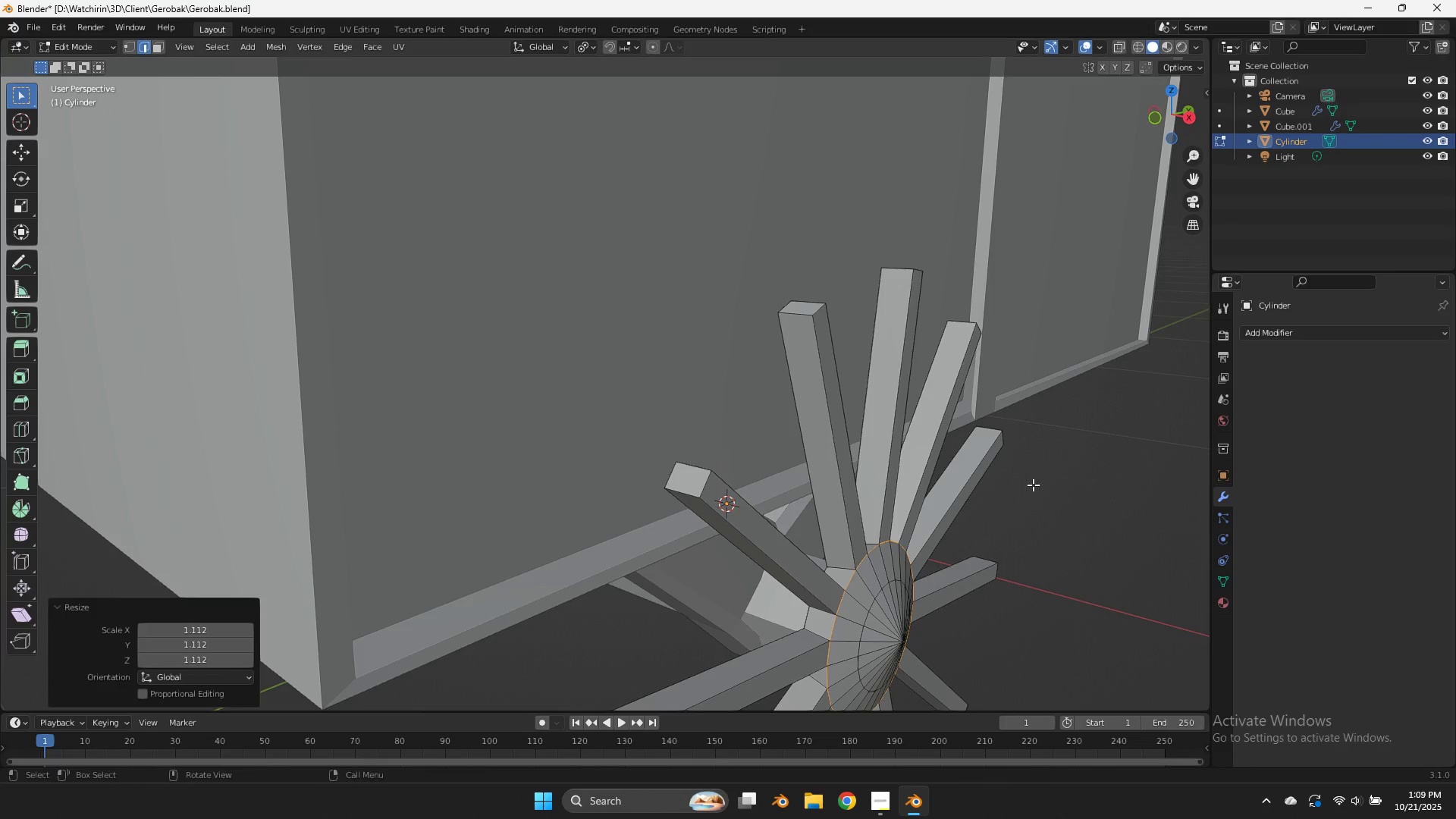 
type(gyx)
 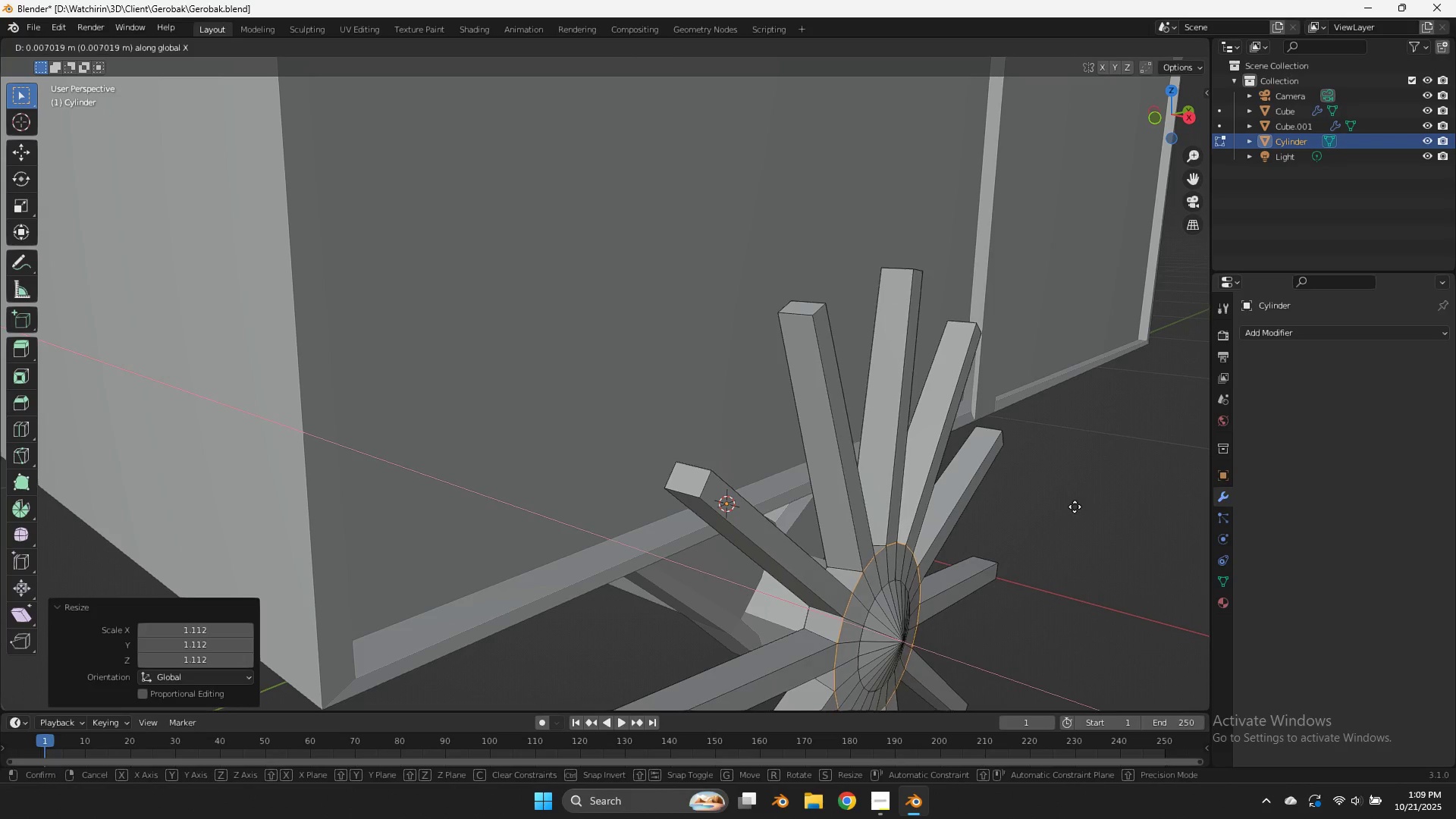 
 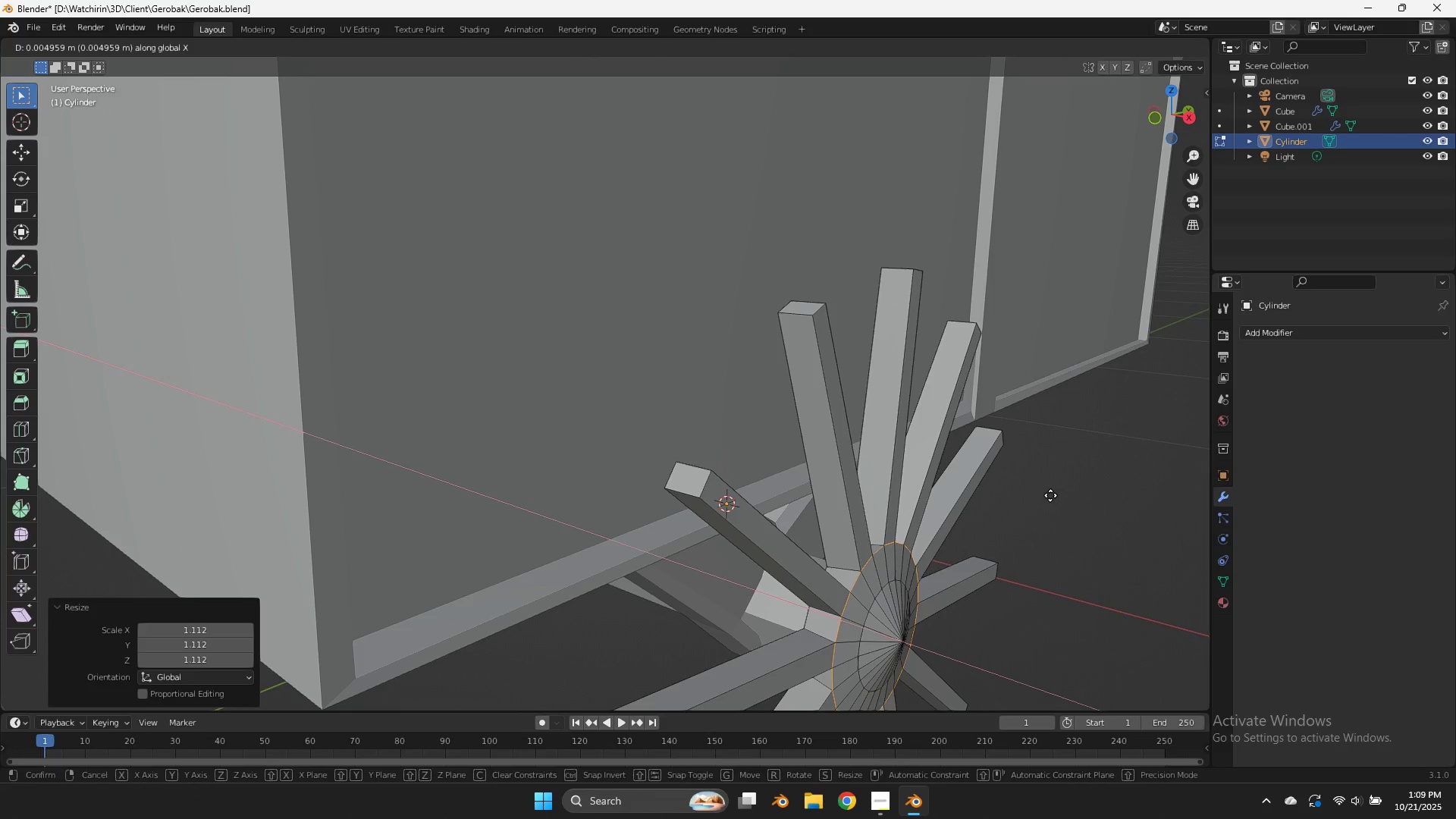 
hold_key(key=ShiftLeft, duration=1.57)
 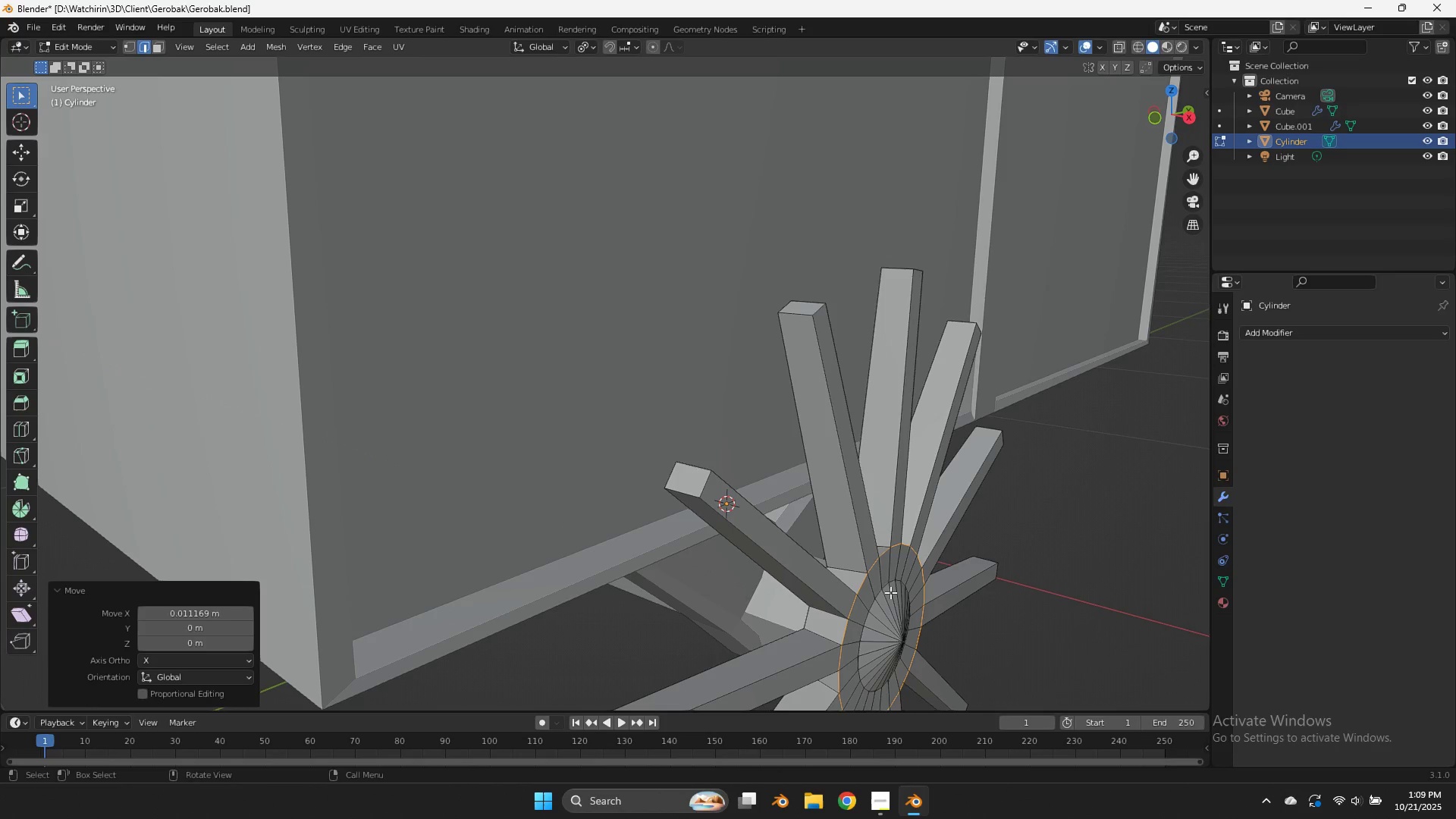 
hold_key(key=AltLeft, duration=1.75)
left_click([882, 593])
 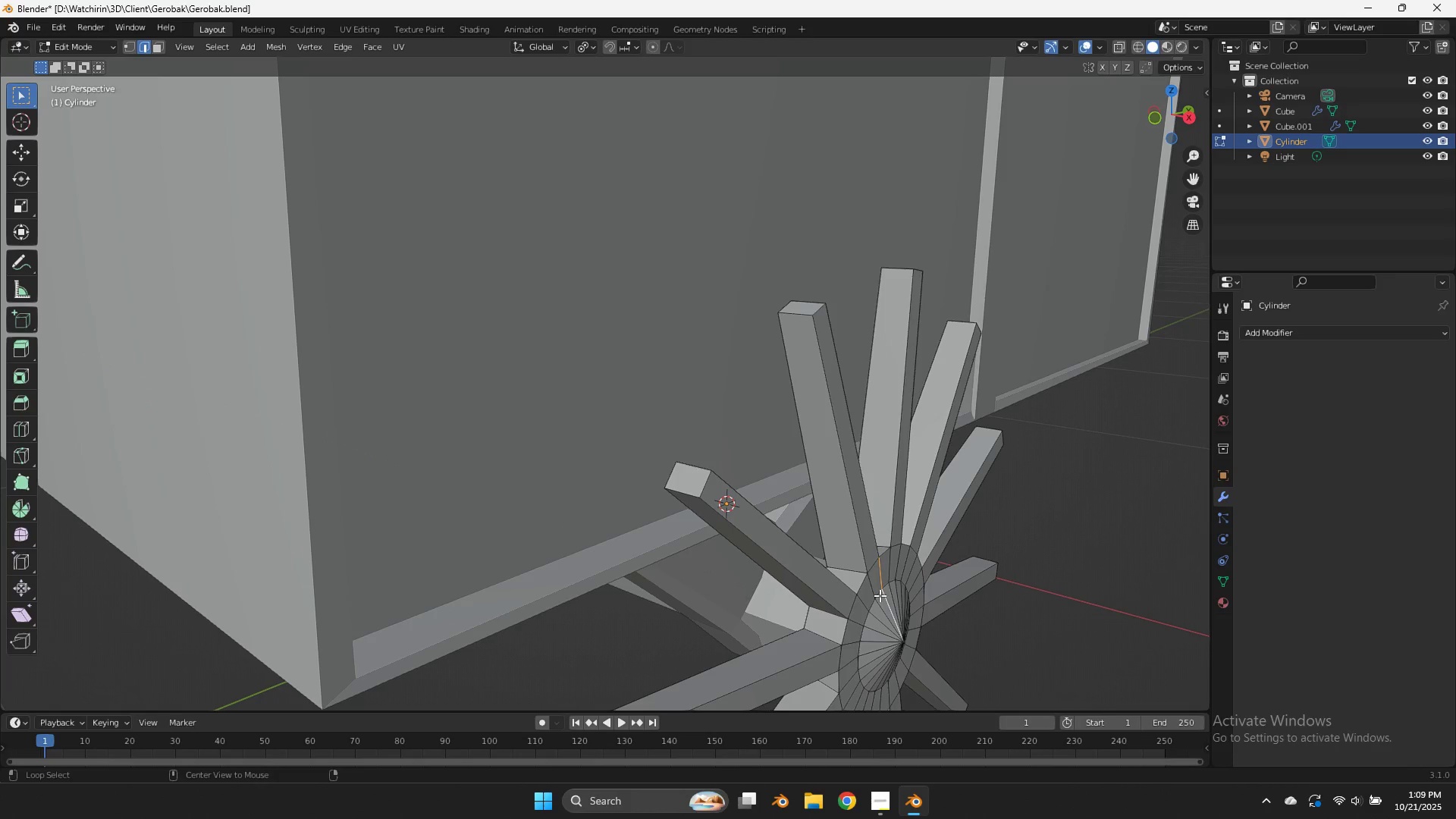 
double_click([880, 595])
 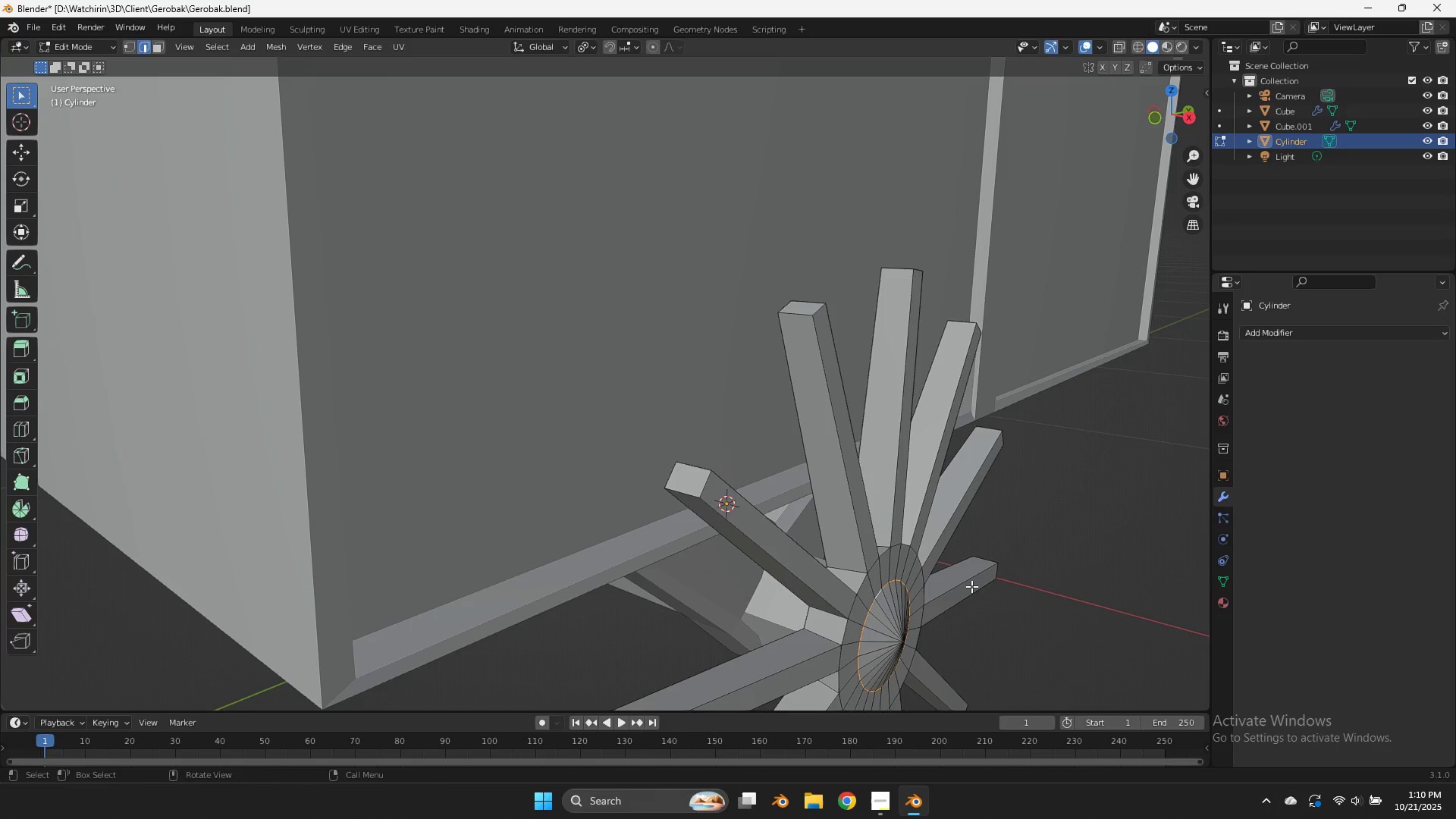 
key(S)
 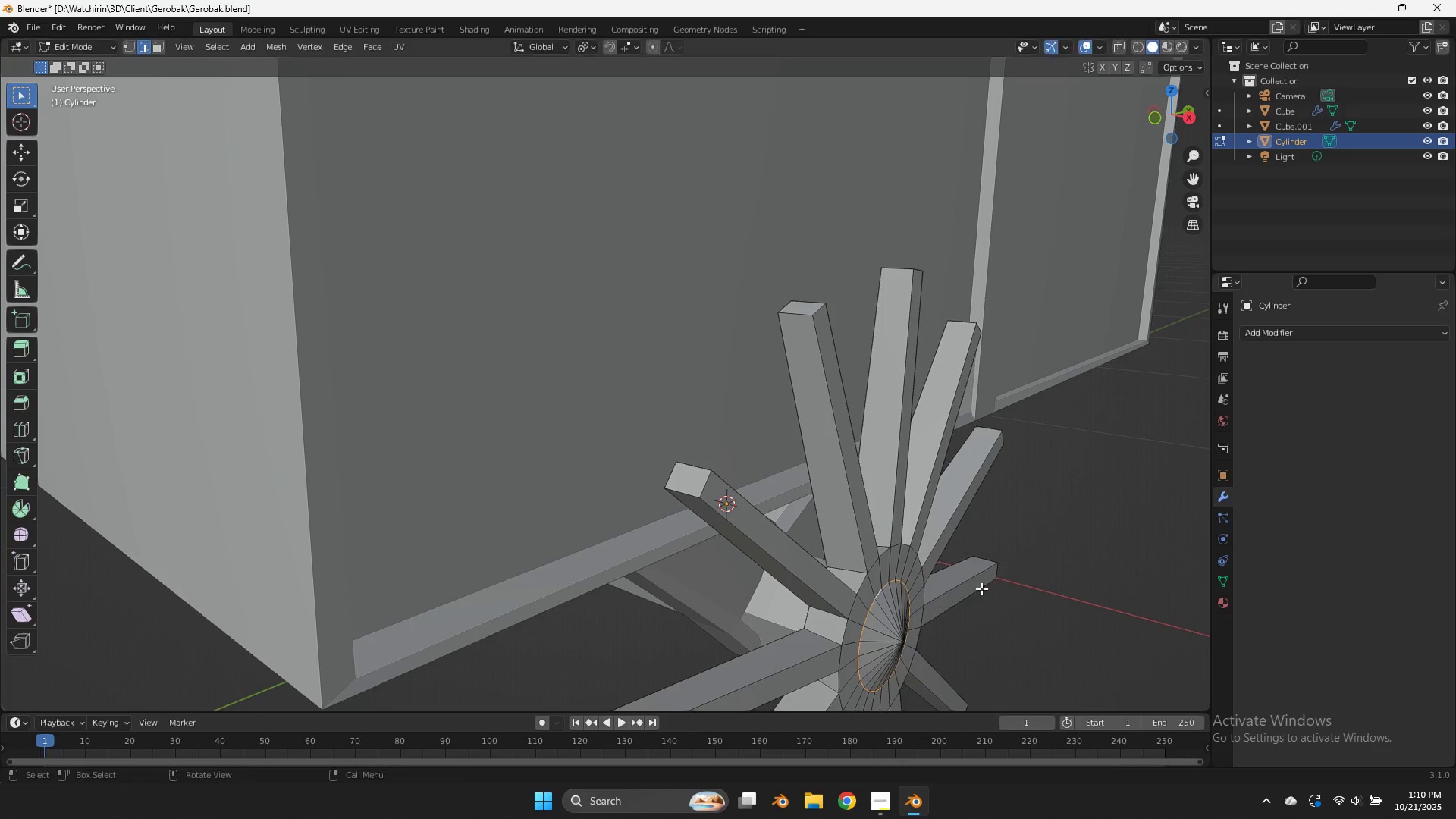 
right_click([981, 588])
 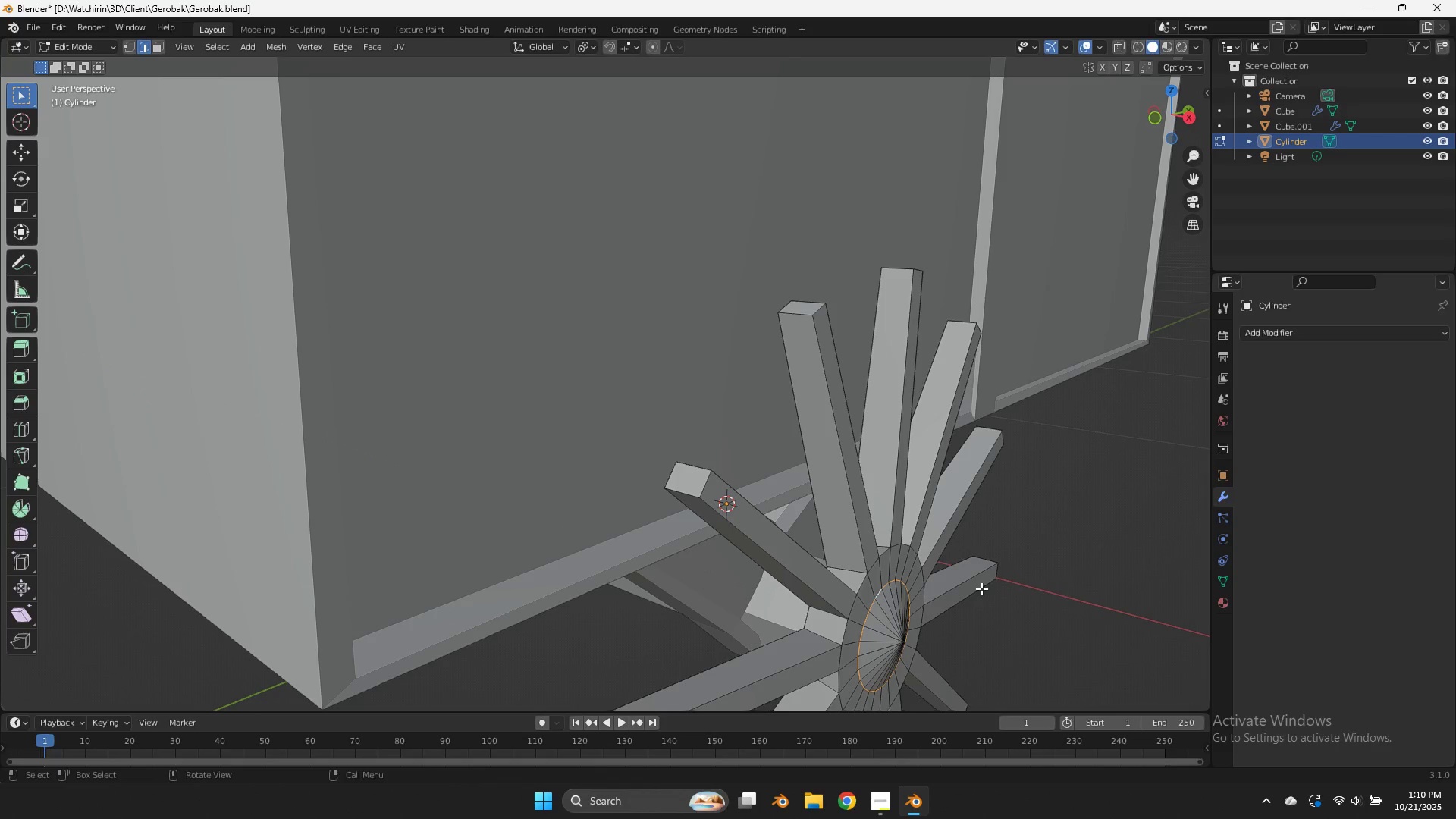 
key(S)
 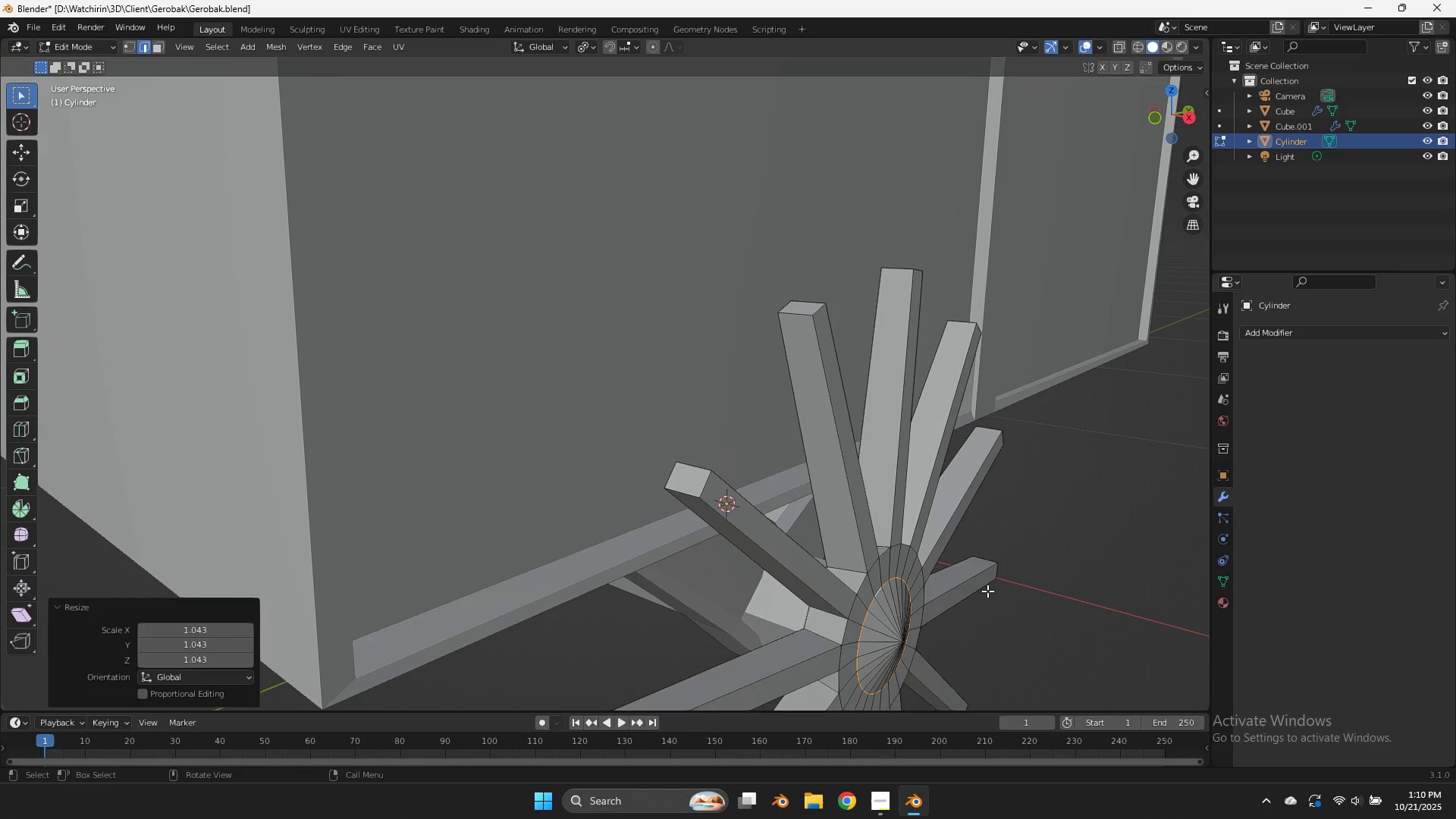 
left_click([987, 591])
 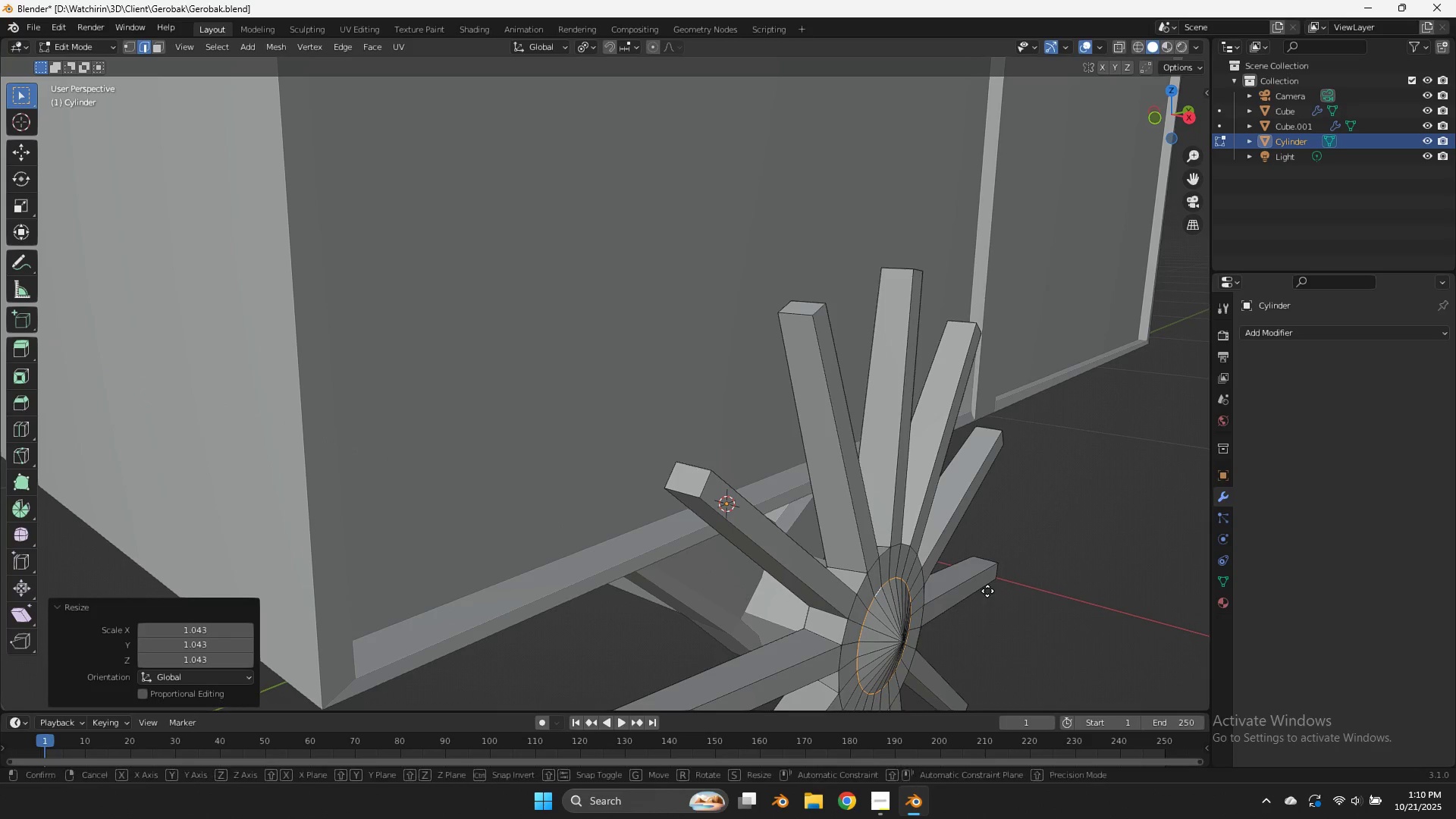 
type(gx)
 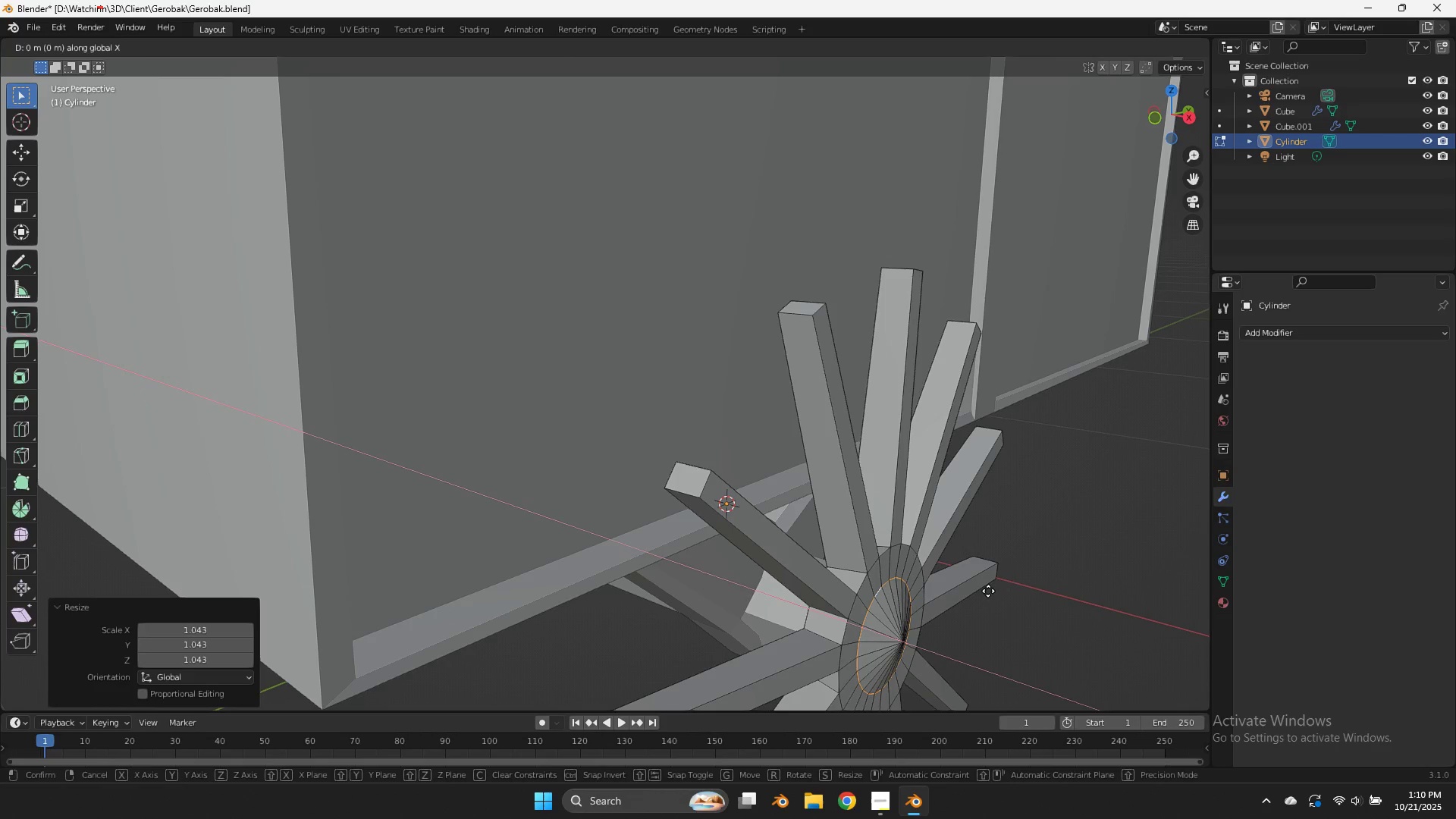 
hold_key(key=ShiftLeft, duration=0.97)
left_click([1037, 606])
 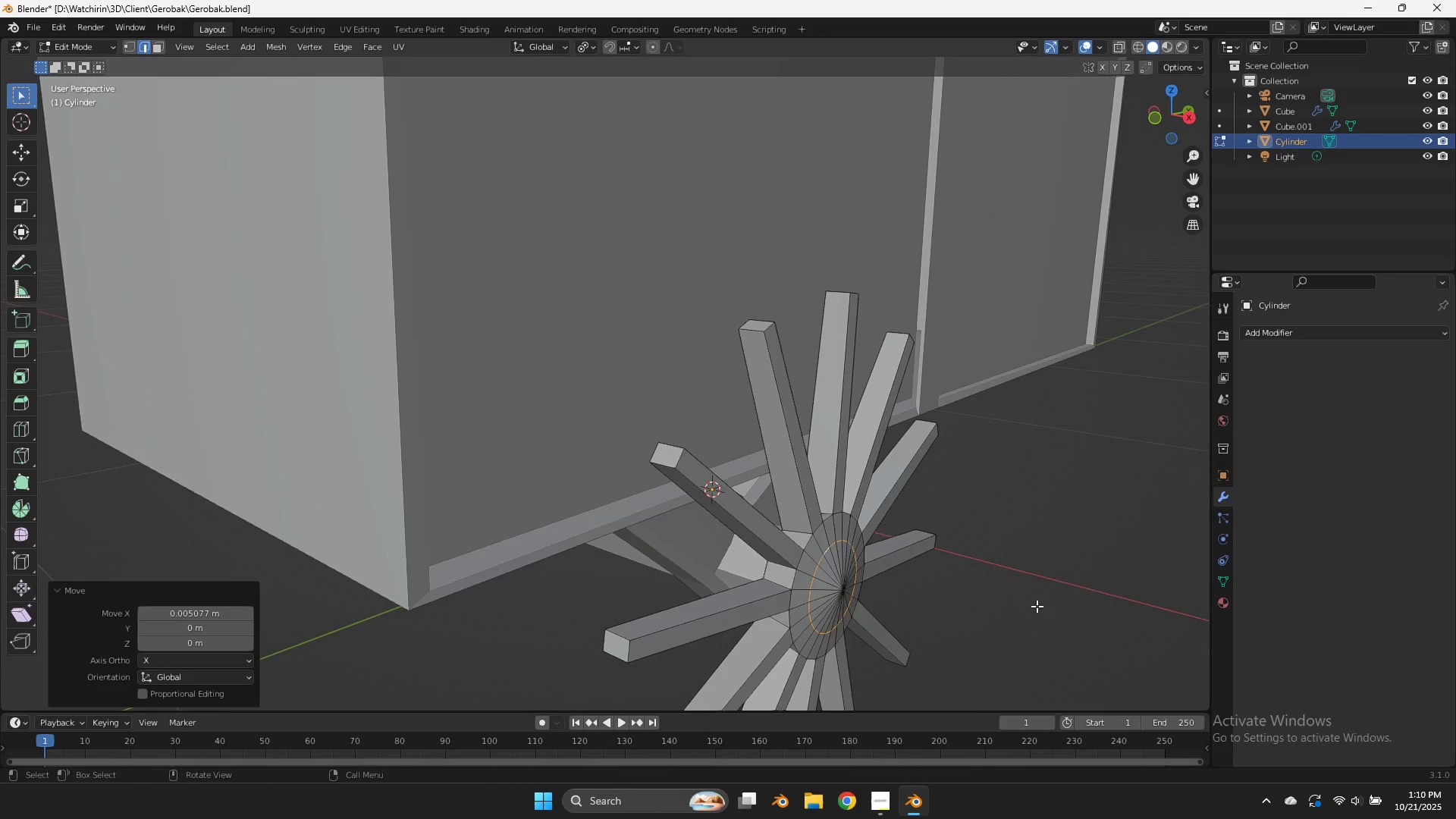 
scroll: coordinate [1037, 606], scroll_direction: up, amount: 1.0
 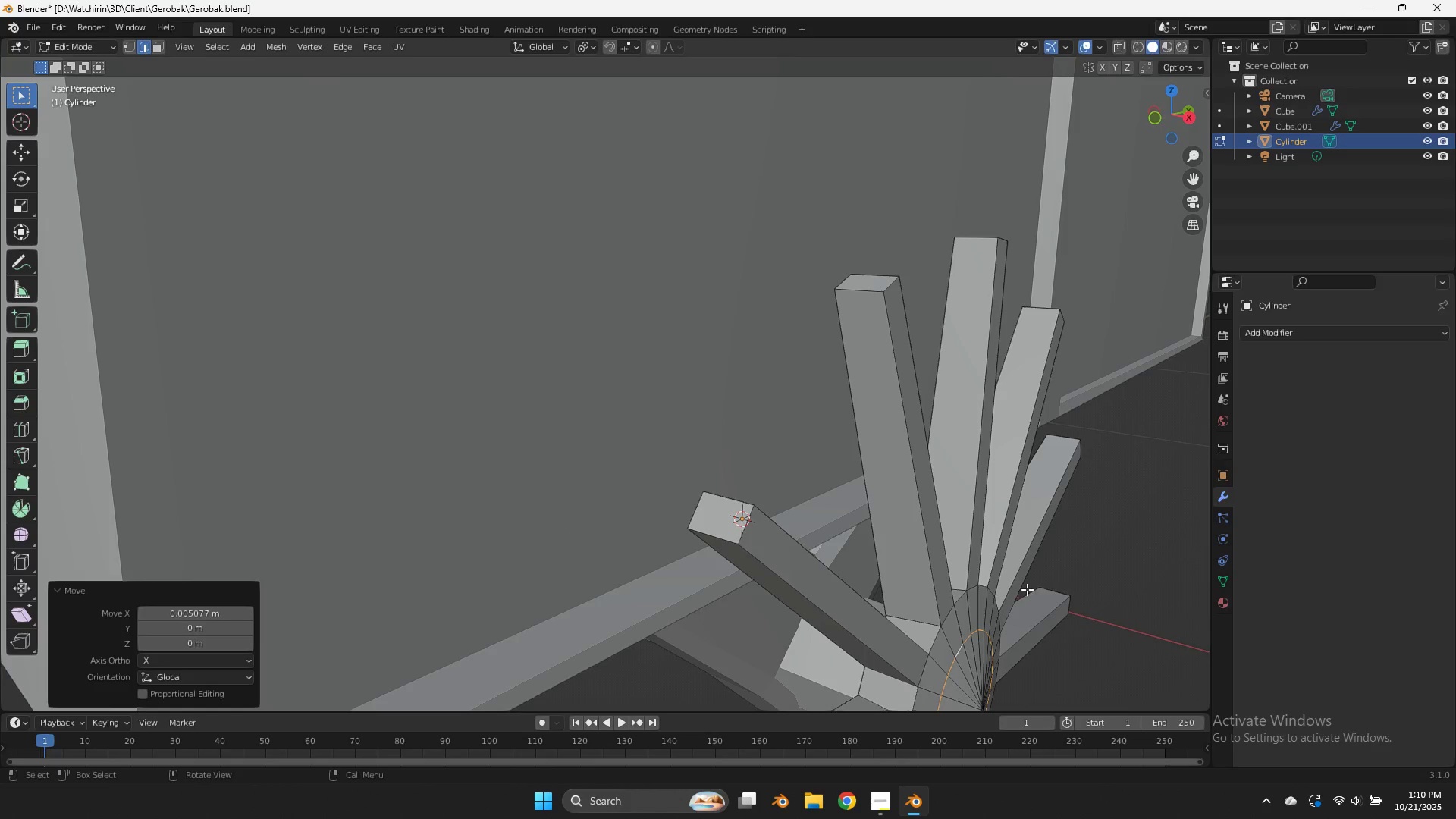 
key(Tab)
 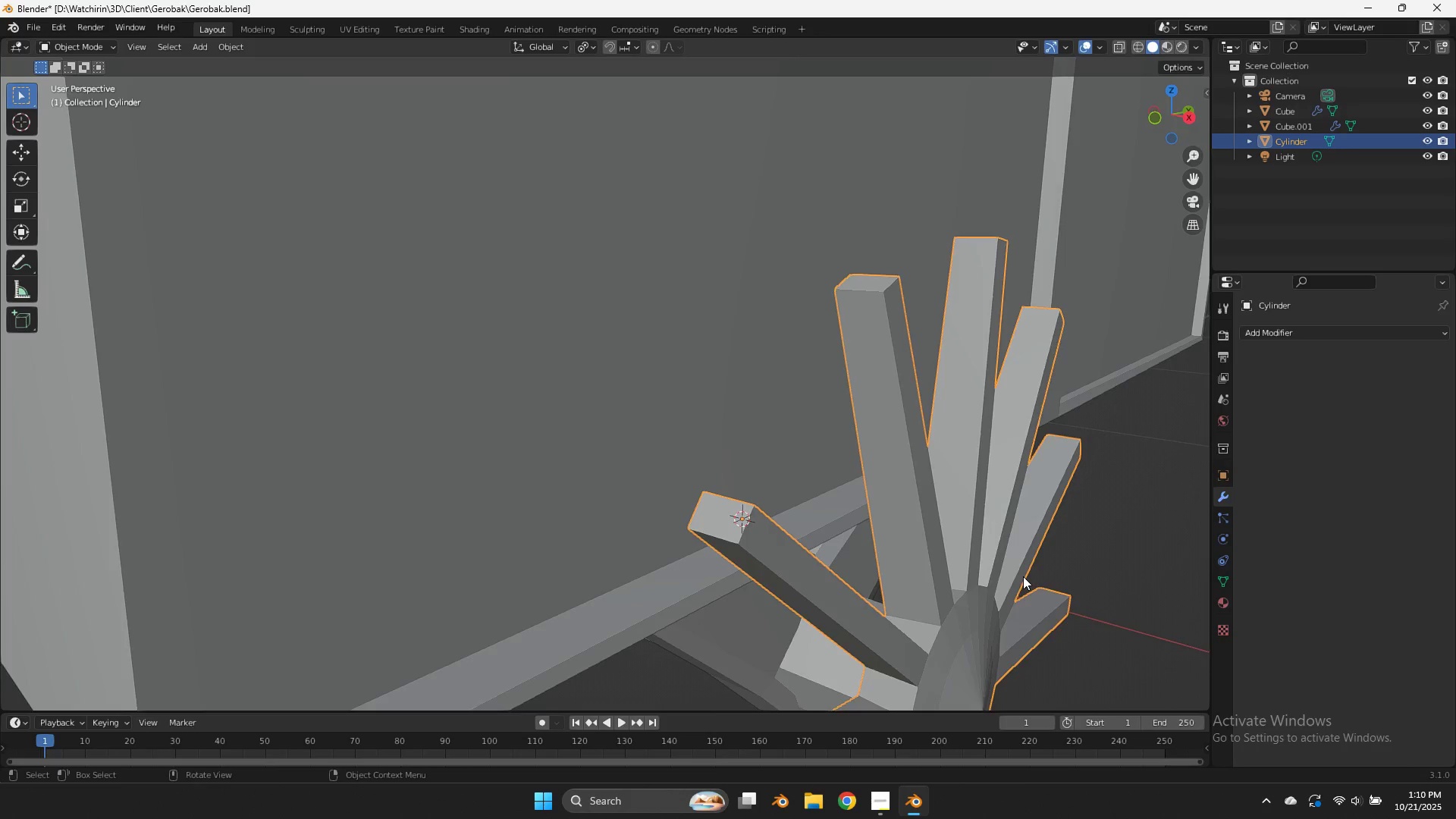 
scroll: coordinate [1023, 576], scroll_direction: down, amount: 5.0
 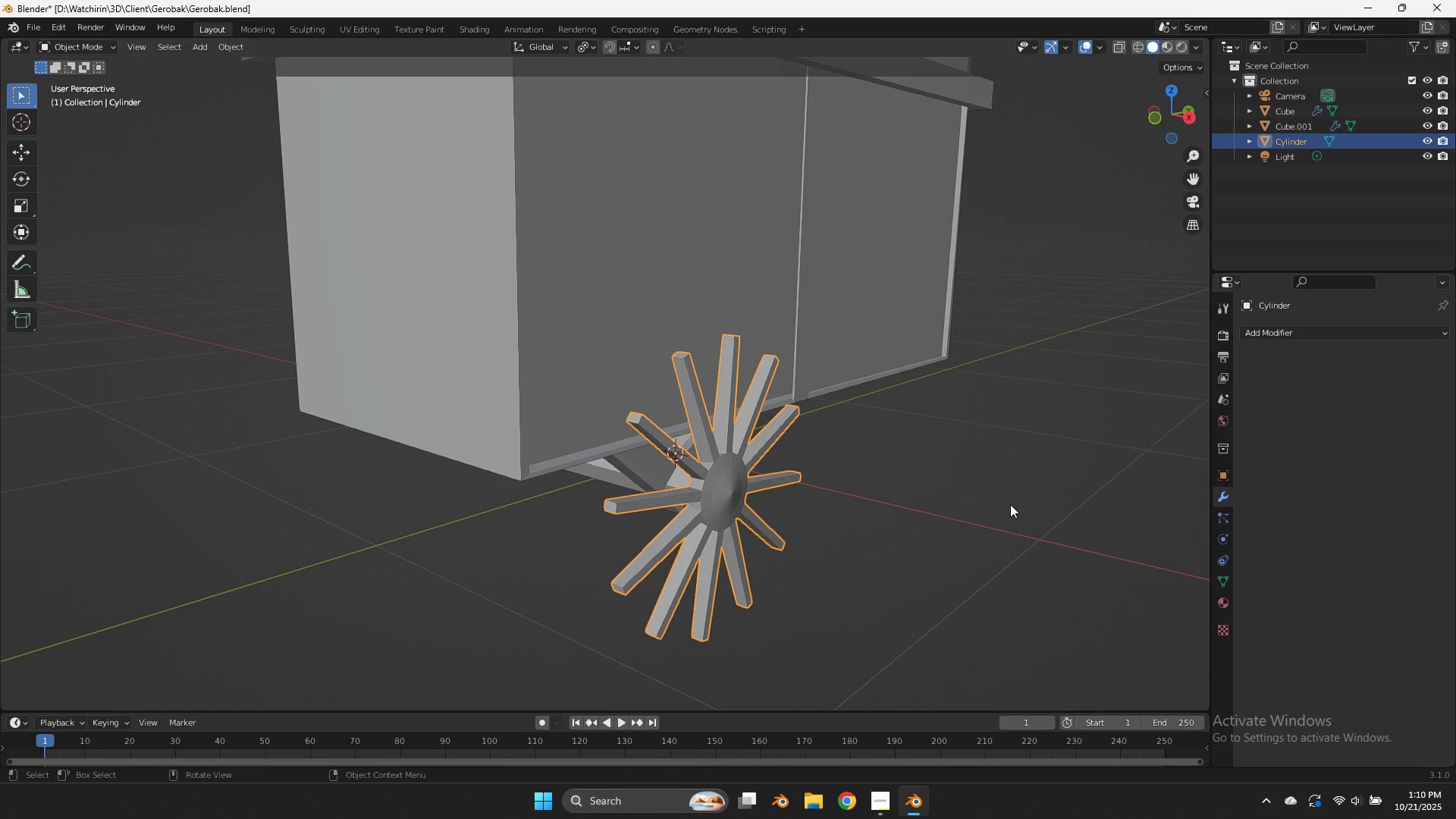 
key(Control+ControlLeft)
 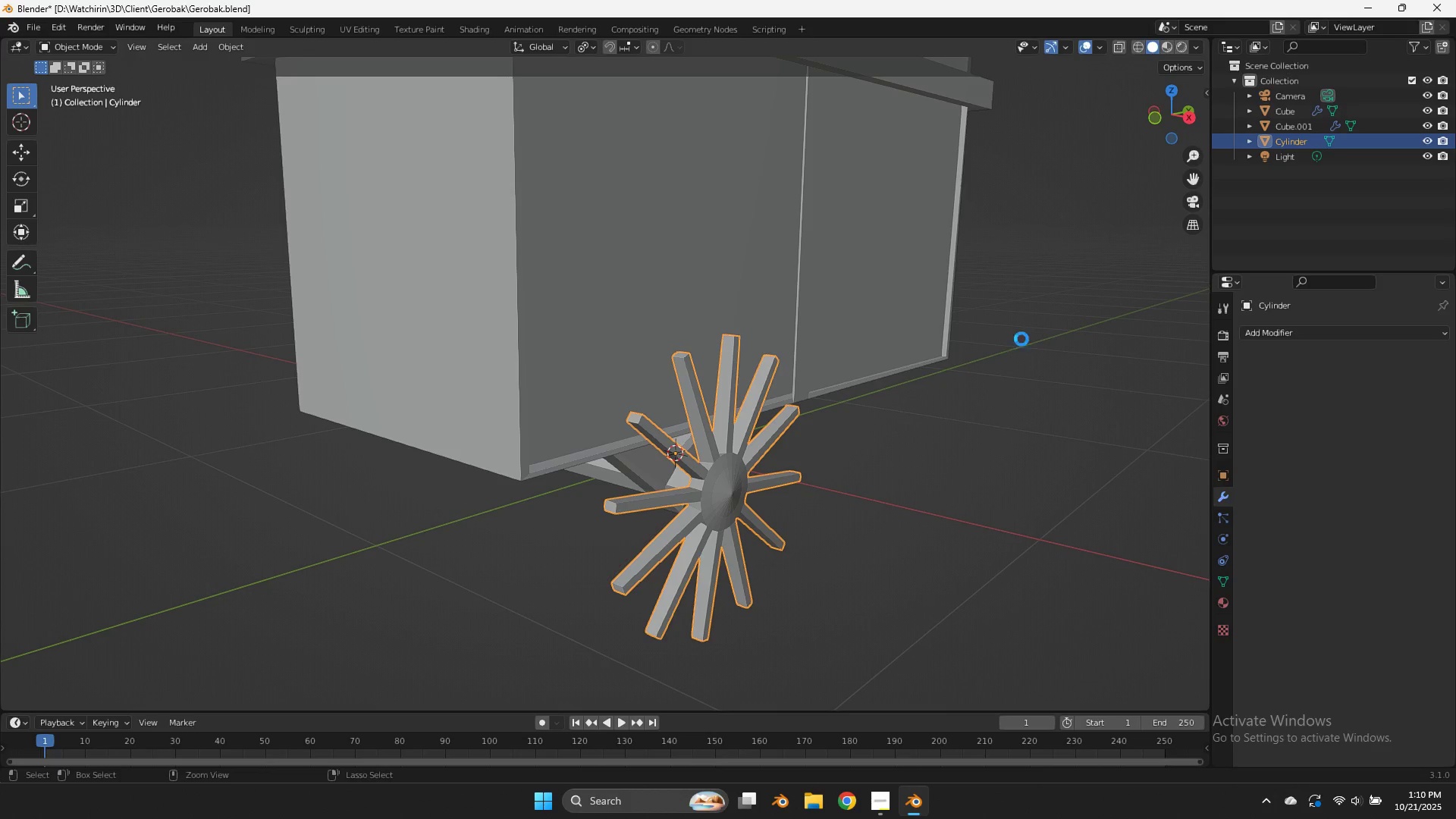 
key(Control+S)
 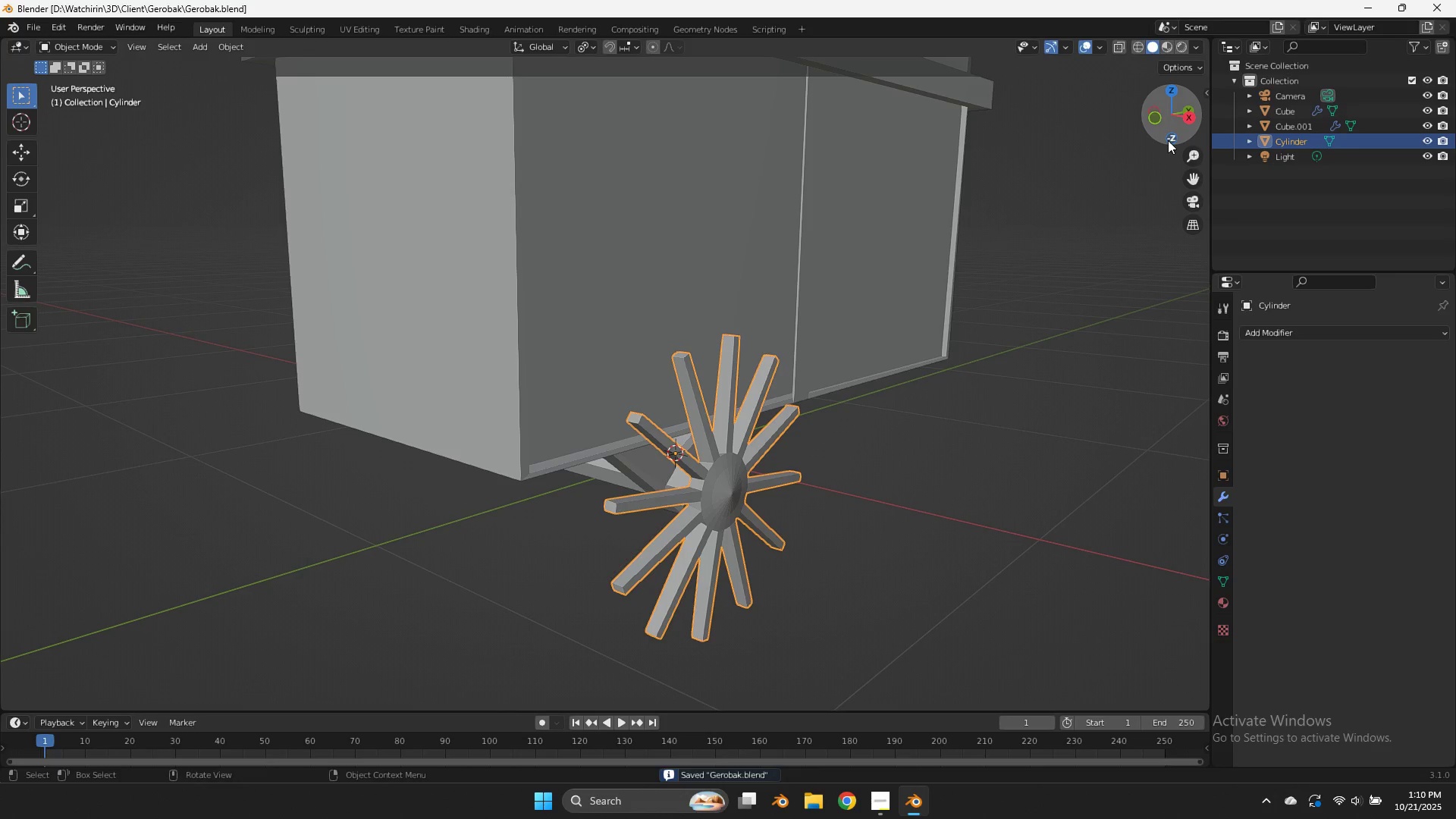 
left_click_drag(start_coordinate=[1160, 119], to_coordinate=[1081, 99])
 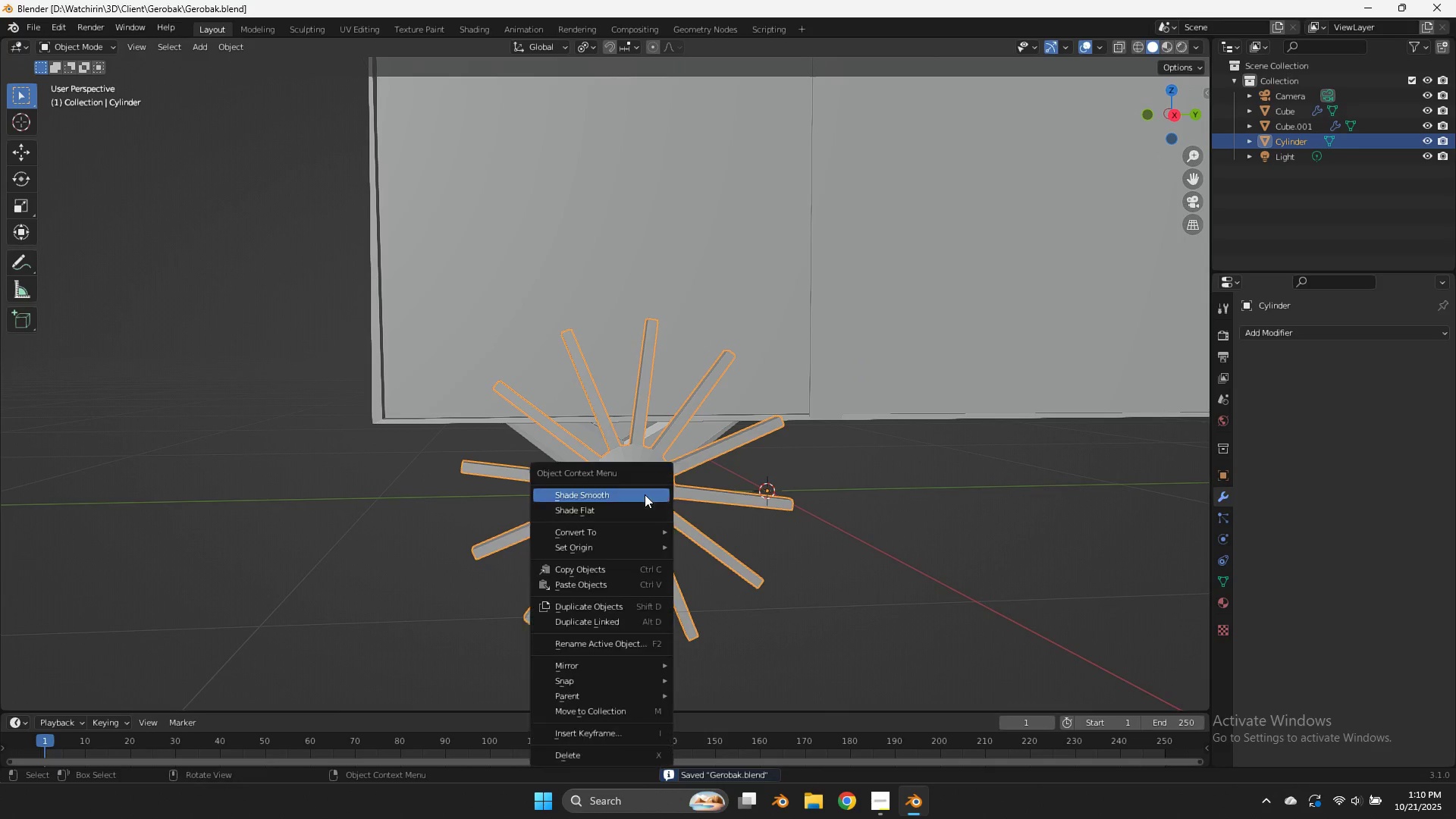 
right_click([645, 494])
 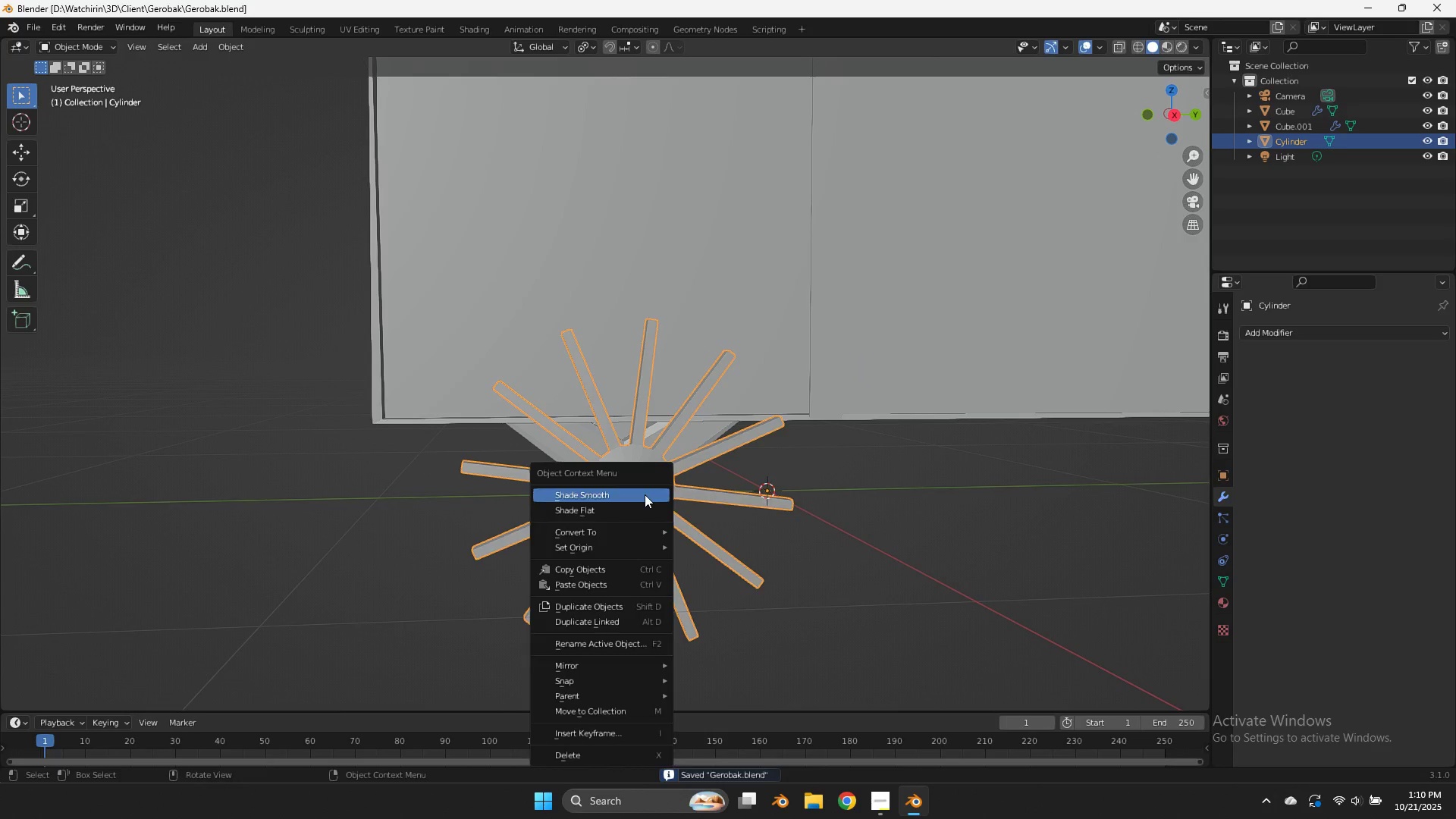 
left_click([645, 494])
 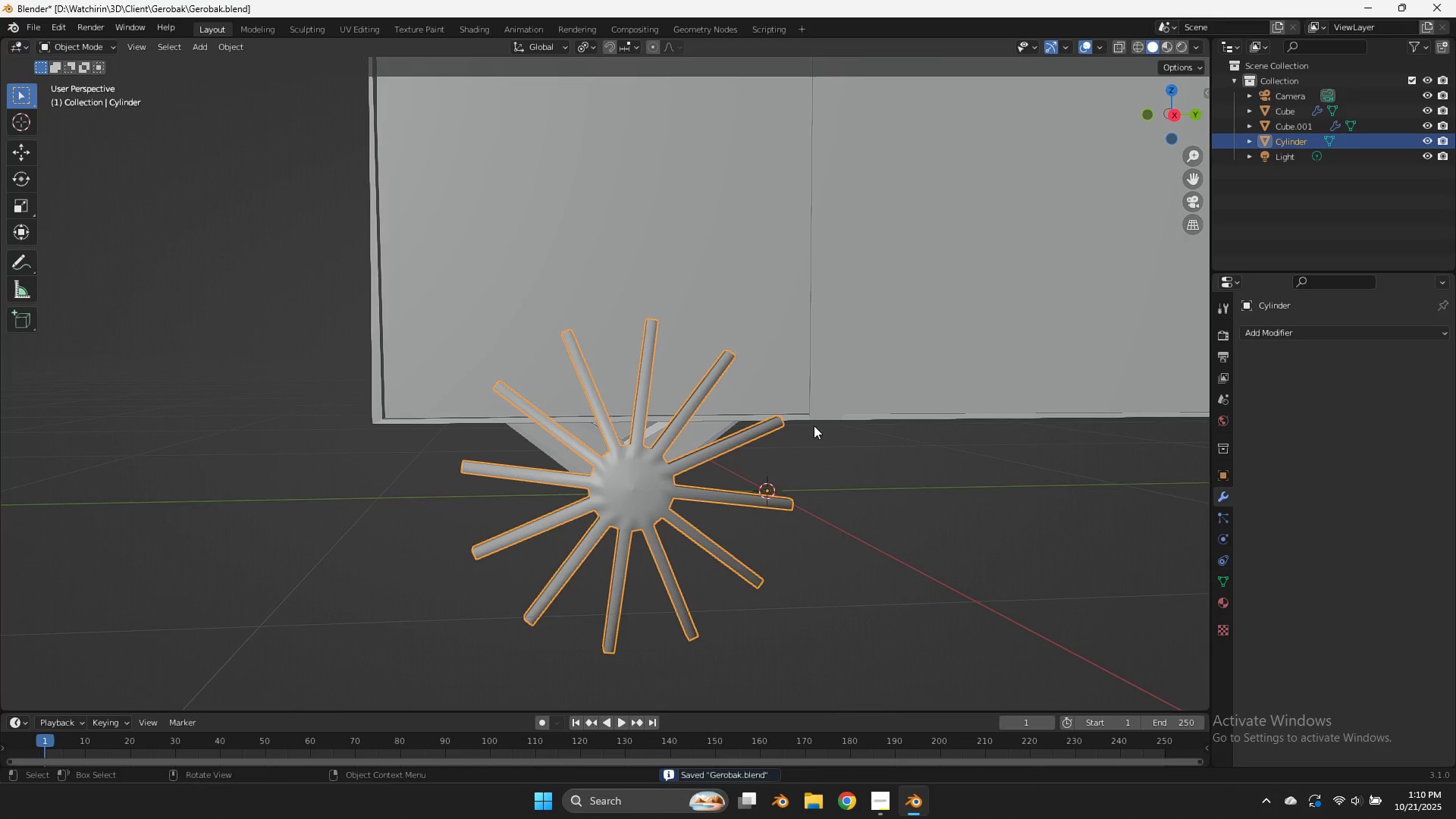 
scroll: coordinate [817, 425], scroll_direction: up, amount: 2.0
 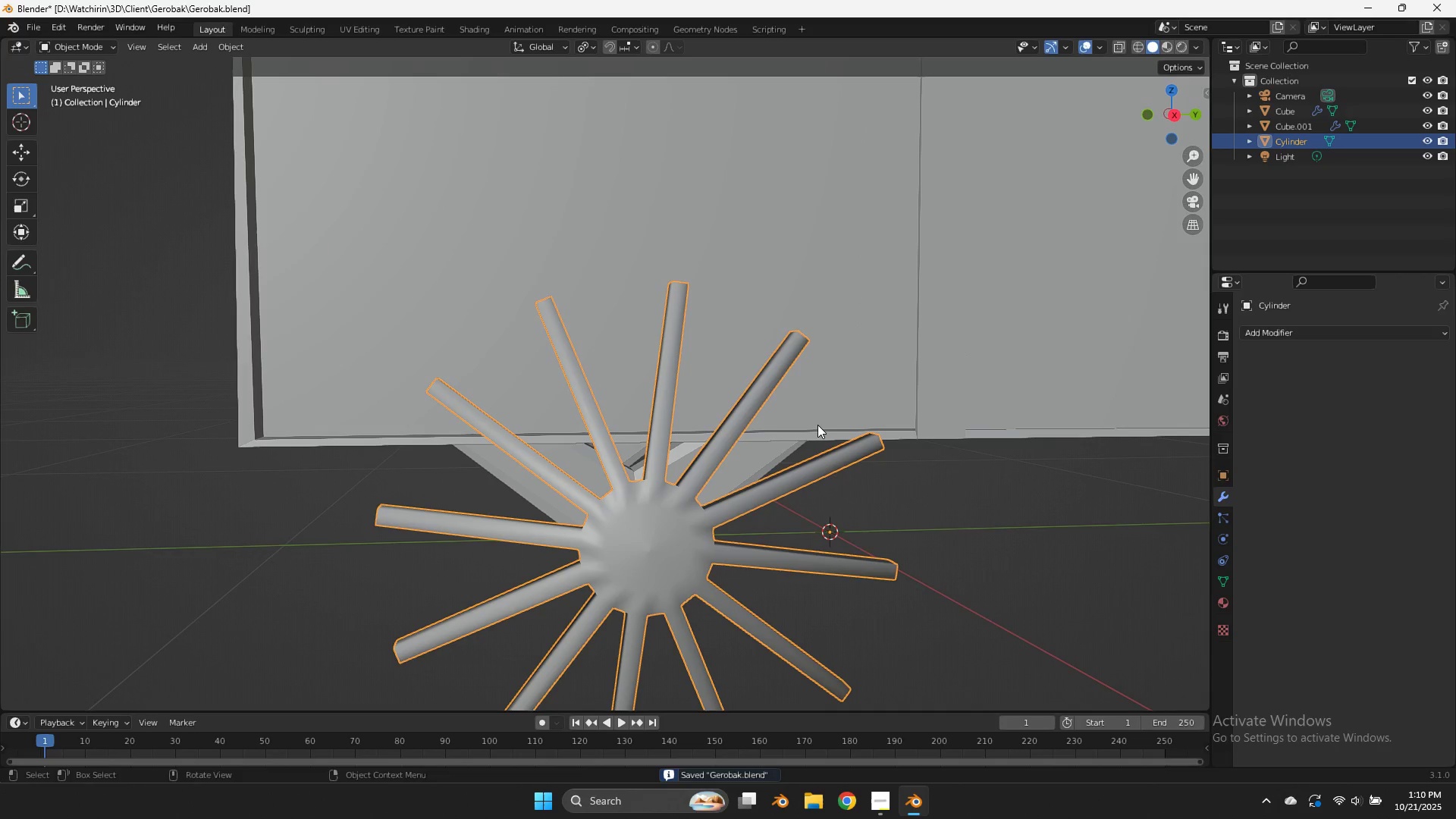 
key(Control+ControlLeft)
 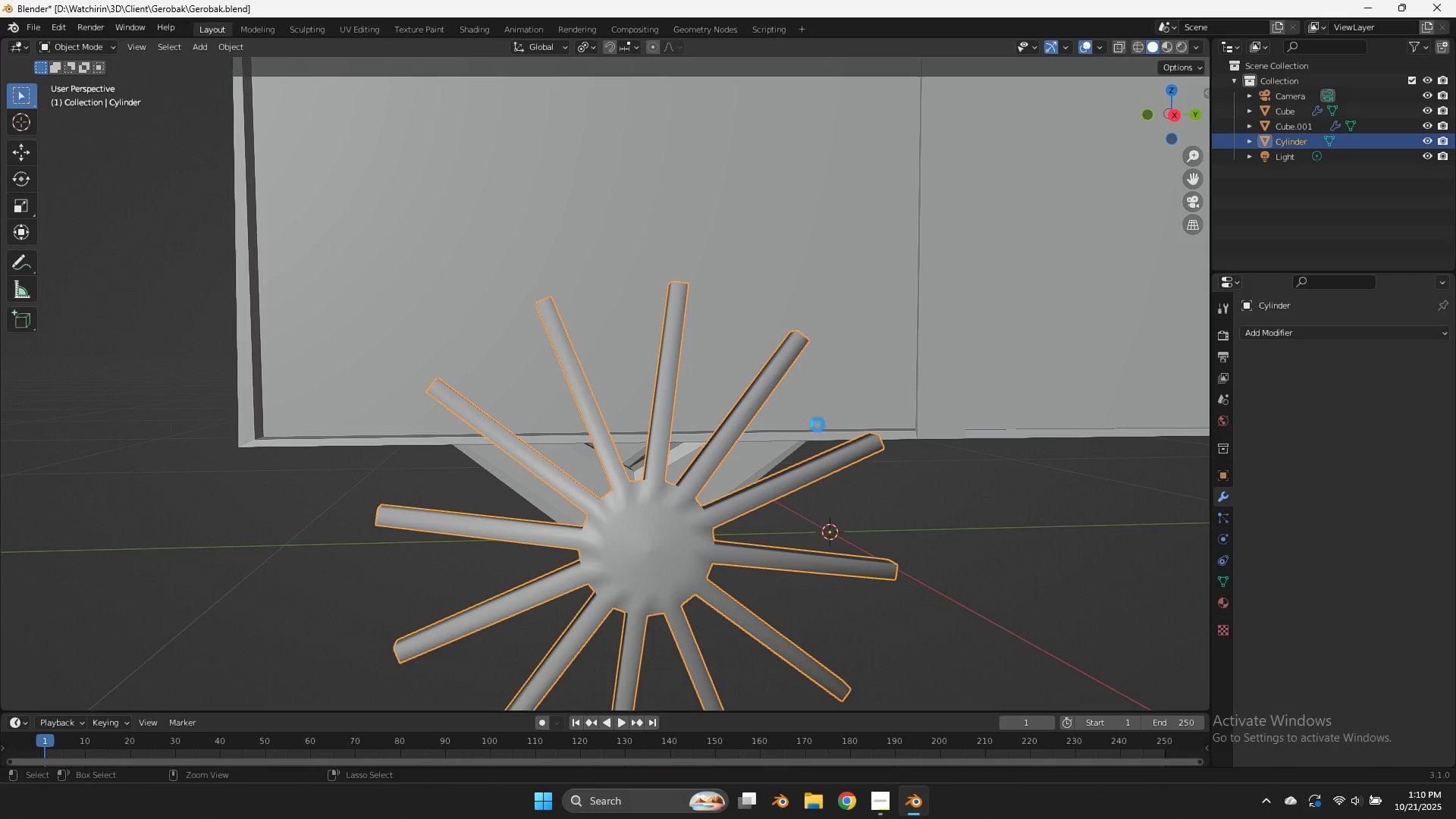 
key(Control+S)
 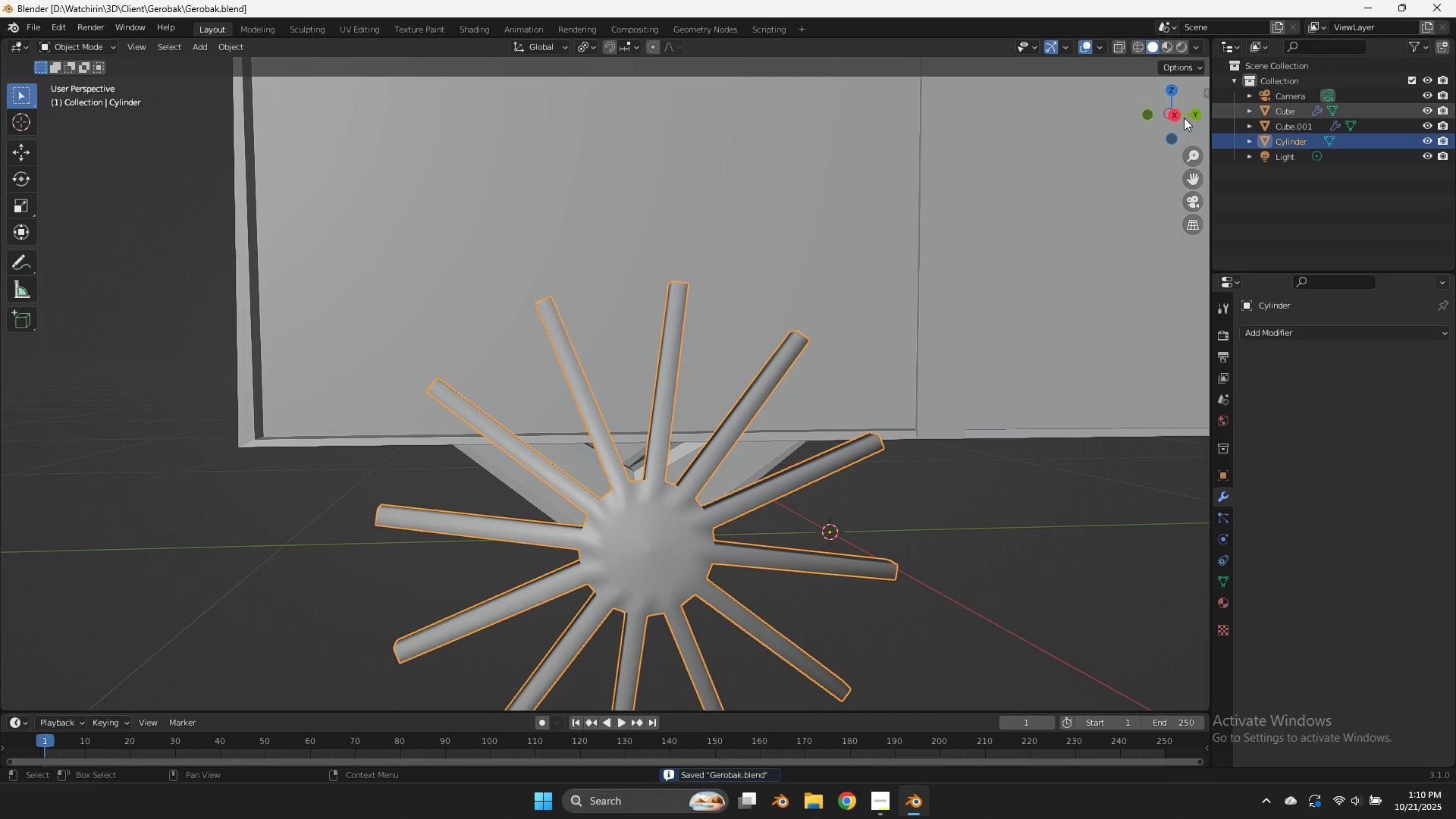 
left_click_drag(start_coordinate=[1175, 118], to_coordinate=[51, 121])
 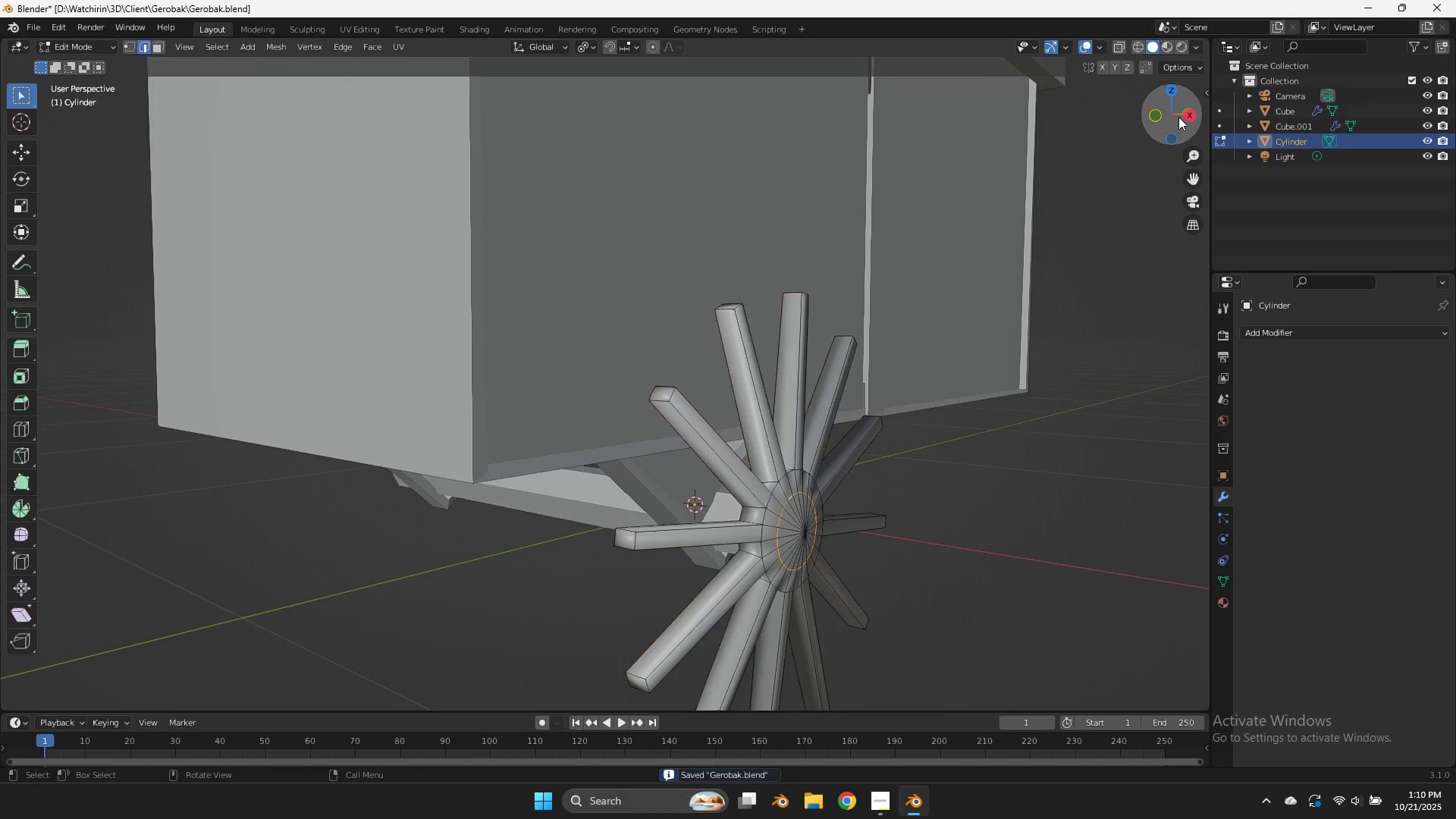 
key(Tab)
 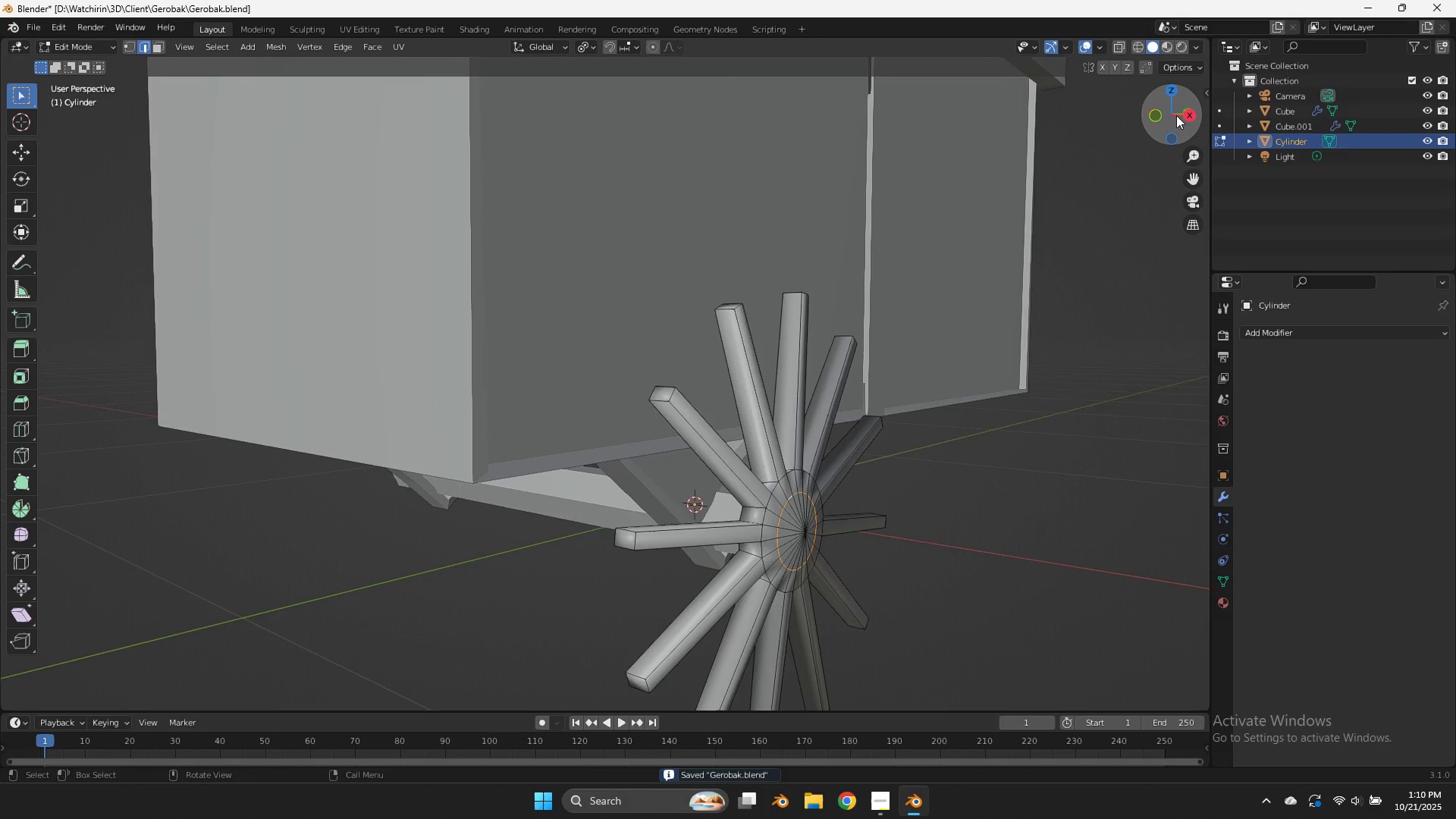 
left_click_drag(start_coordinate=[1175, 115], to_coordinate=[1194, 105])
 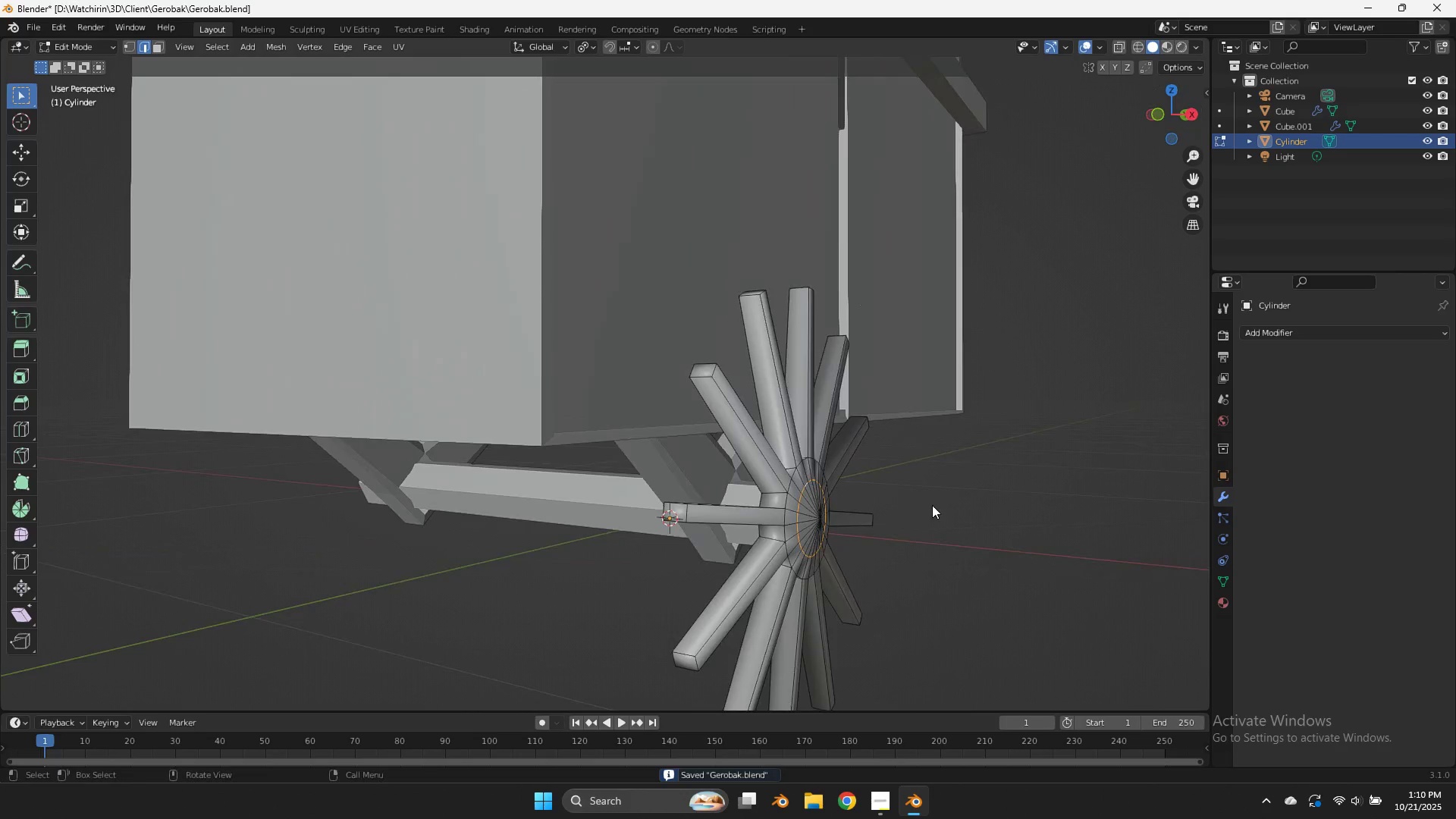 
scroll: coordinate [932, 505], scroll_direction: up, amount: 2.0
 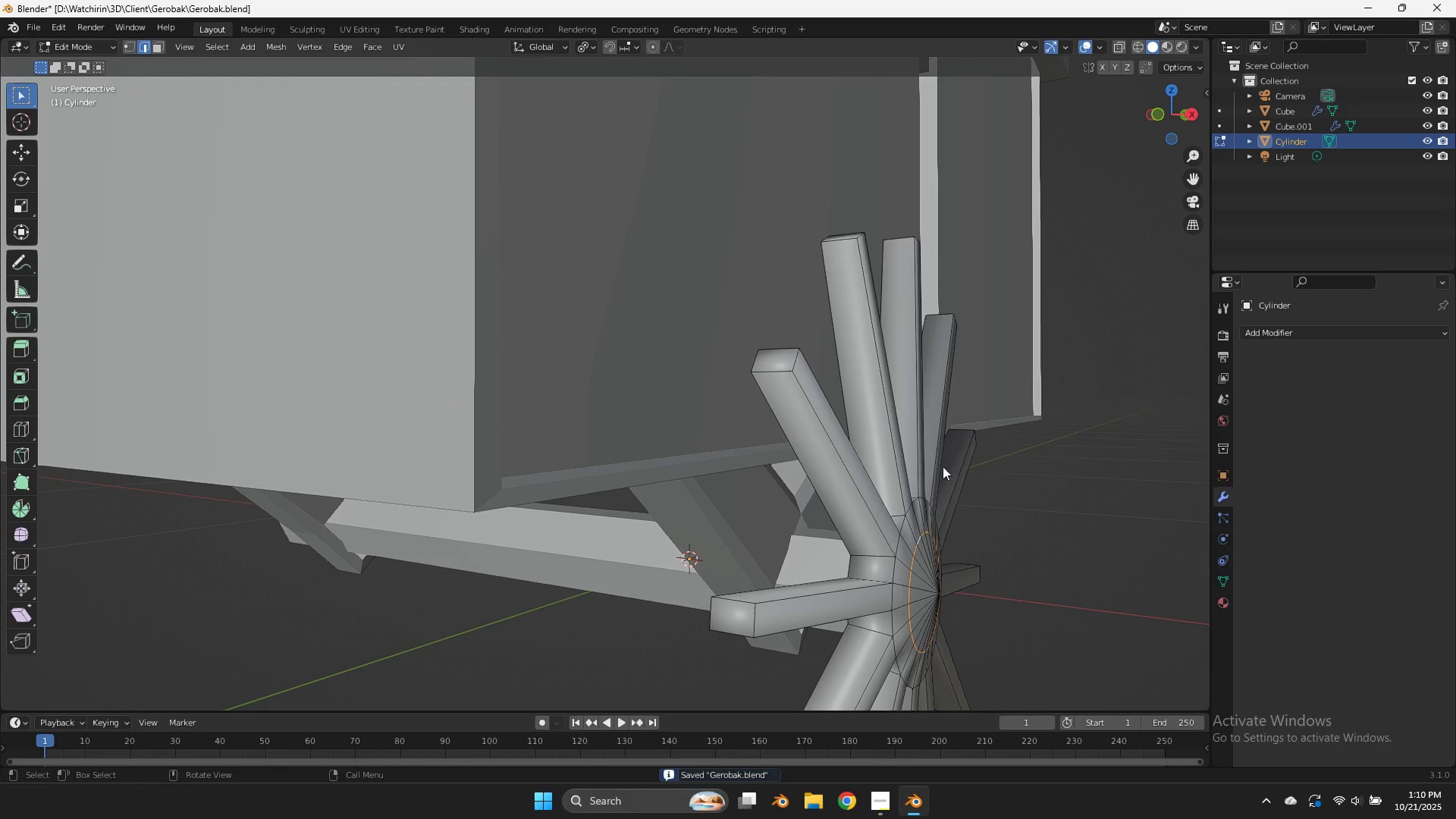 
key(Z)
 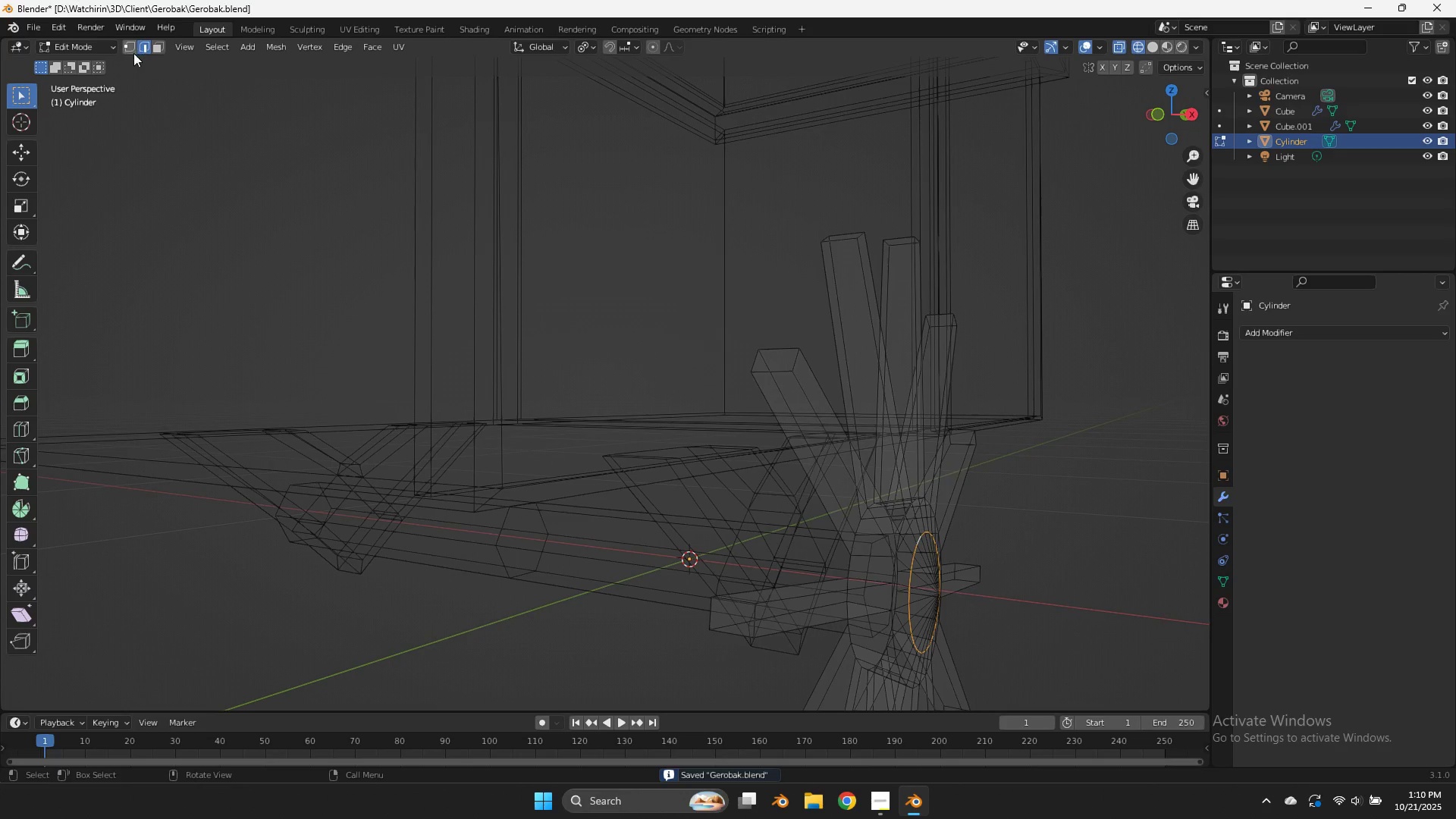 
left_click([133, 53])
 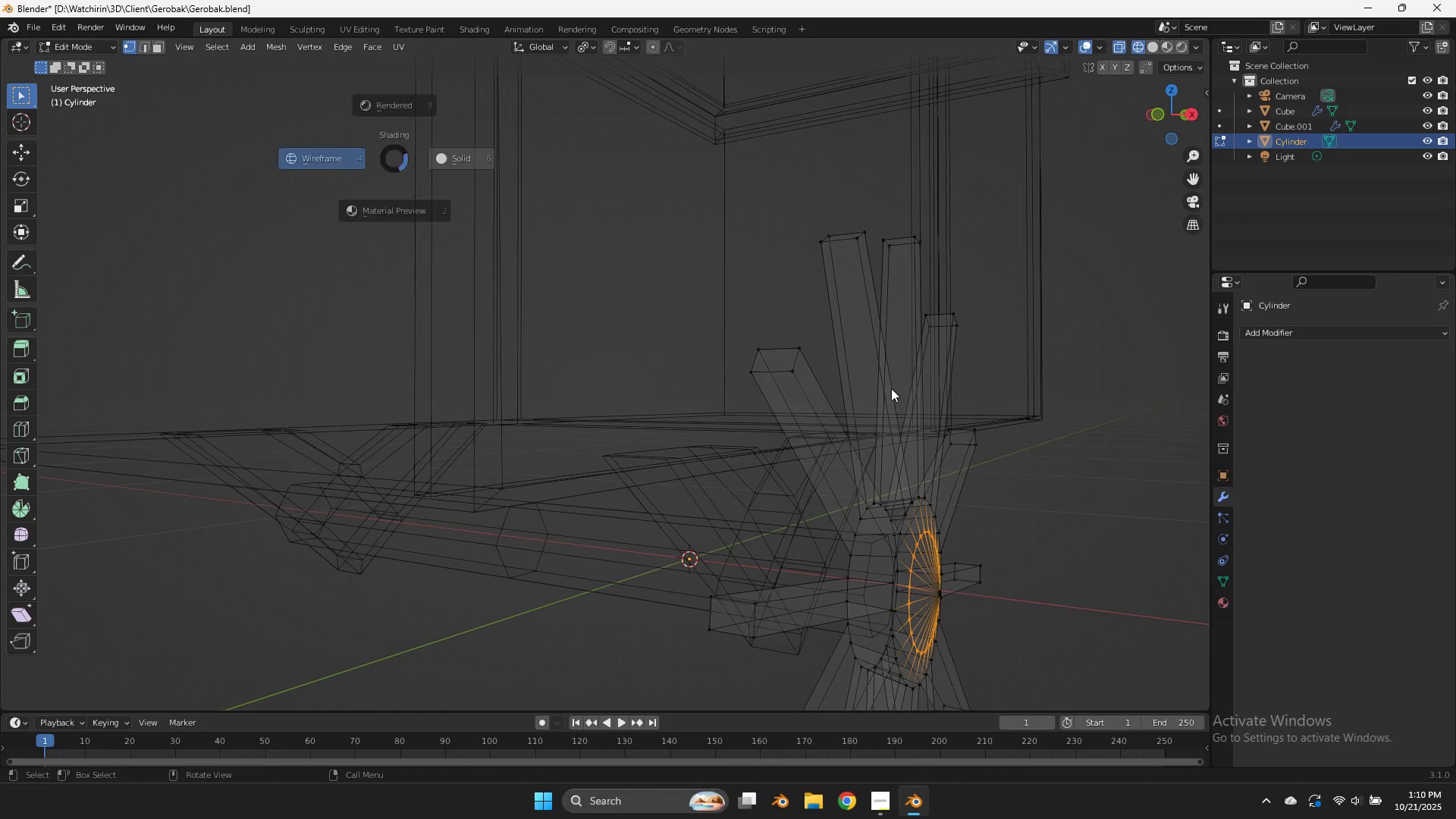 
type(zzzm)
 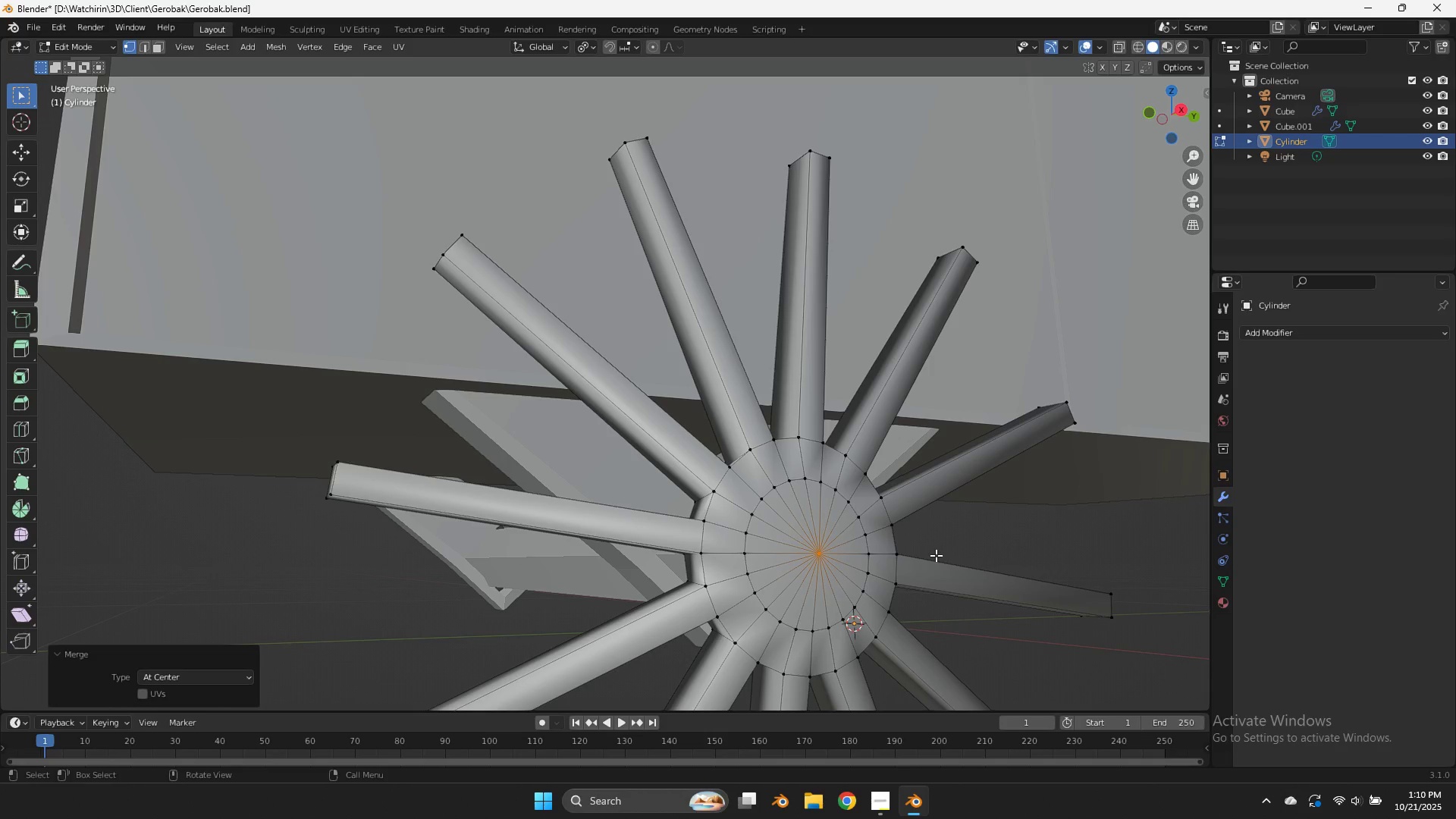 
left_click_drag(start_coordinate=[1180, 115], to_coordinate=[1113, 94])
 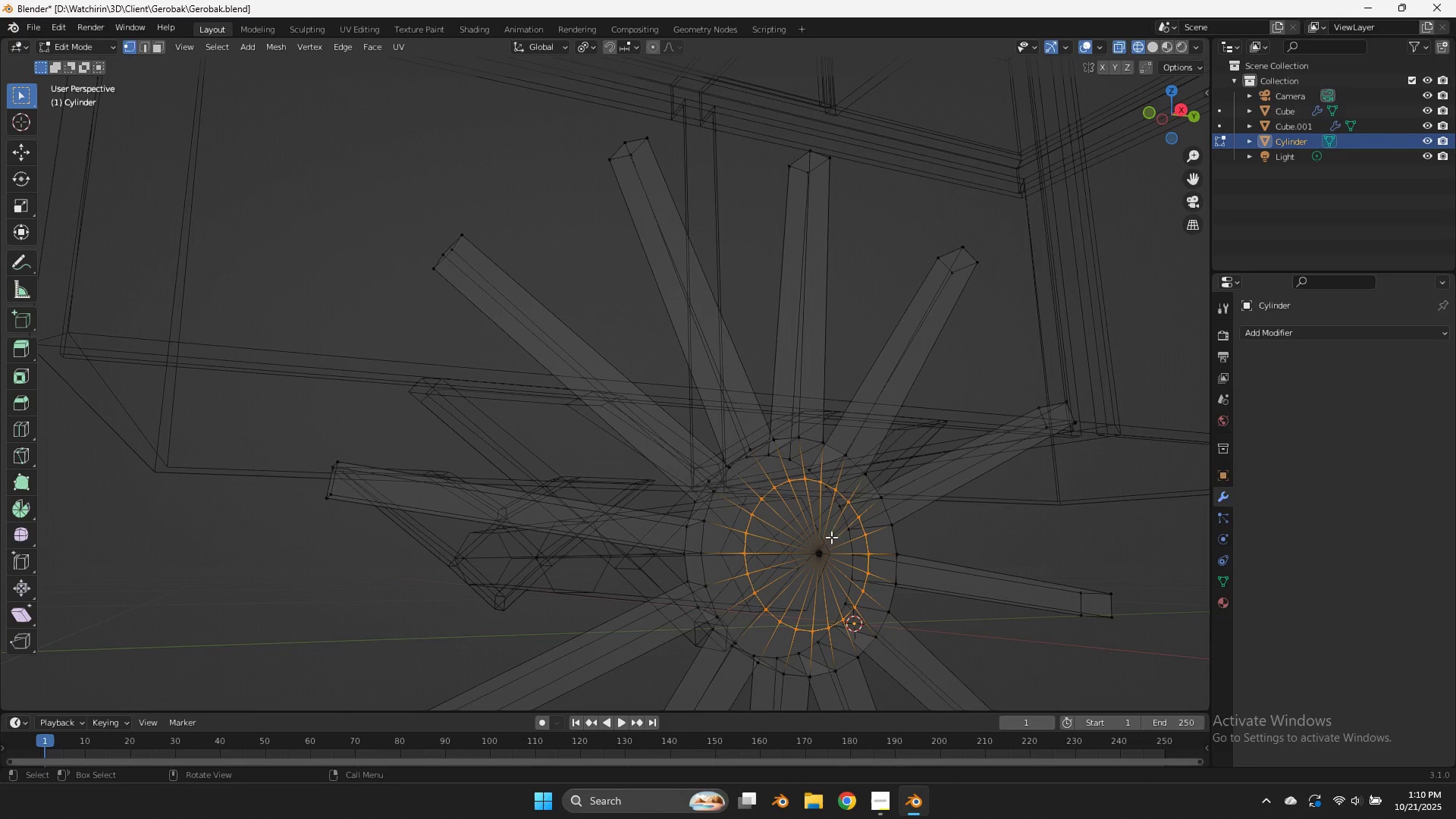 
left_click_drag(start_coordinate=[835, 540], to_coordinate=[811, 570])
 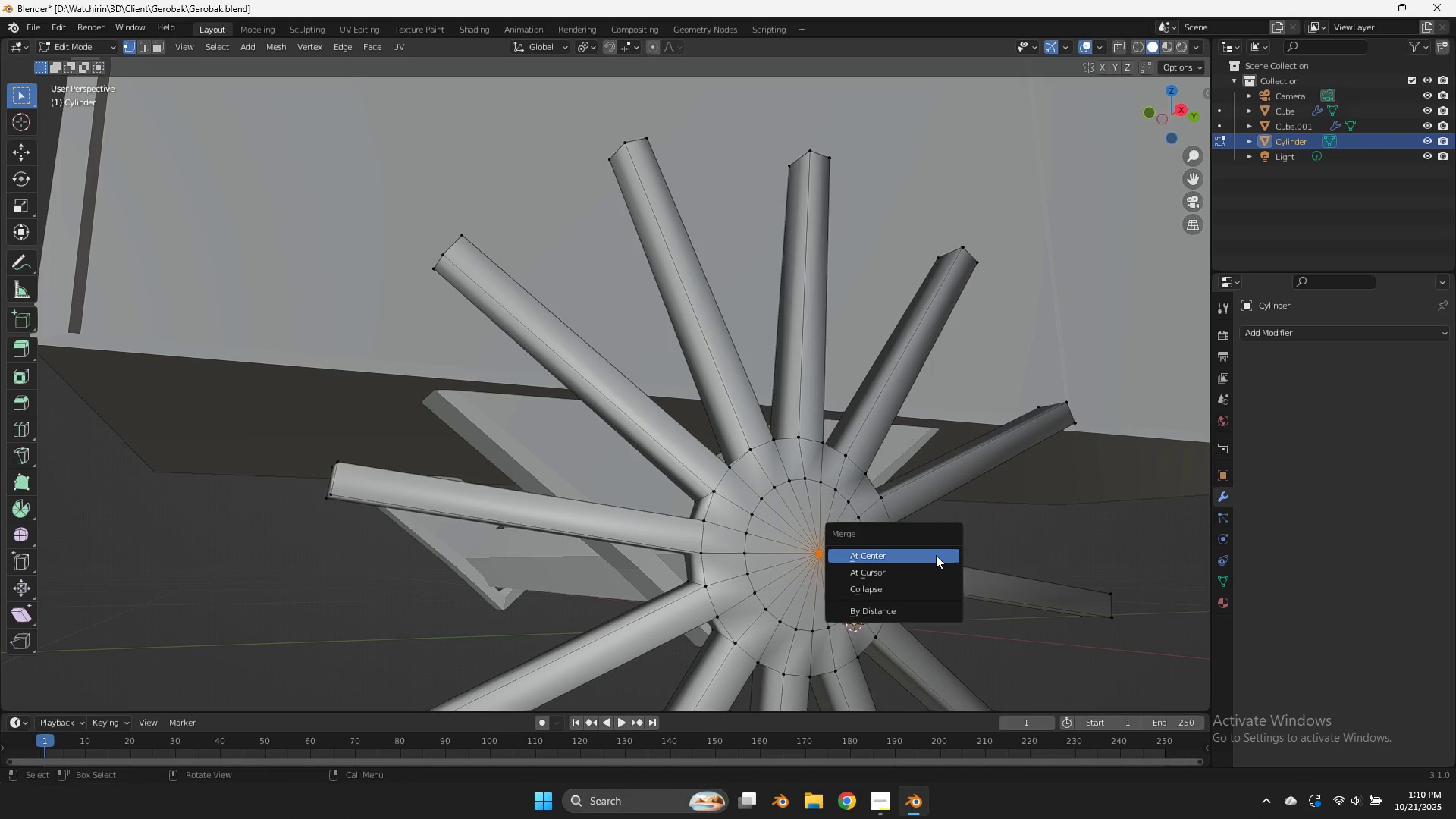 
left_click([936, 555])
 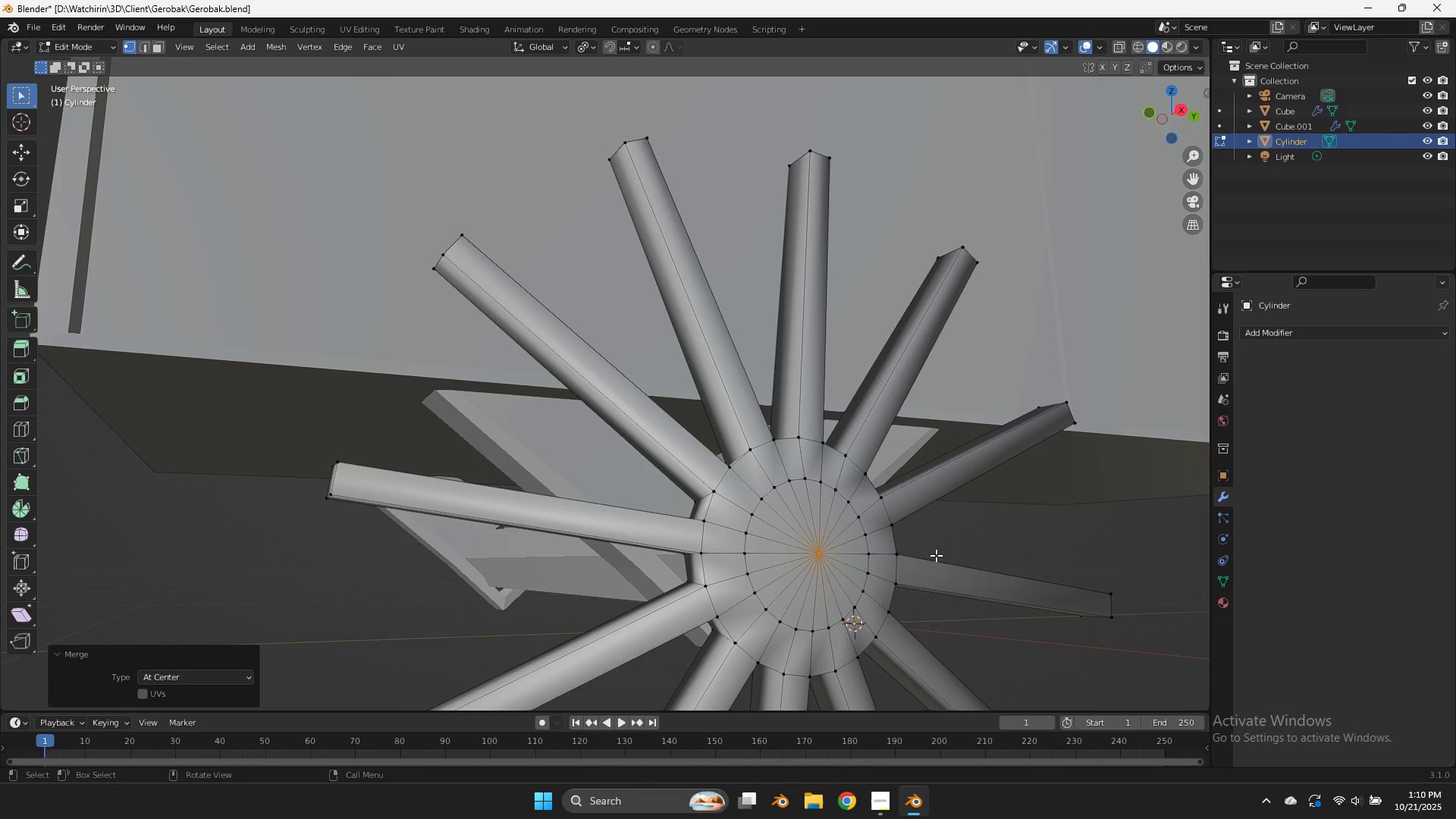 
key(Z)
 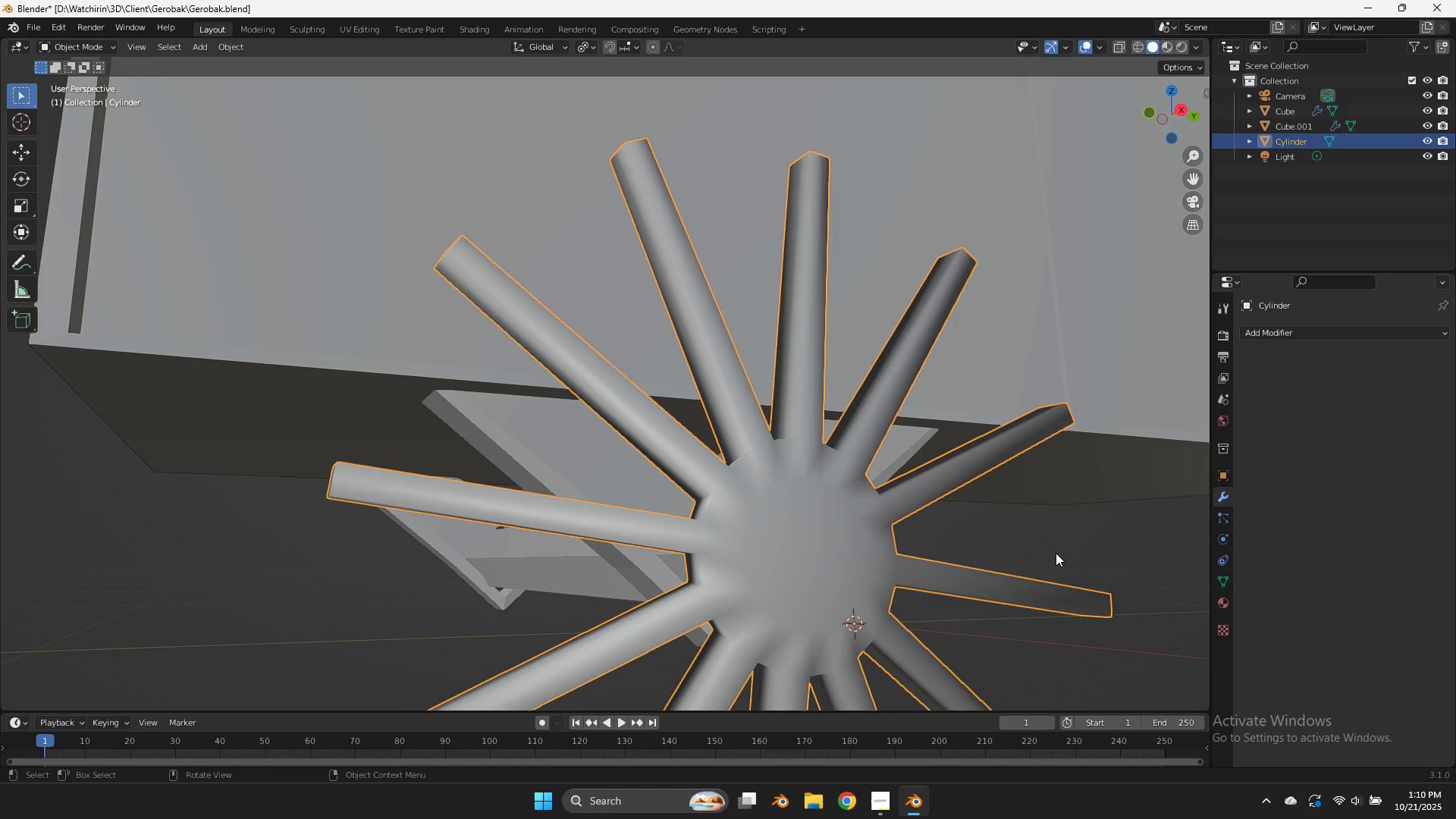 
key(Tab)
 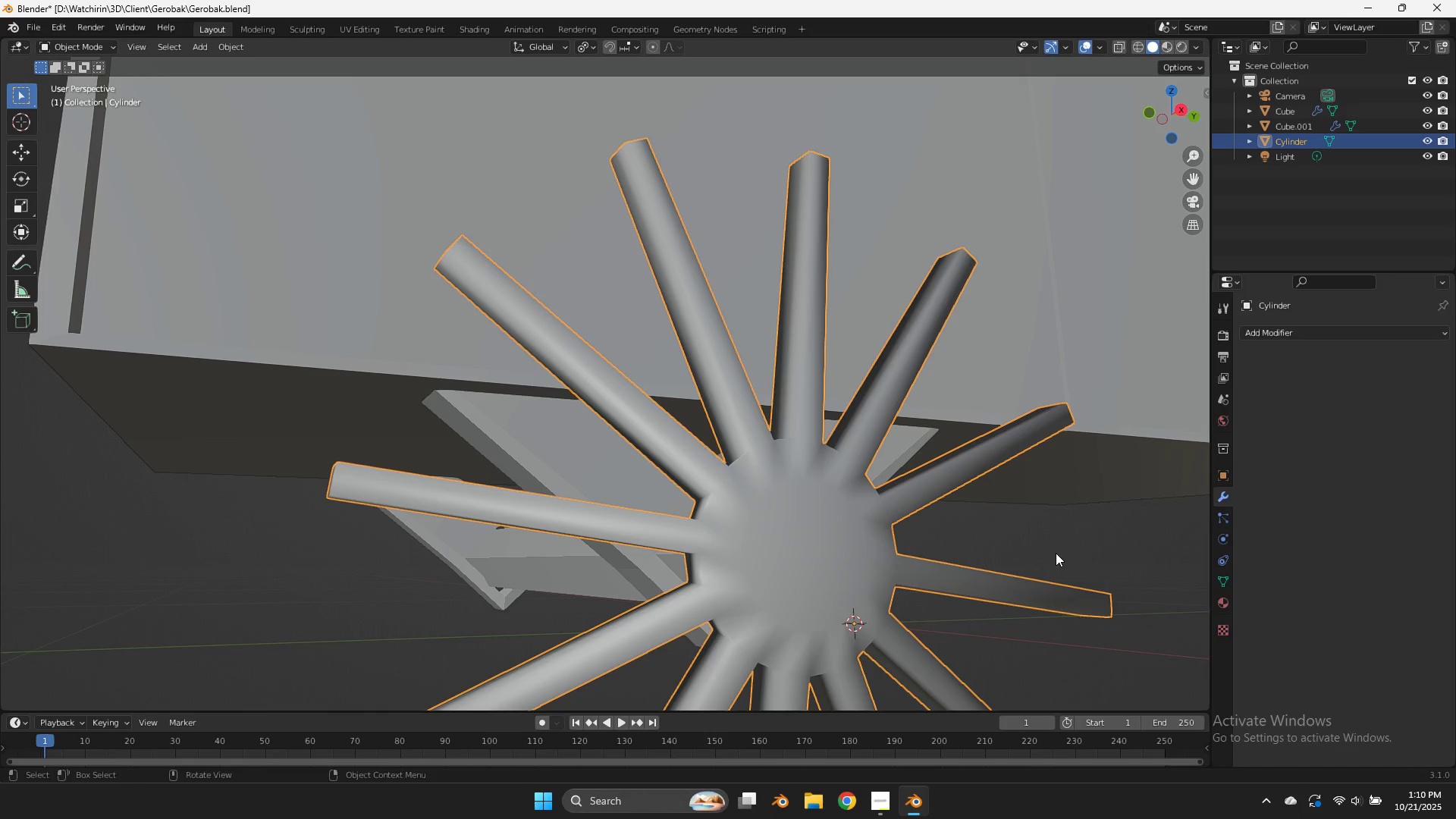 
left_click([1056, 553])
 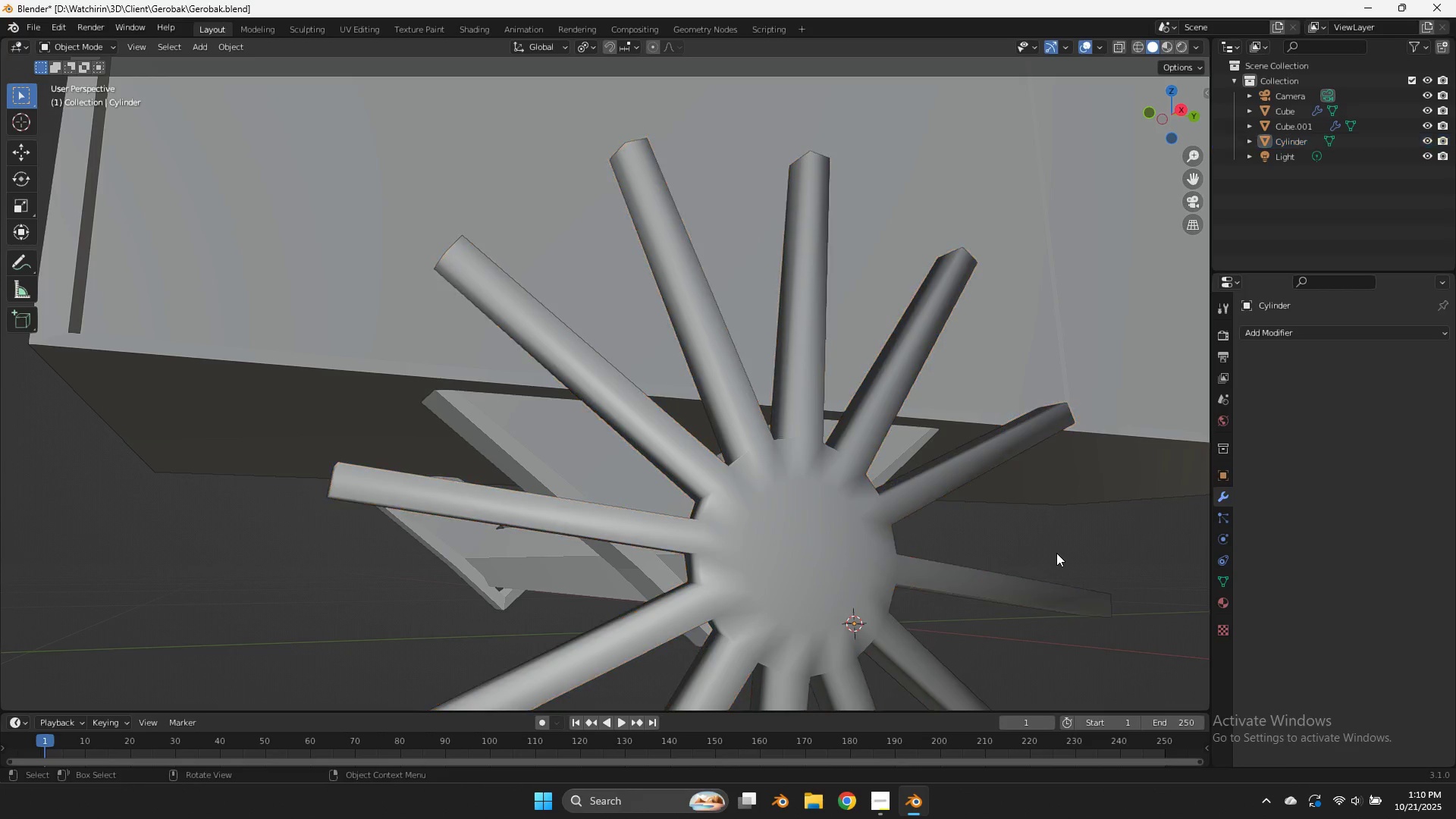 
key(Control+ControlLeft)
 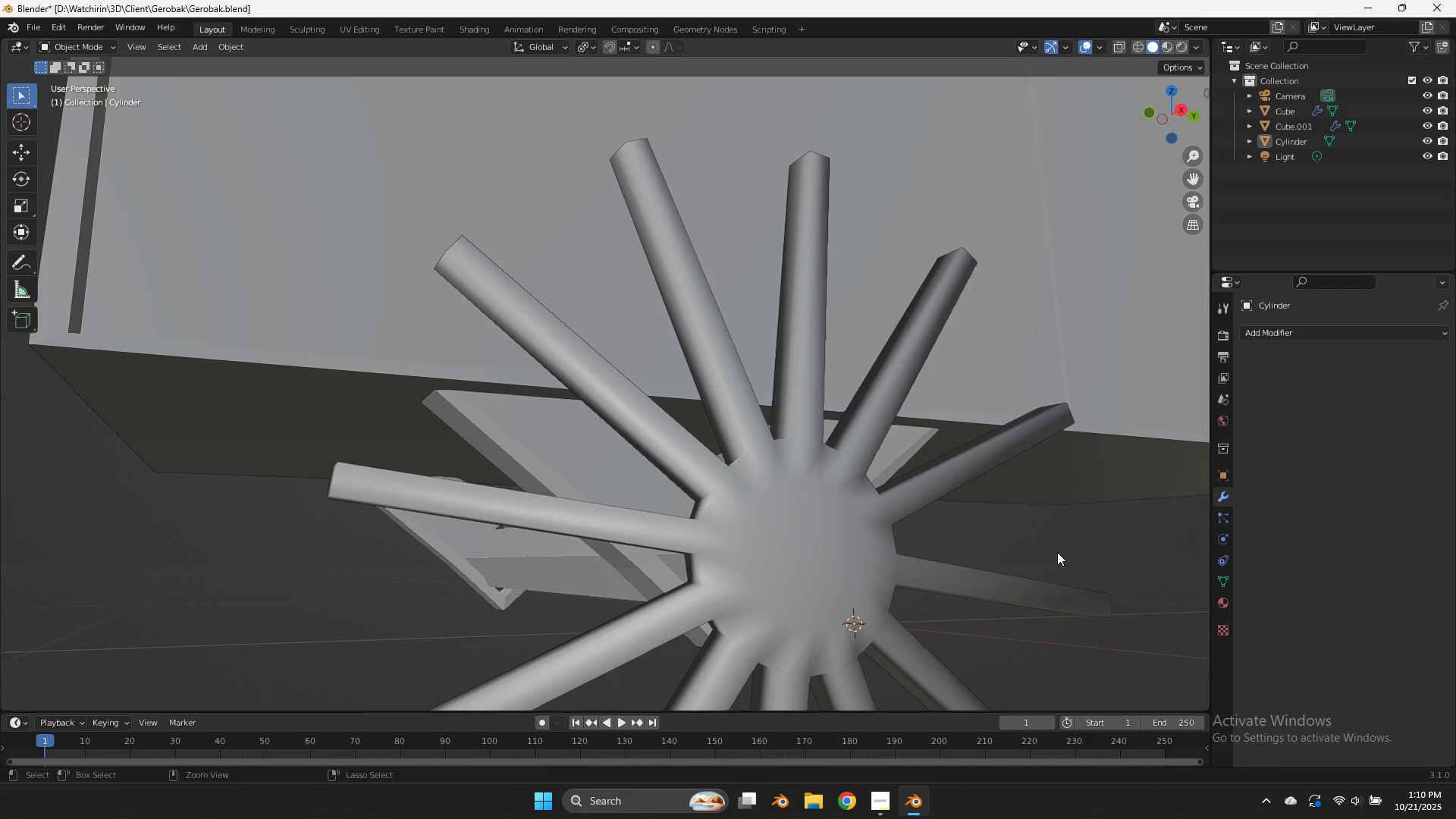 
key(Control+S)
 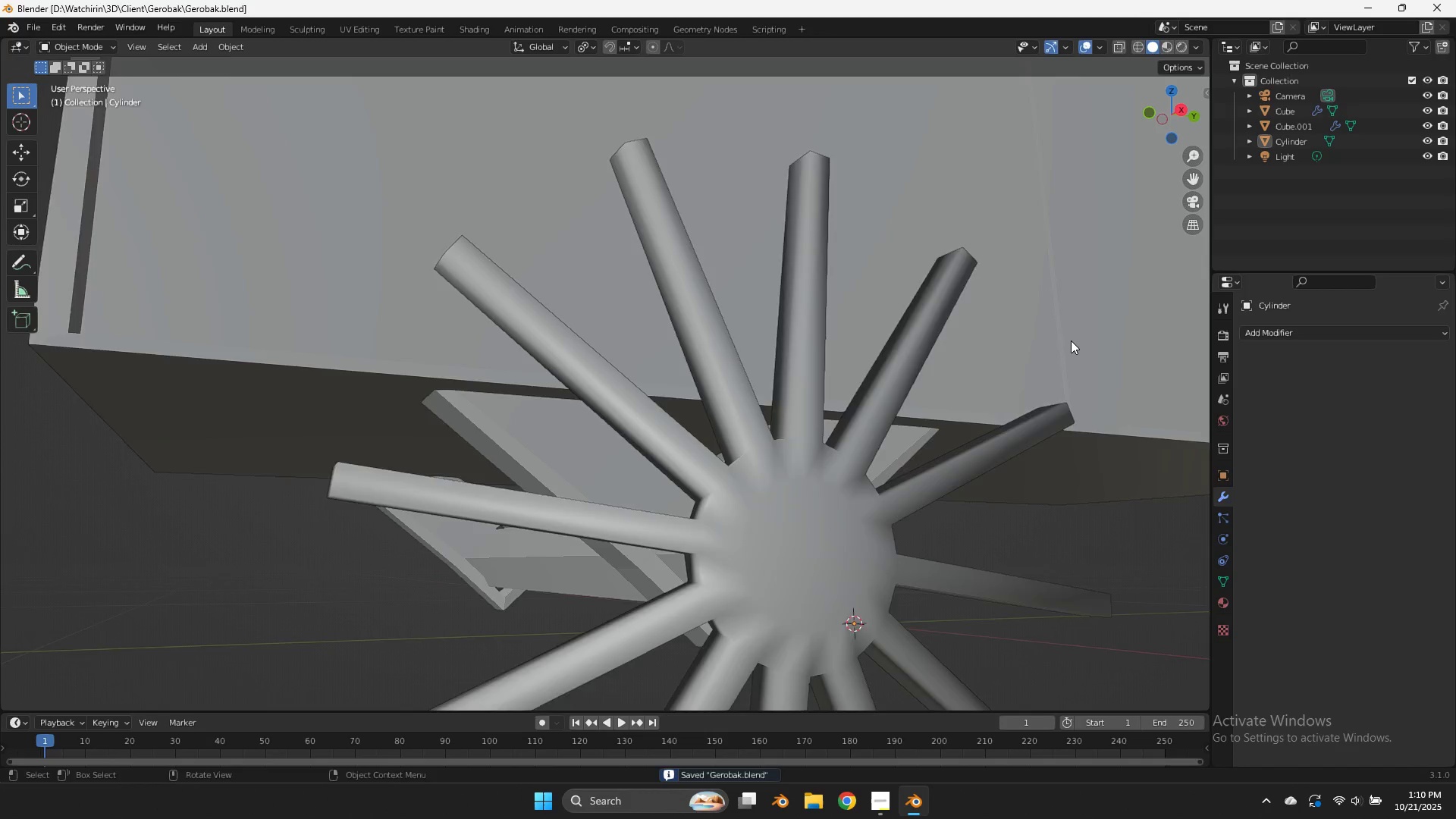 
scroll: coordinate [1071, 343], scroll_direction: down, amount: 6.0
 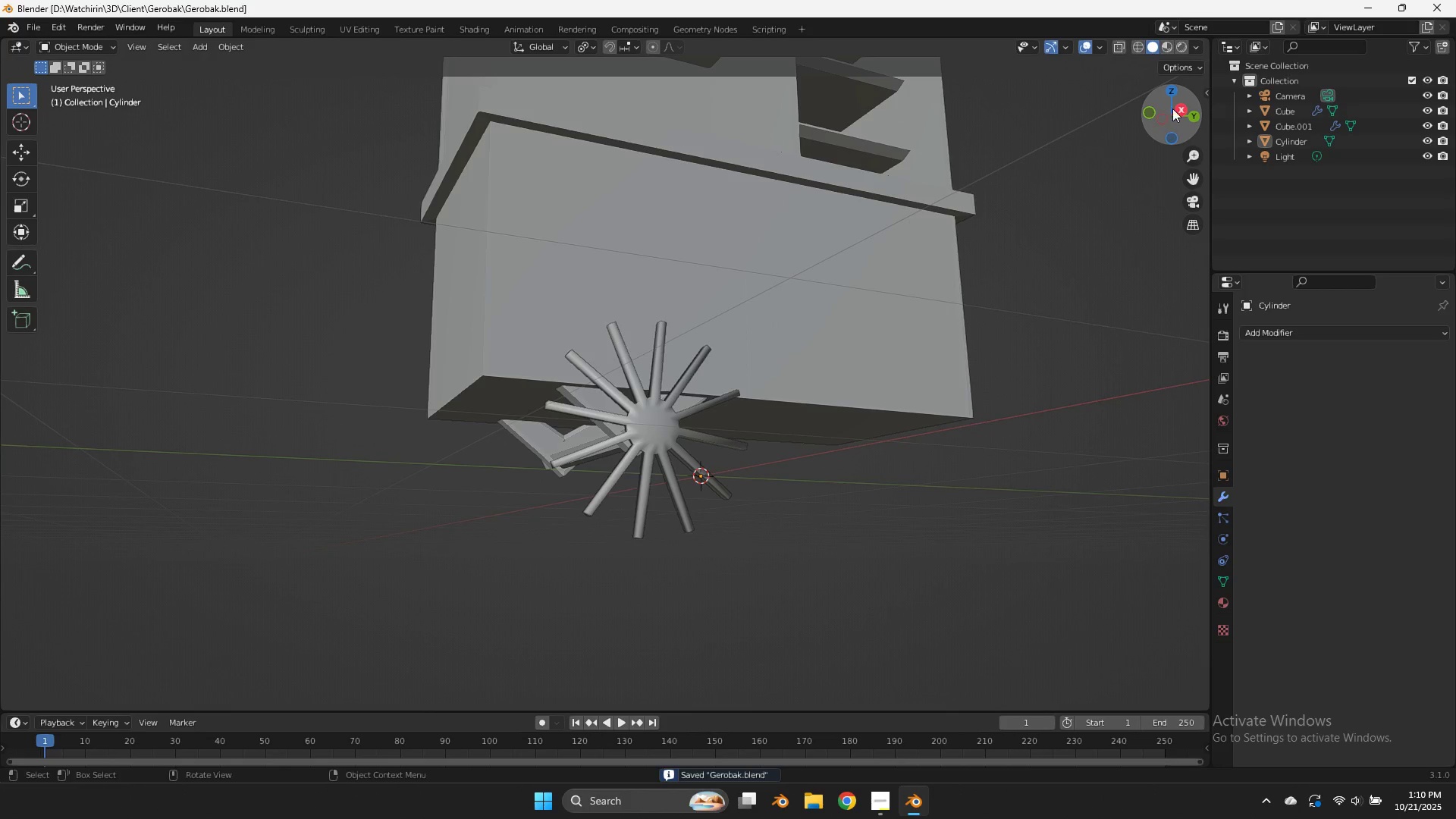 
left_click([1179, 108])
 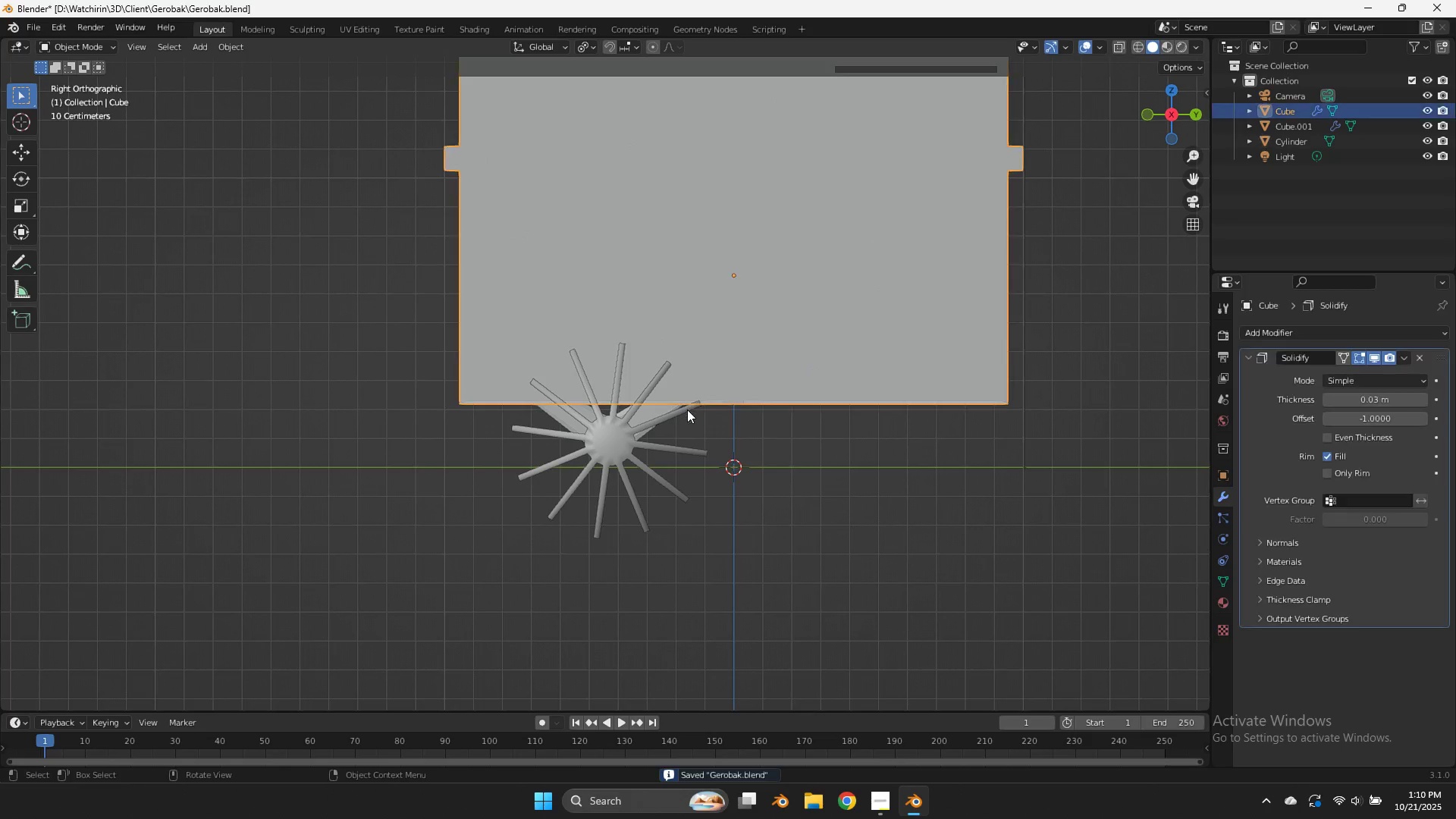 
double_click([687, 410])
 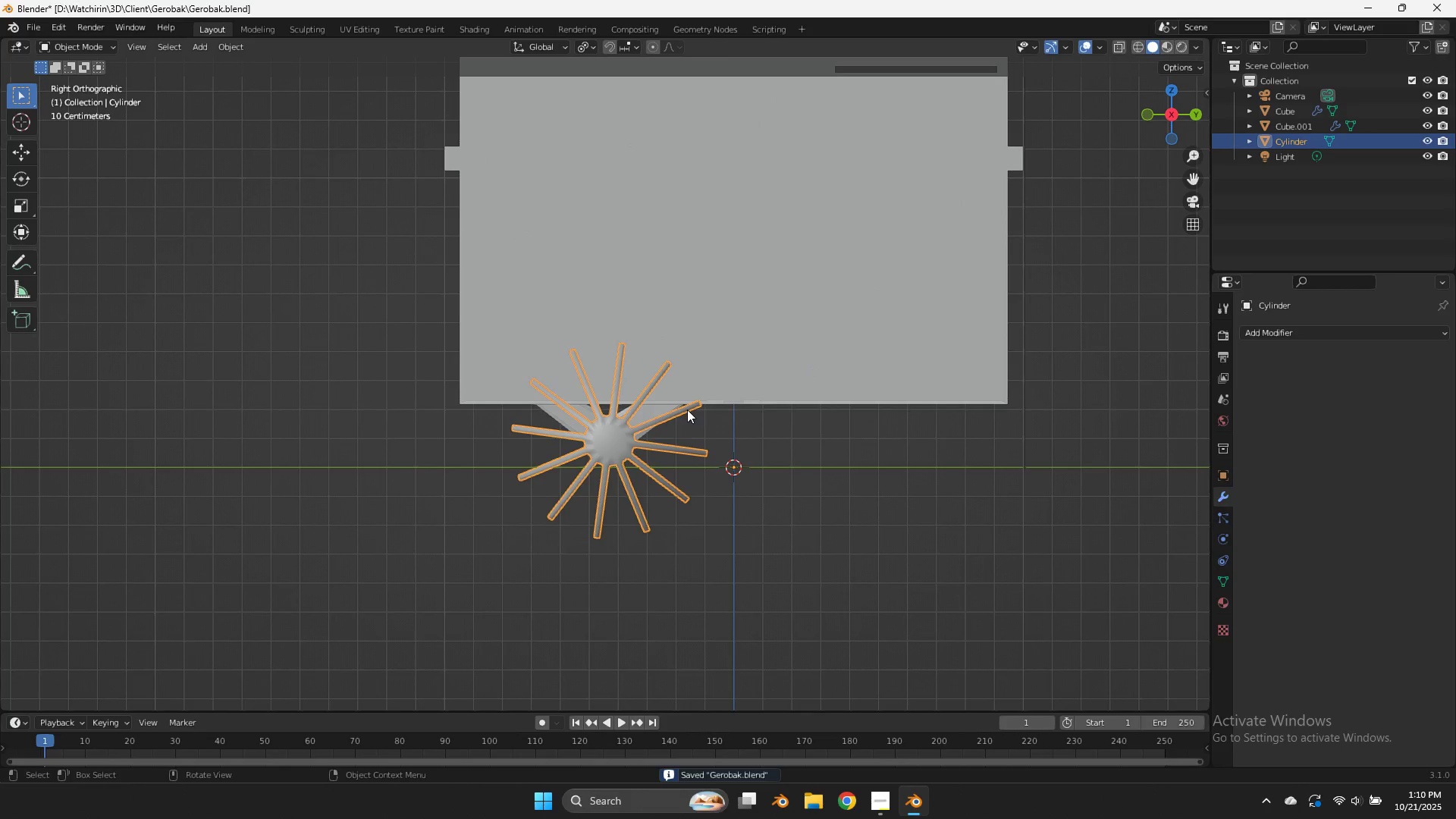 
key(Tab)
 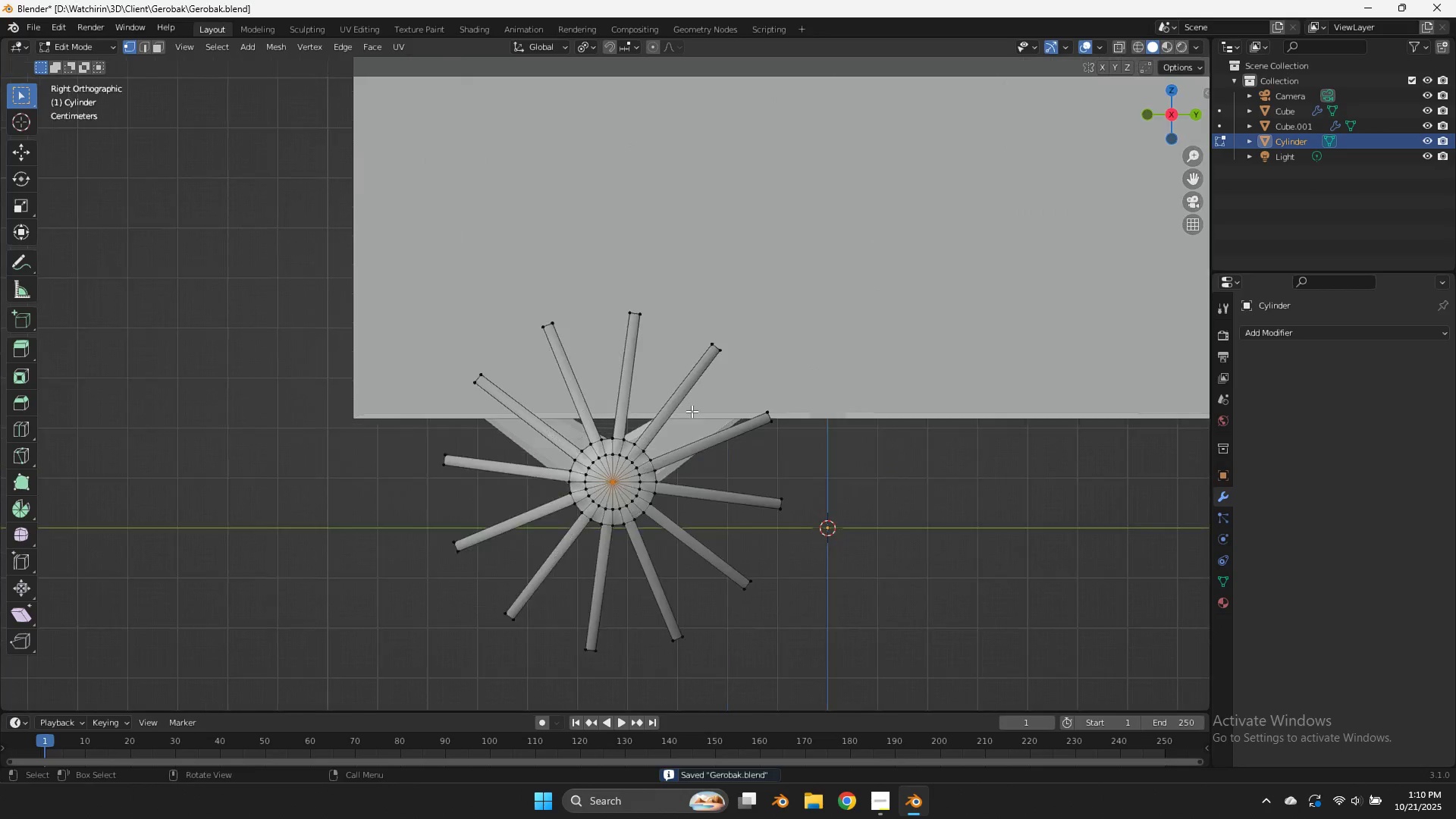 
scroll: coordinate [692, 411], scroll_direction: up, amount: 5.0
 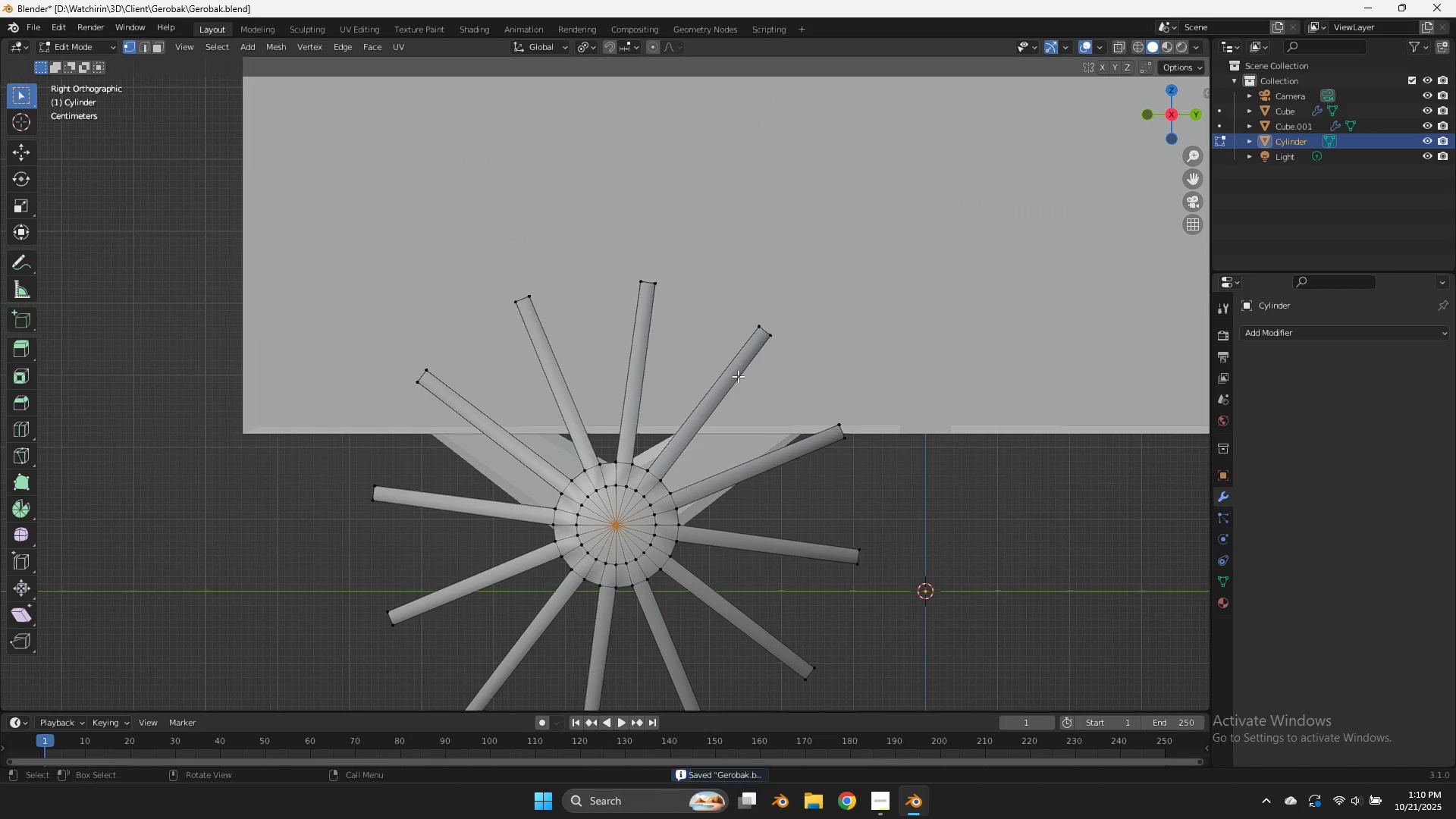 
key(Z)
 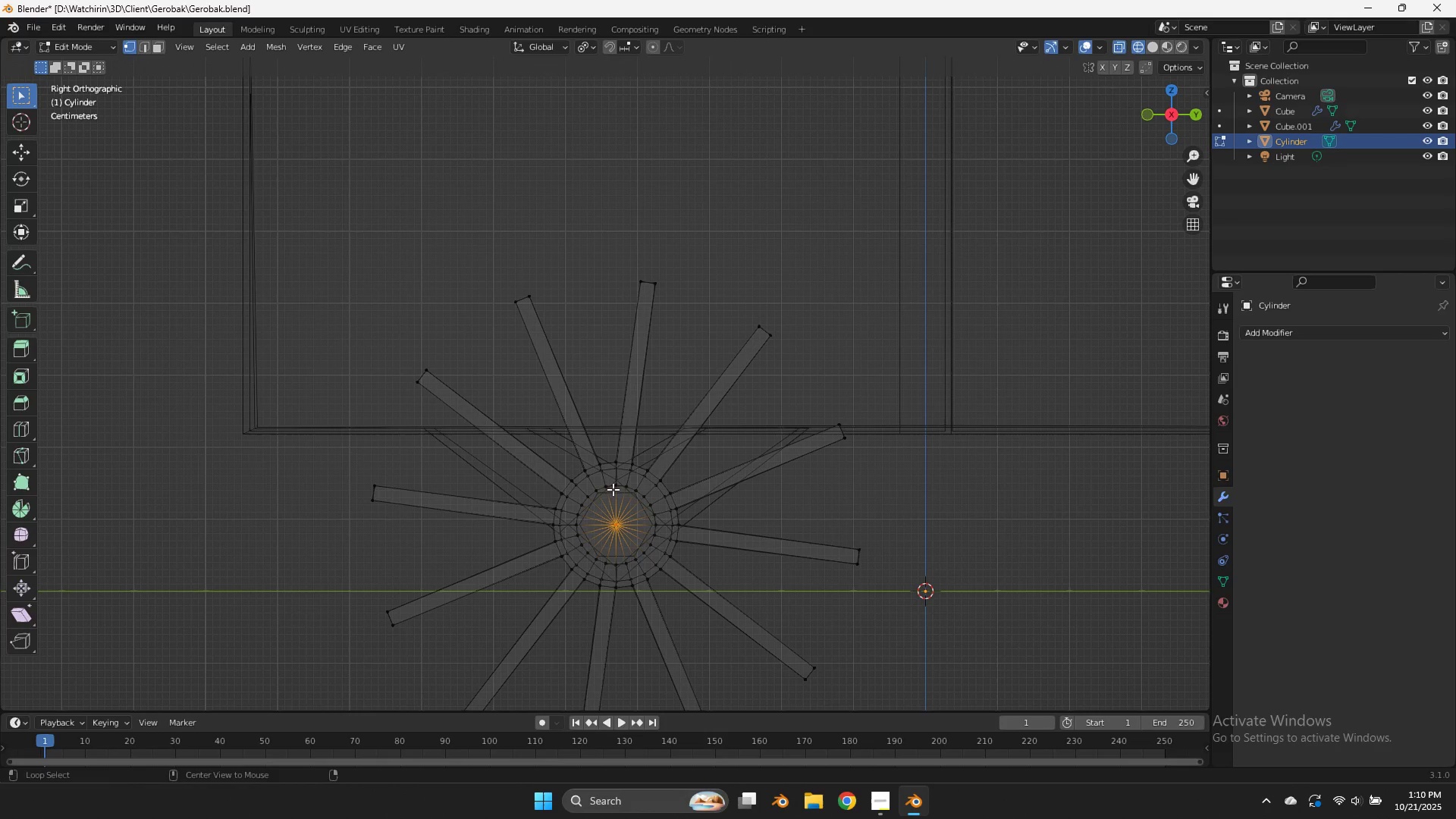 
hold_key(key=AltLeft, duration=1.3)
double_click([620, 488])
 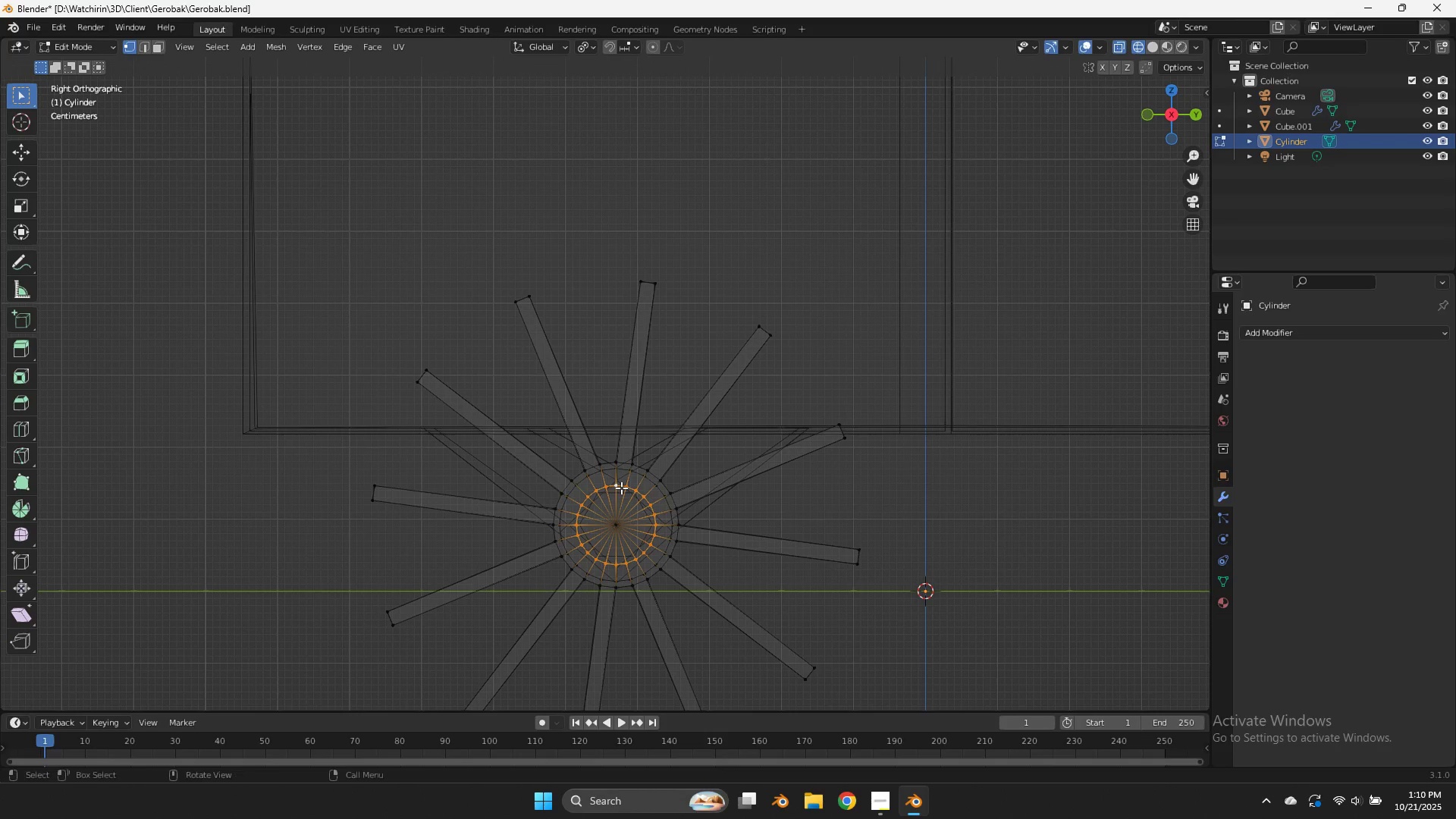 
type(zD)
 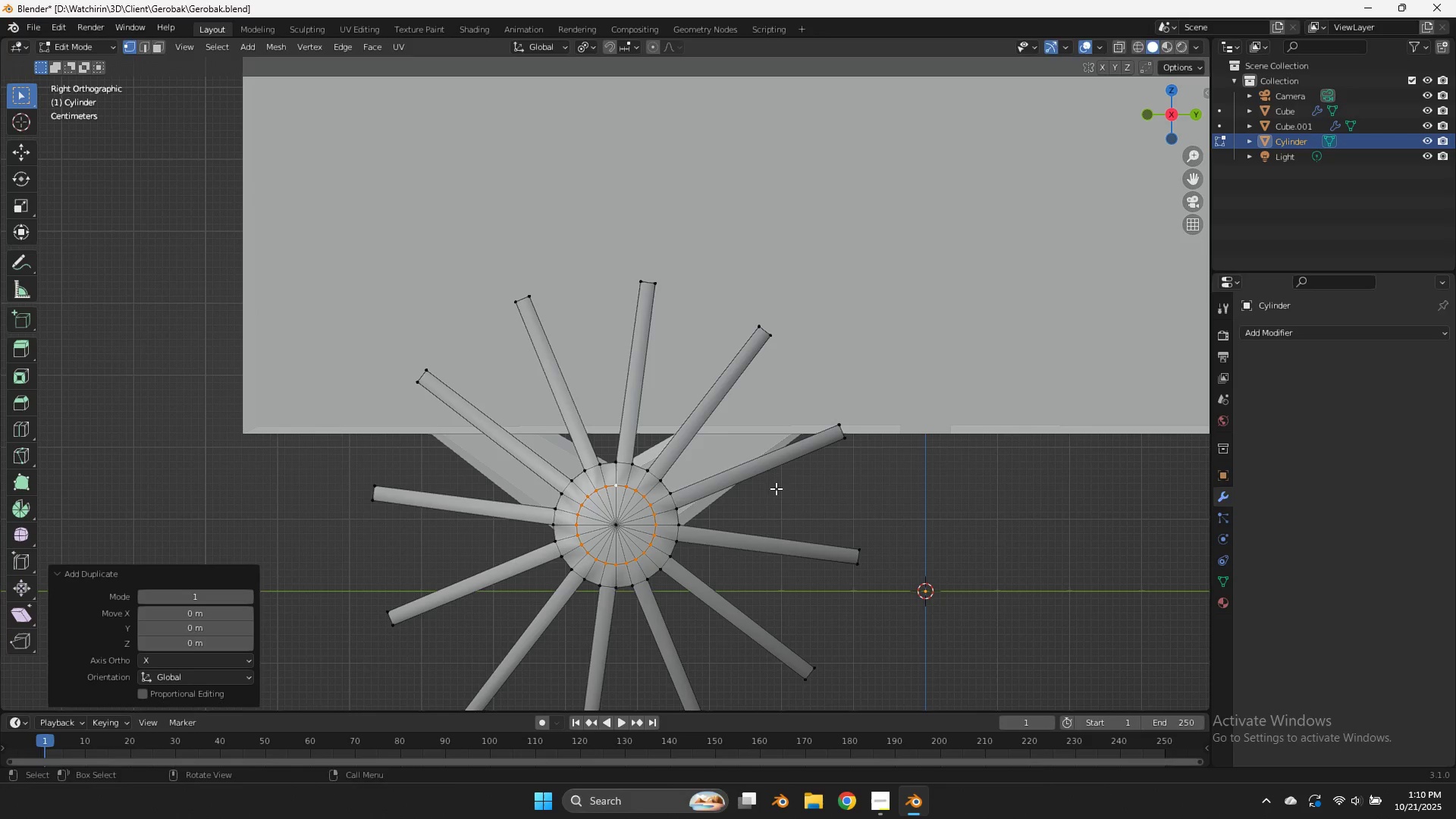 
 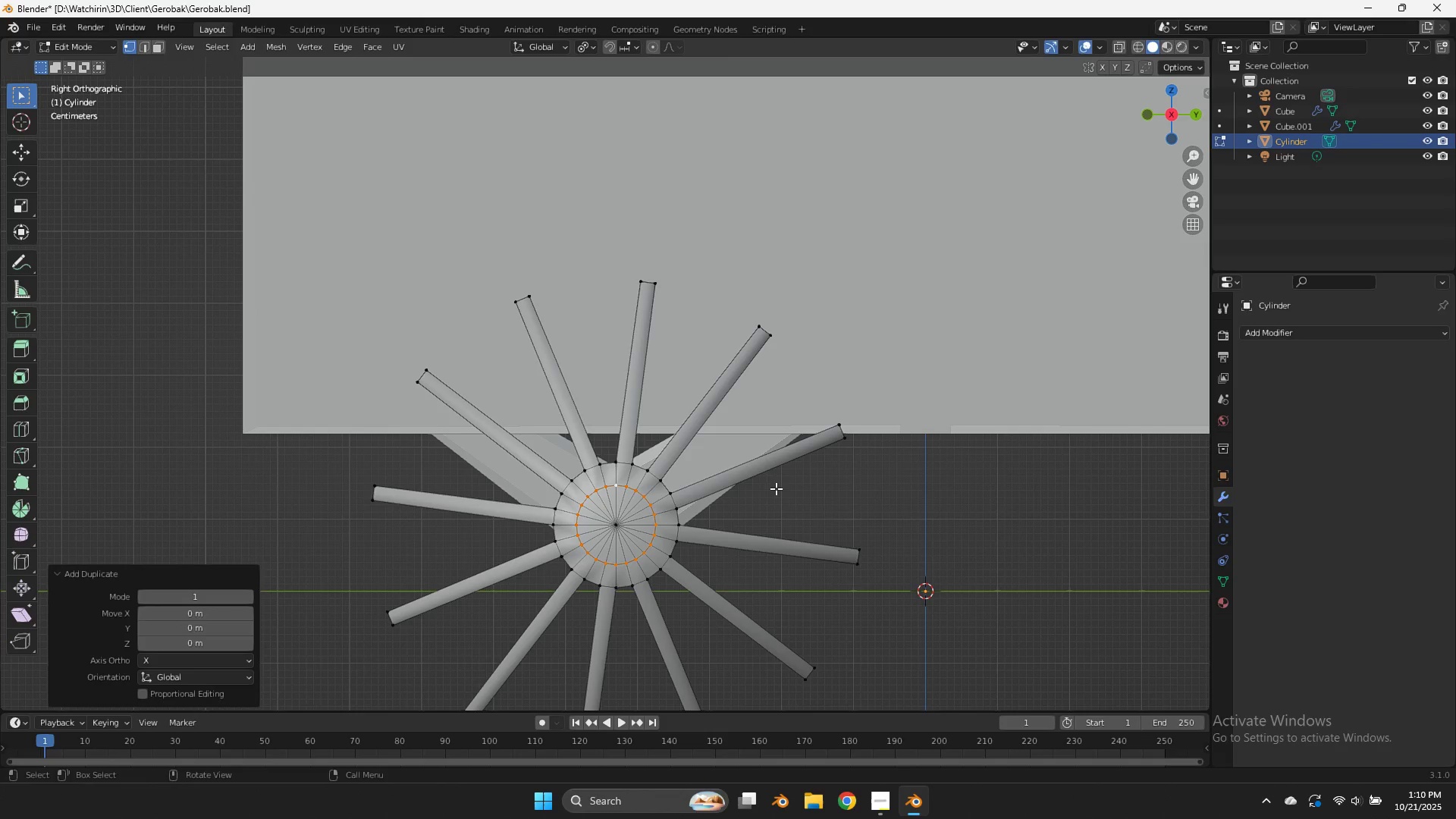 
right_click([777, 489])
 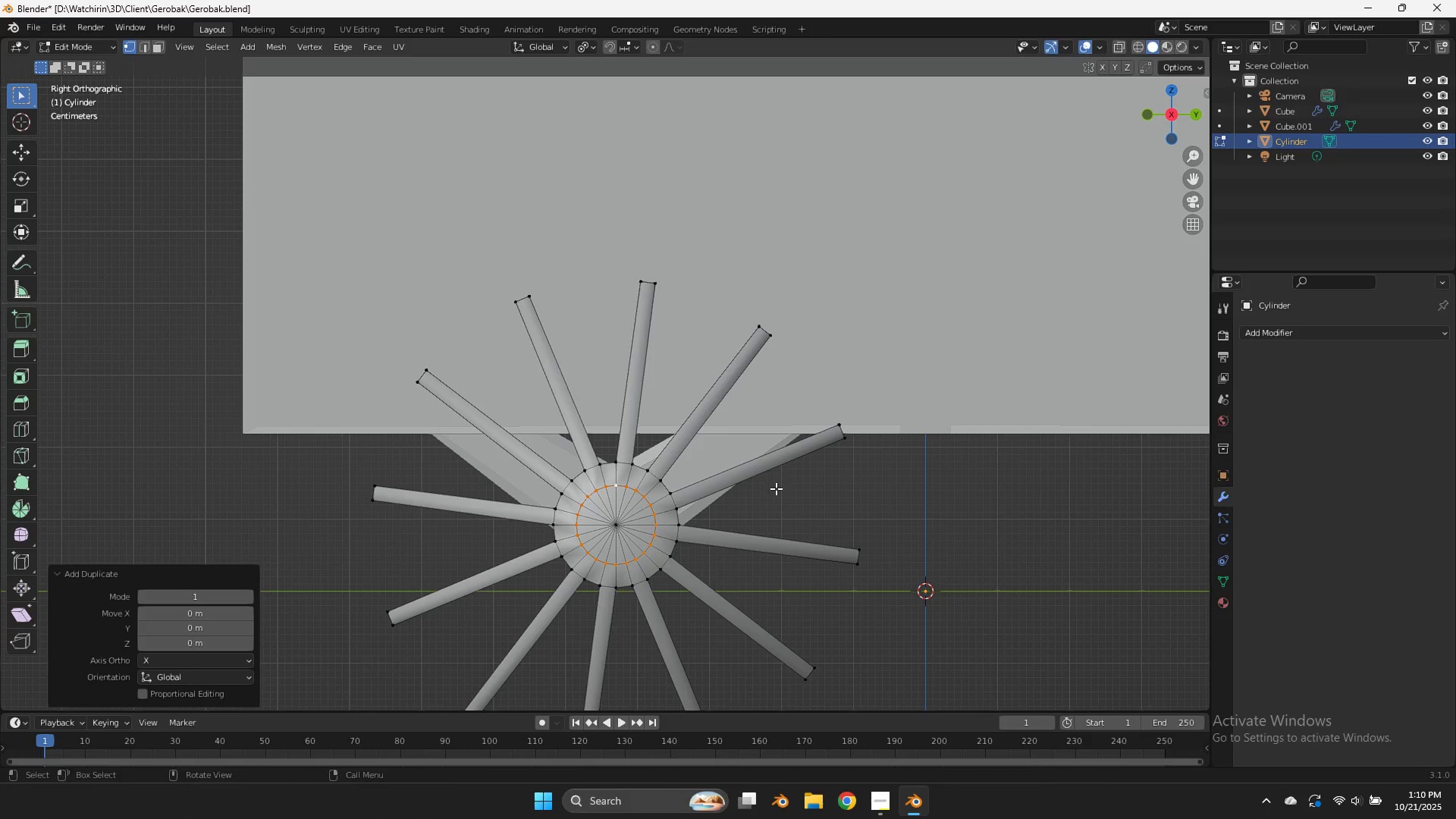 
key(S)
 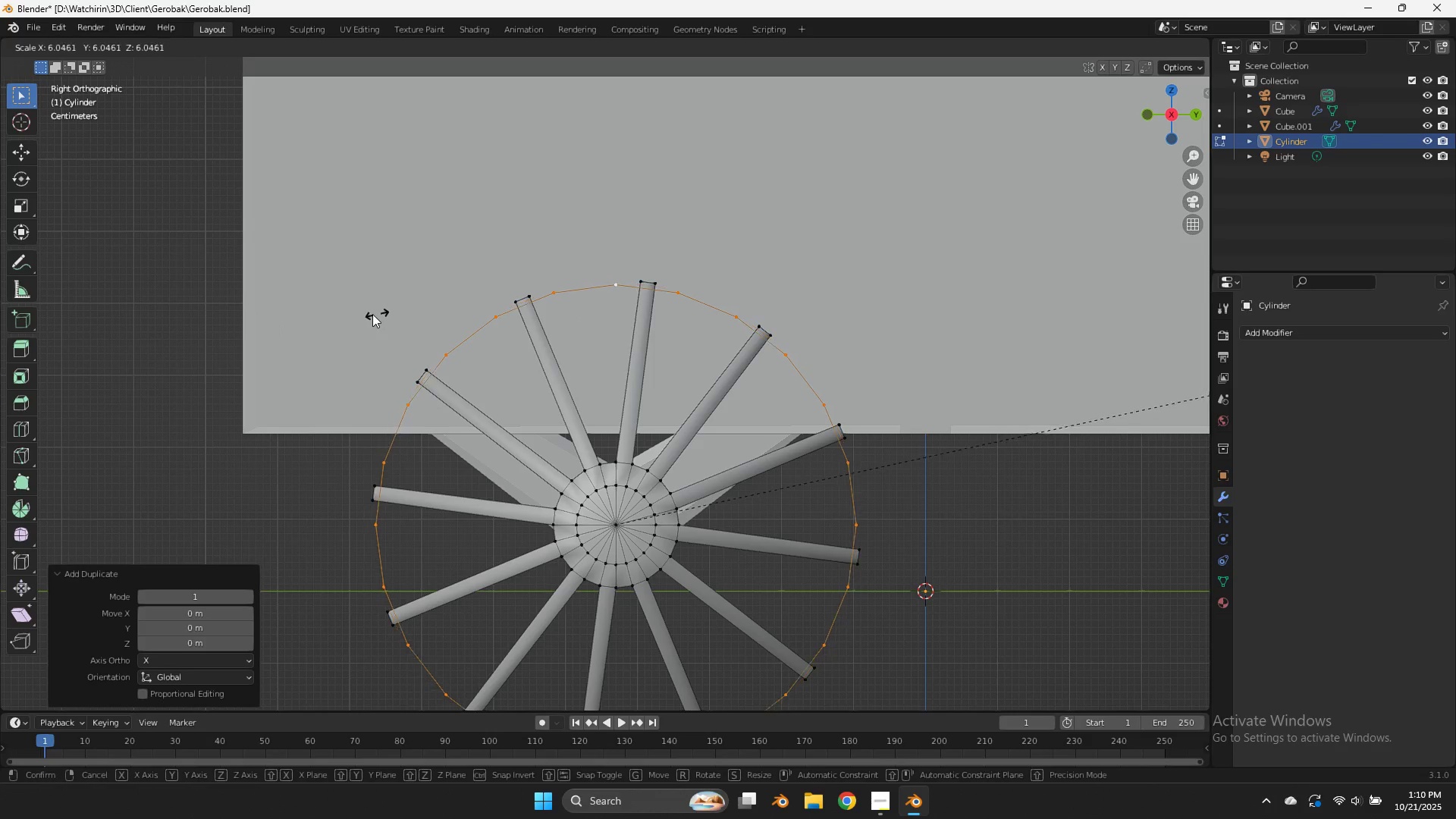 
left_click([351, 318])
 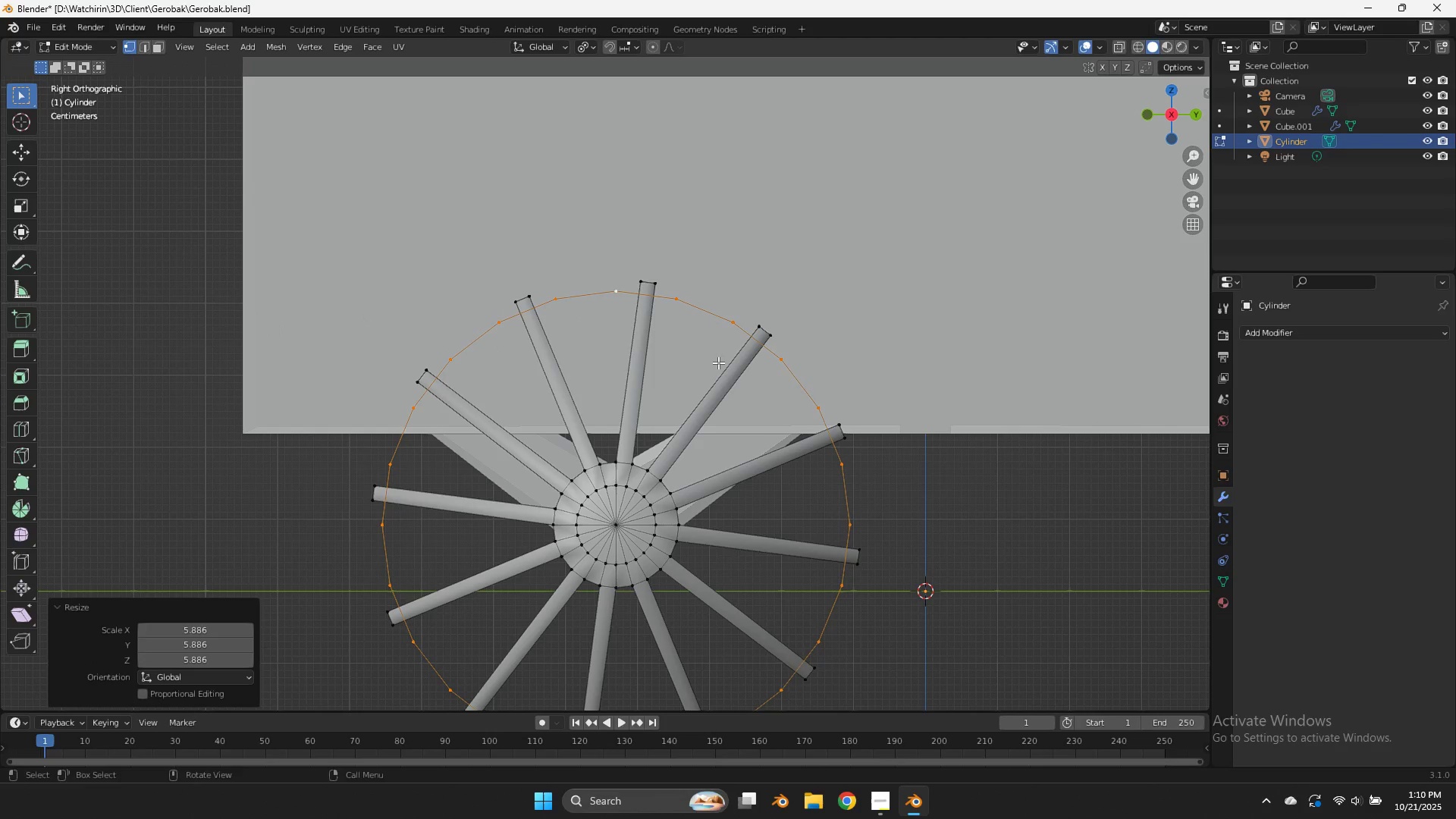 
scroll: coordinate [723, 366], scroll_direction: down, amount: 2.0
 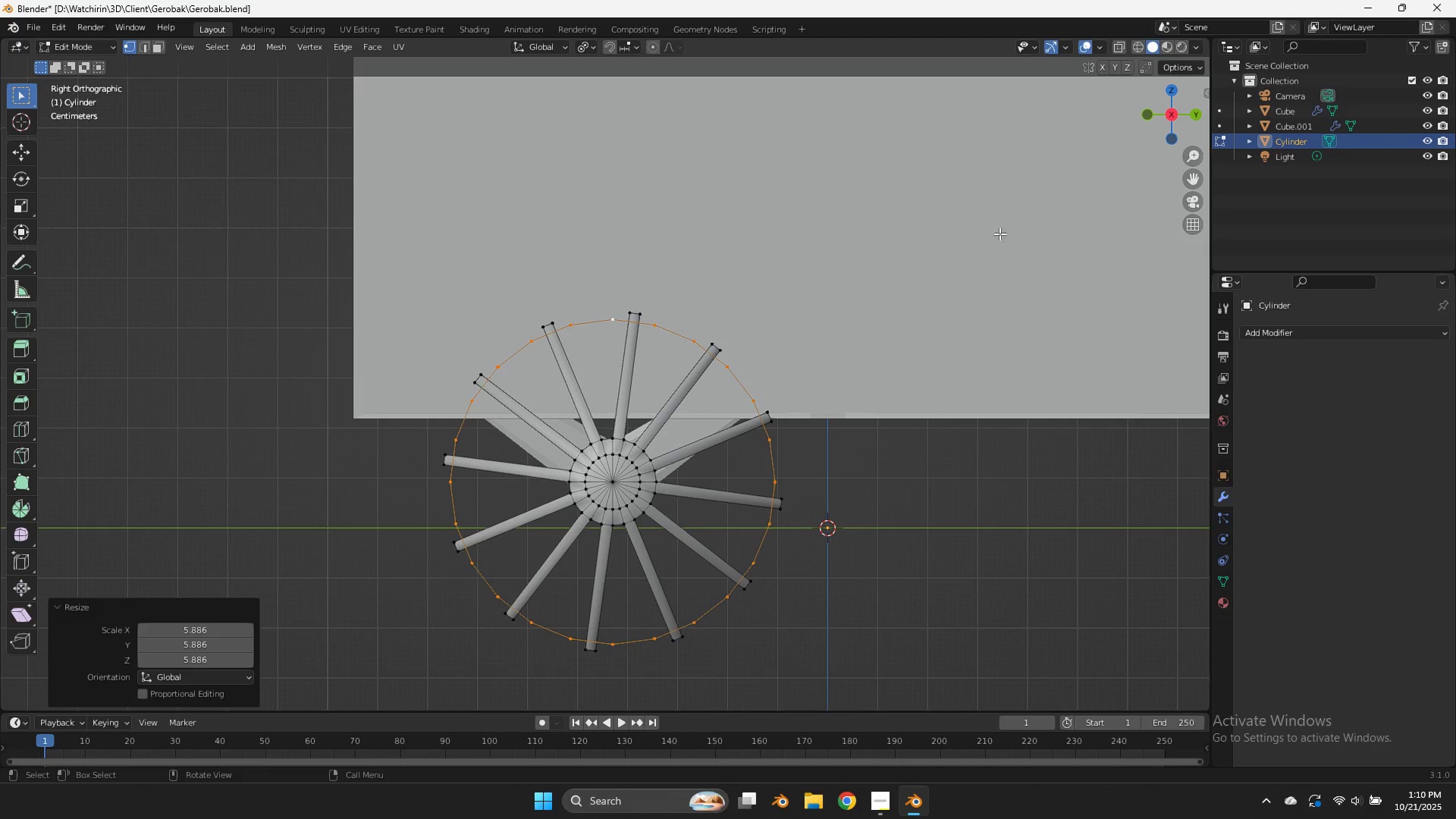 
key(E)
 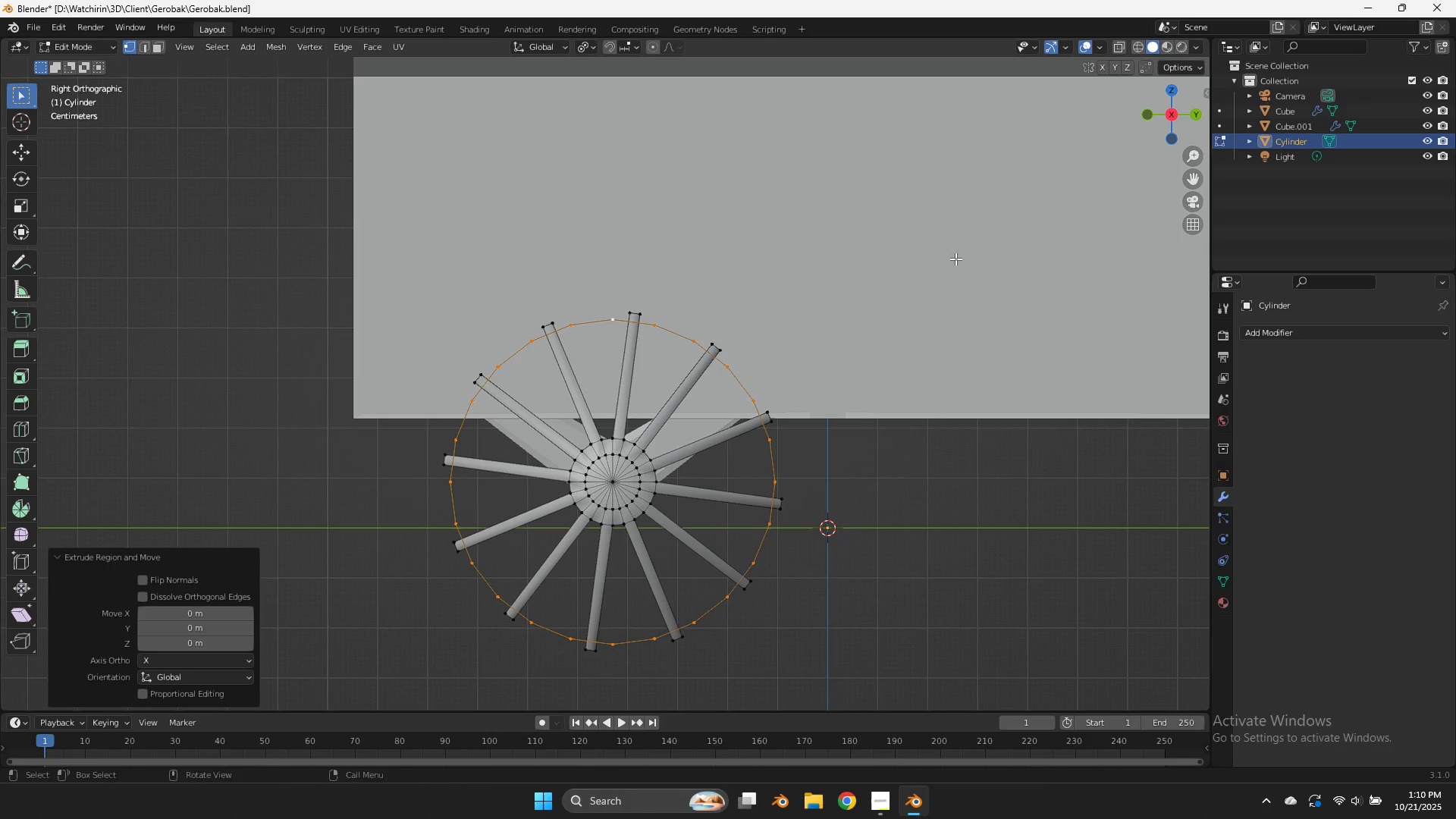 
right_click([956, 259])
 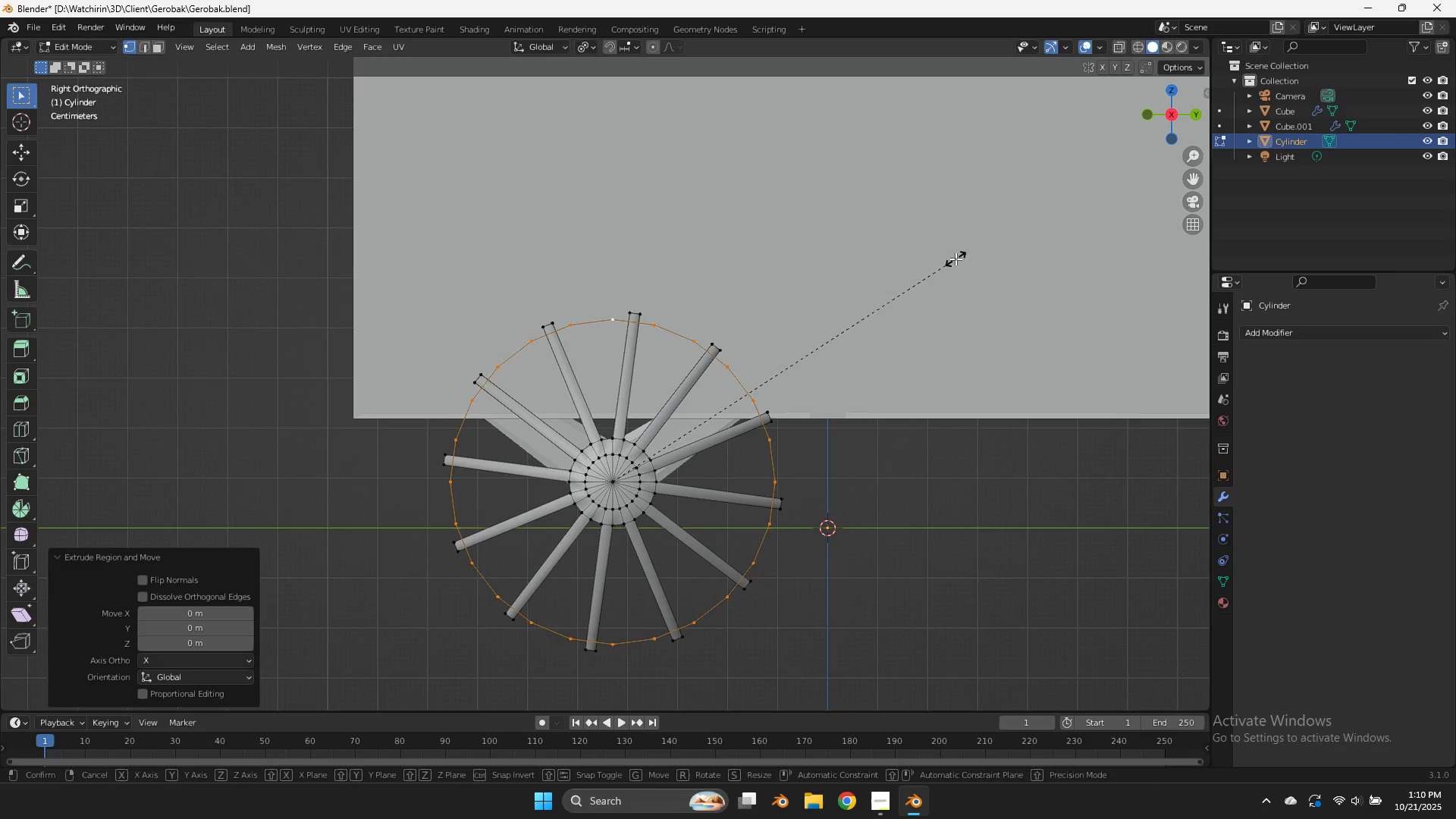 
key(S)
 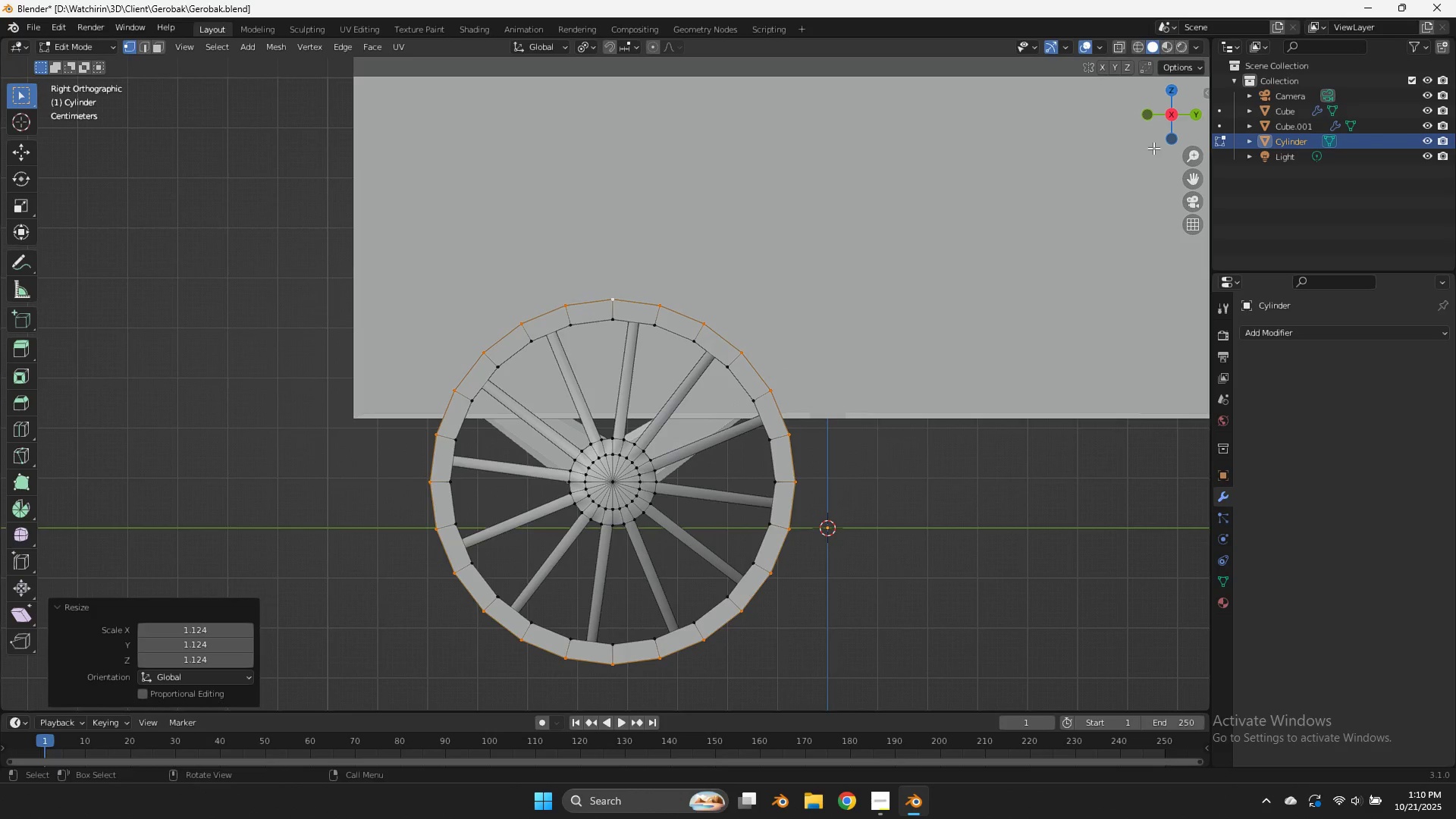 
left_click_drag(start_coordinate=[1178, 105], to_coordinate=[106, 121])
 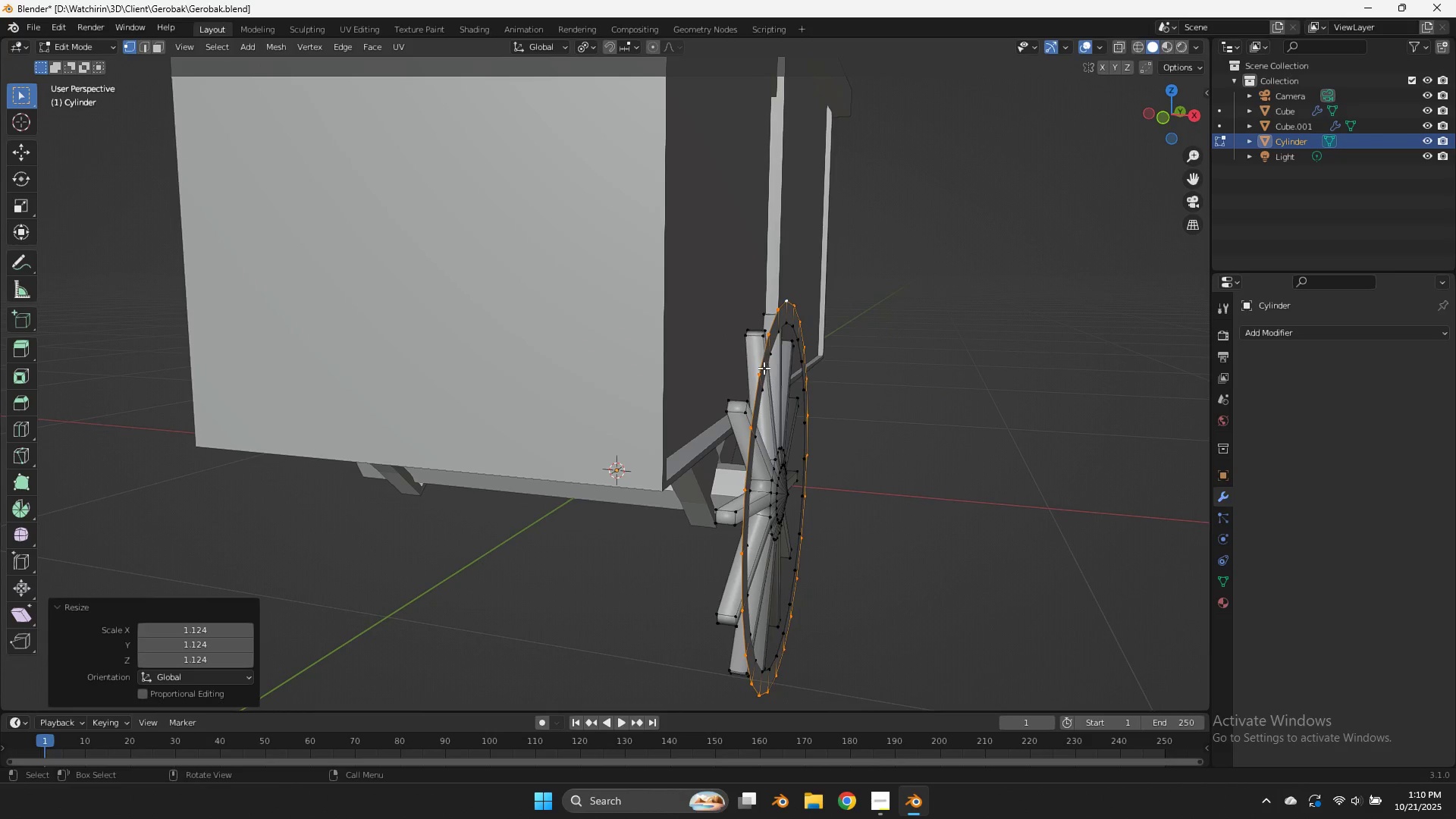 
hold_key(key=AltLeft, duration=1.84)
left_click([756, 388])
 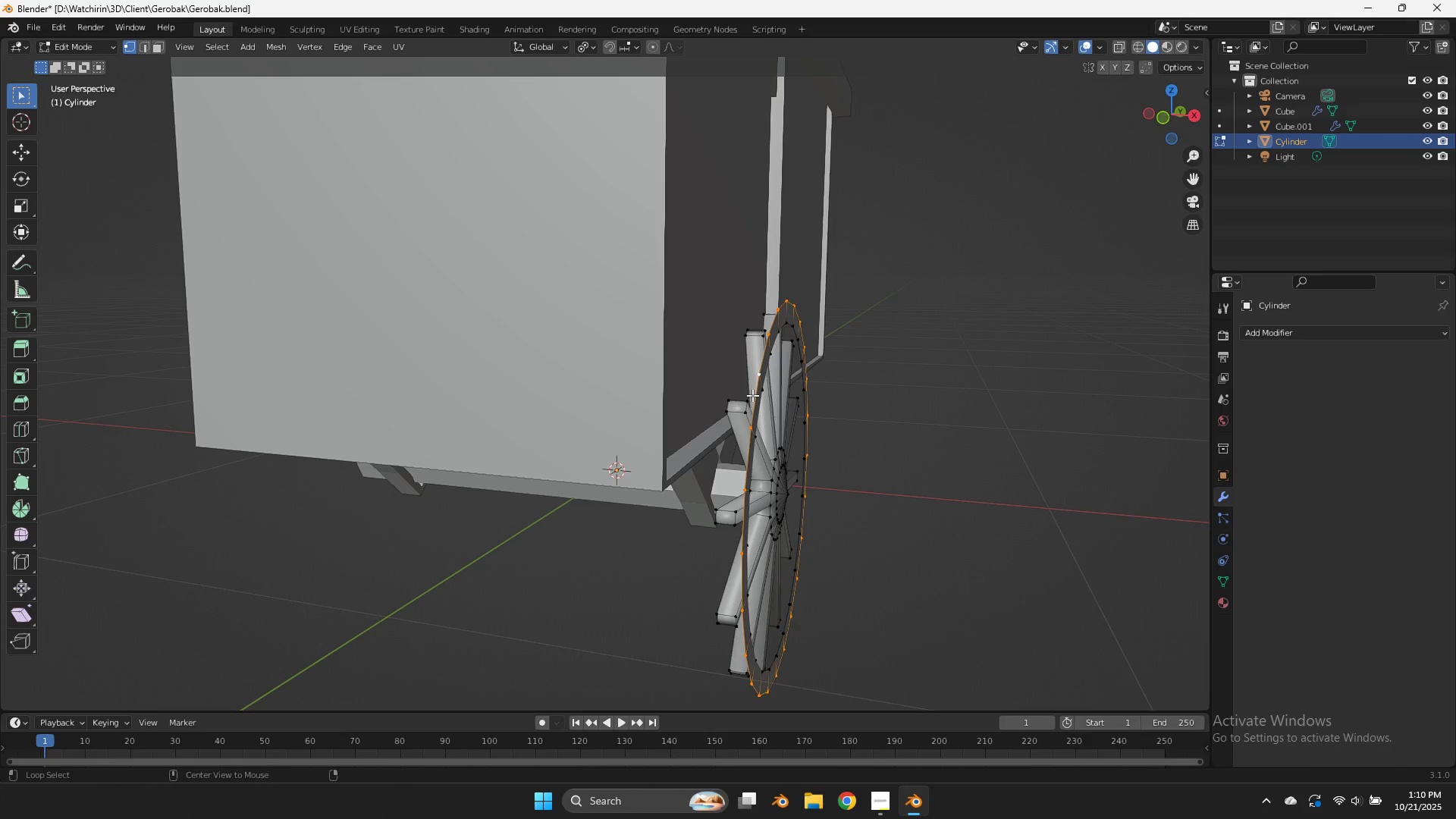 
left_click([752, 395])
 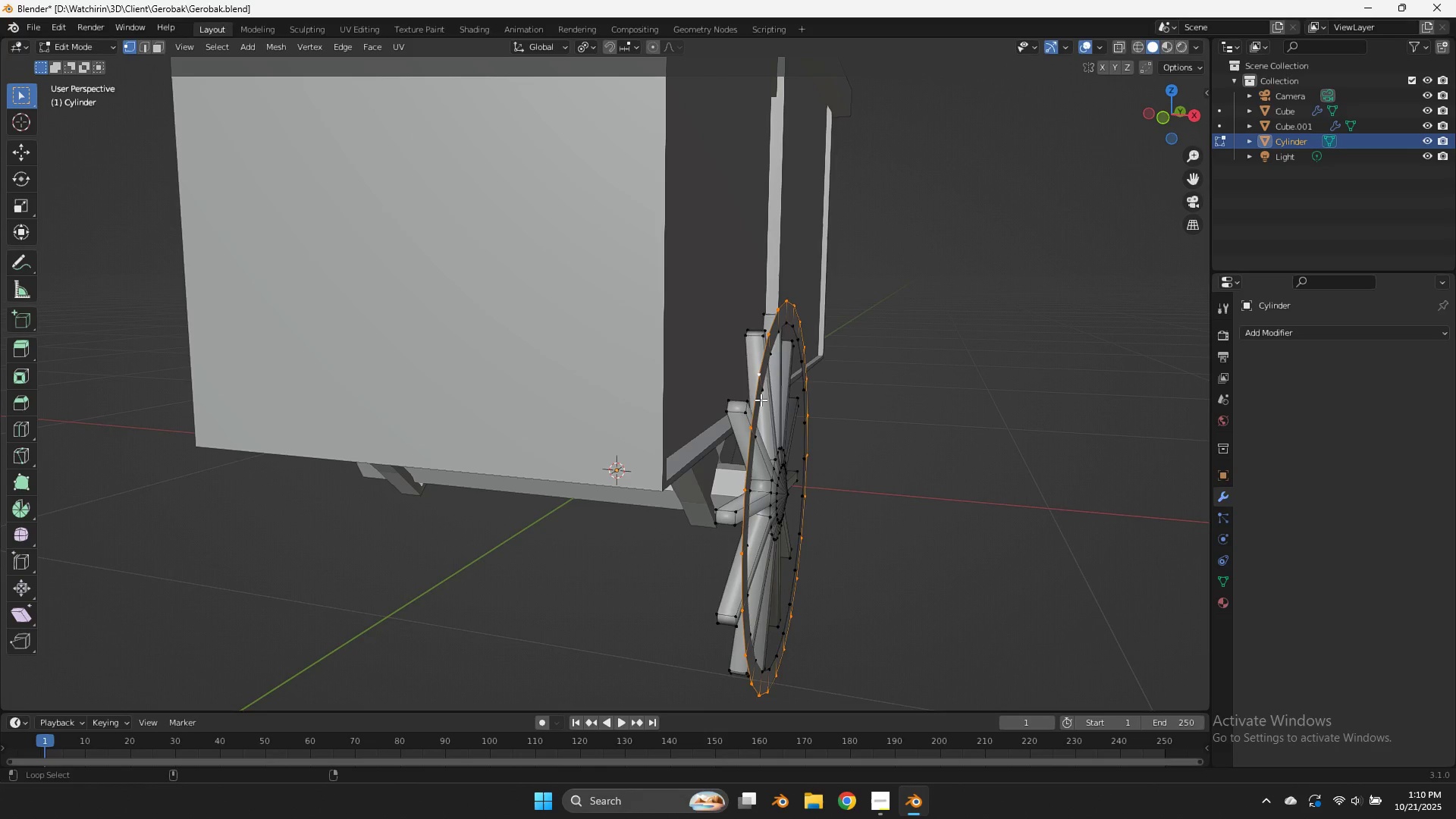 
hold_key(key=ShiftLeft, duration=0.68)
double_click([761, 400])
 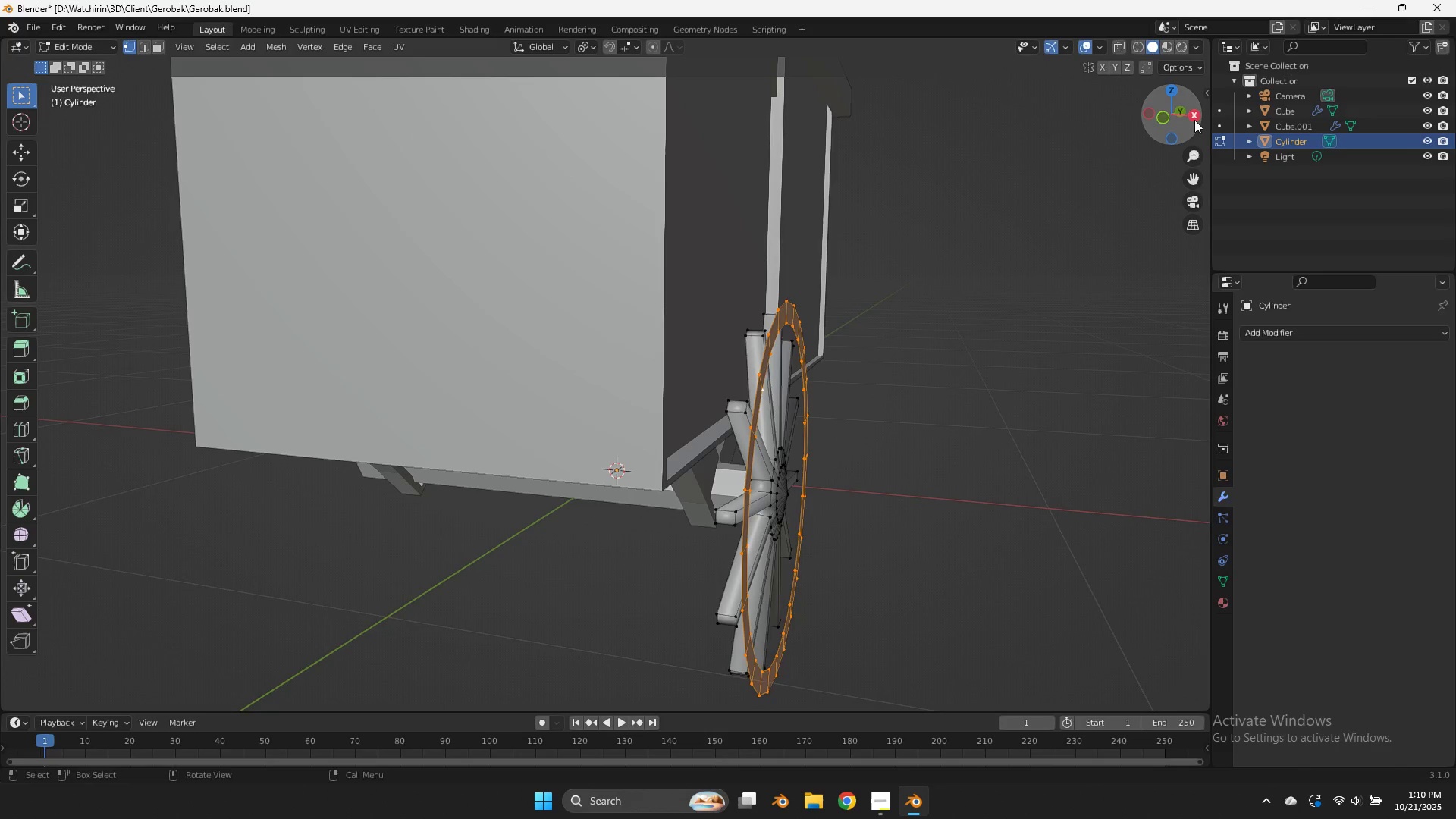 
left_click_drag(start_coordinate=[1179, 118], to_coordinate=[1159, 125])
 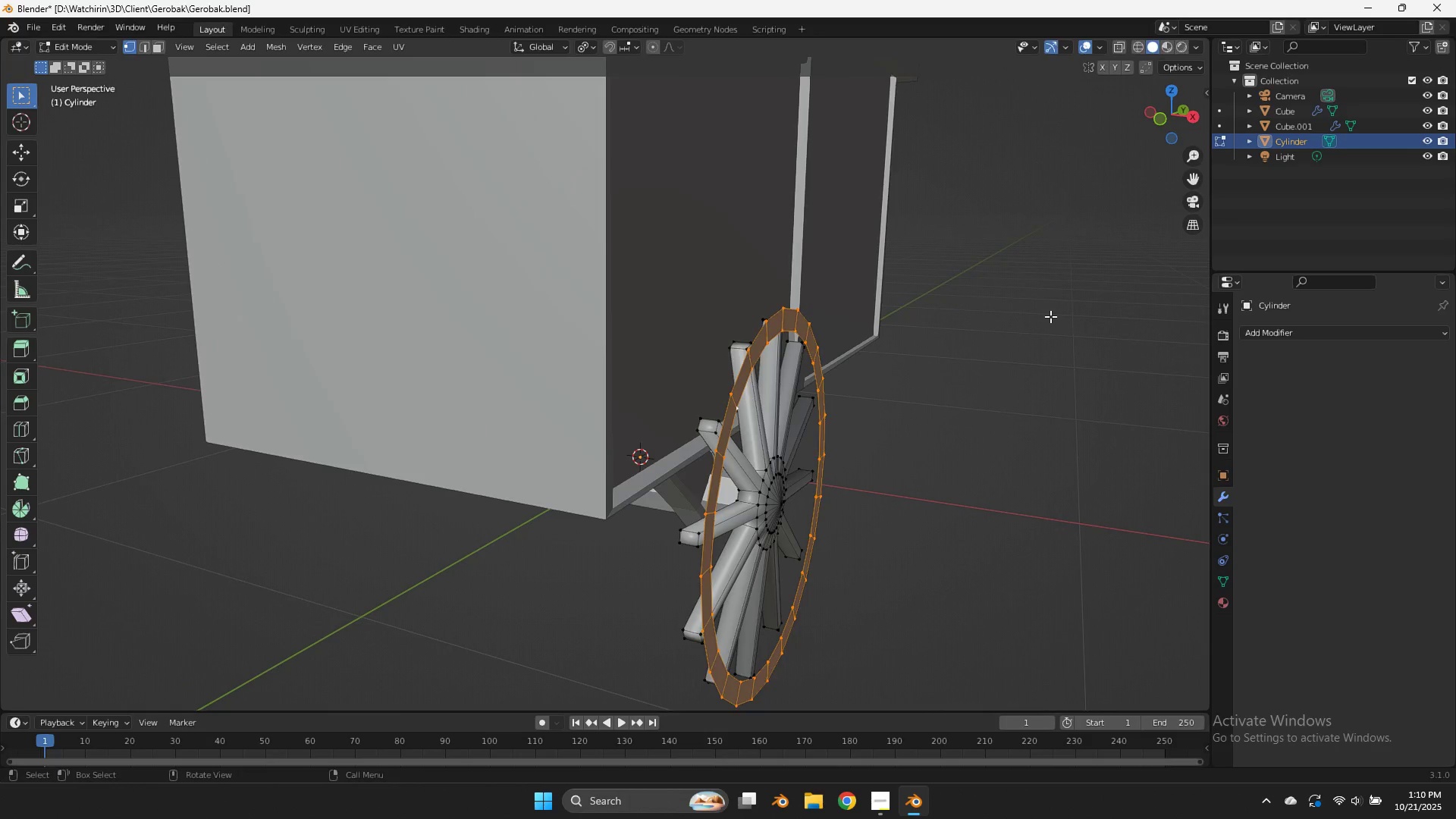 
key(E)
 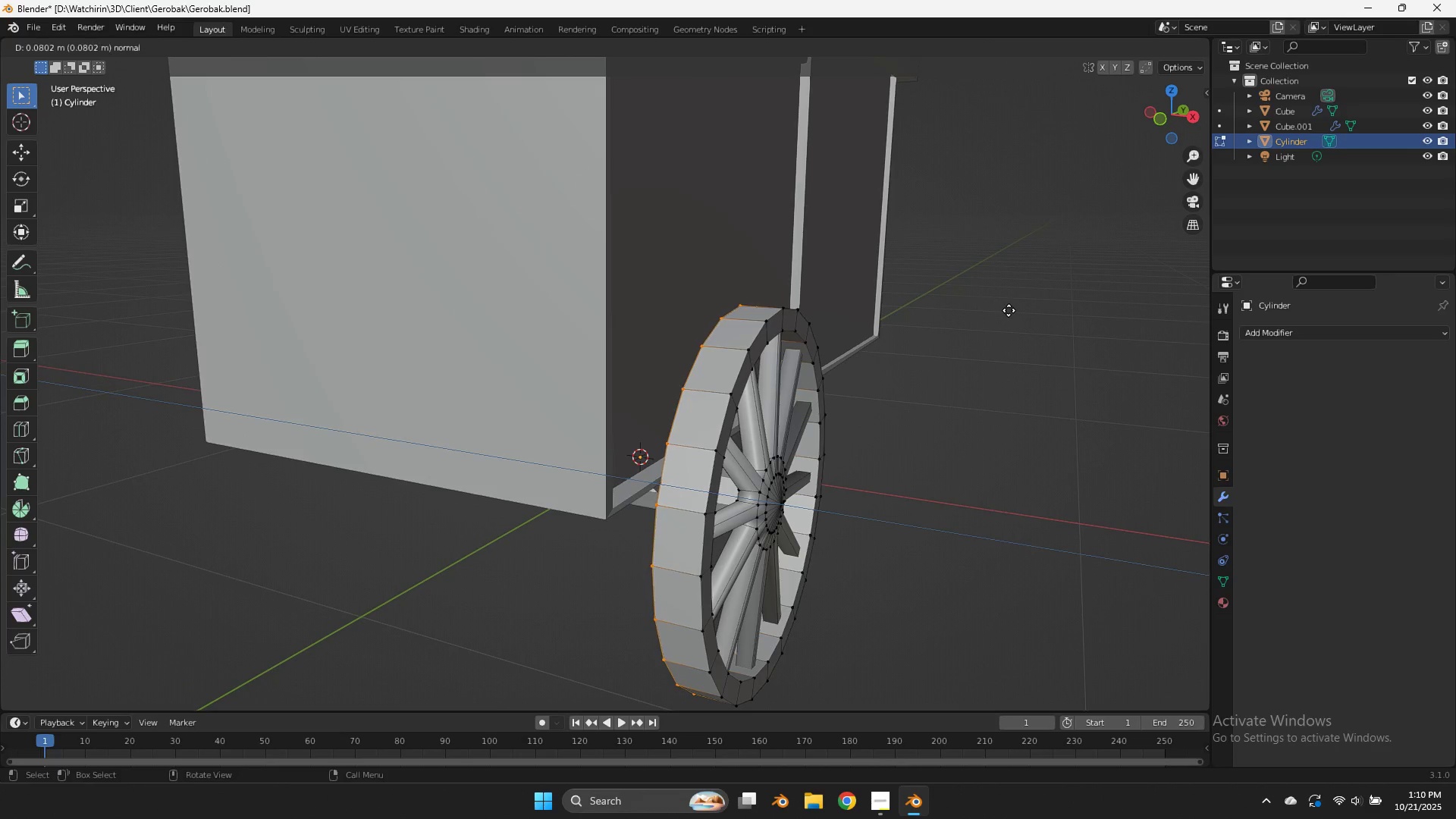 
left_click([1009, 310])
 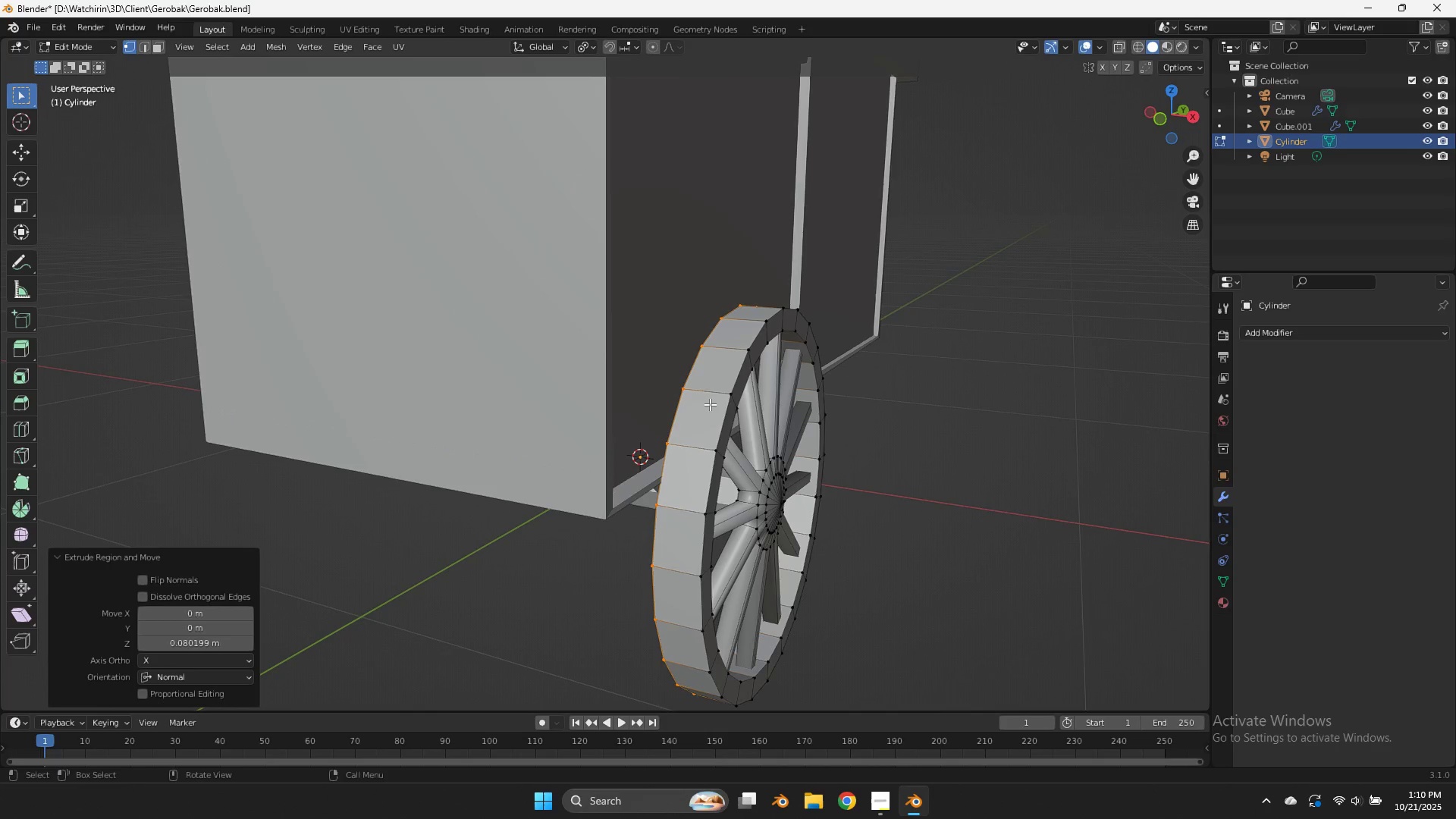 
key(Control+R)
 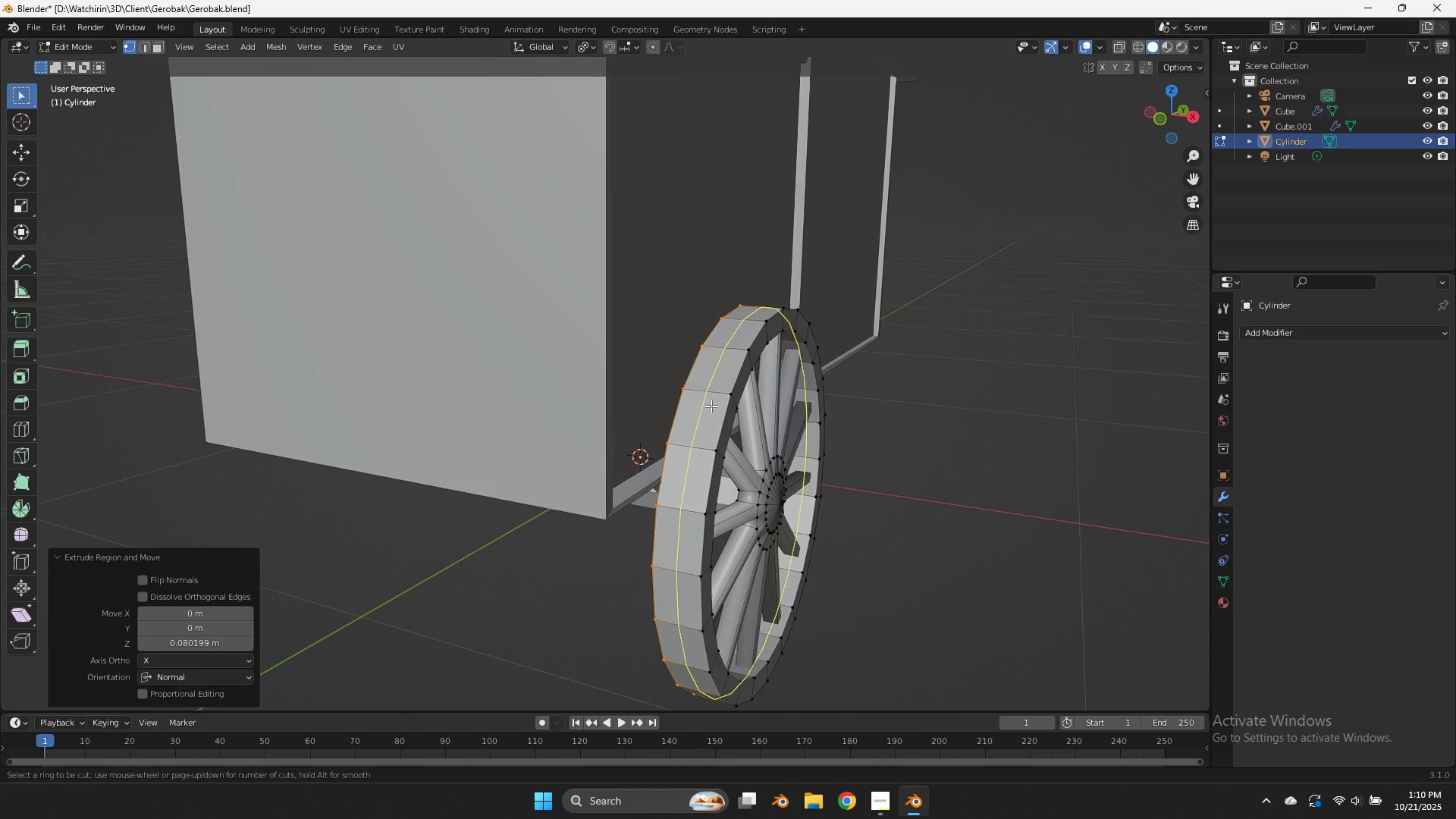 
left_click([711, 406])
 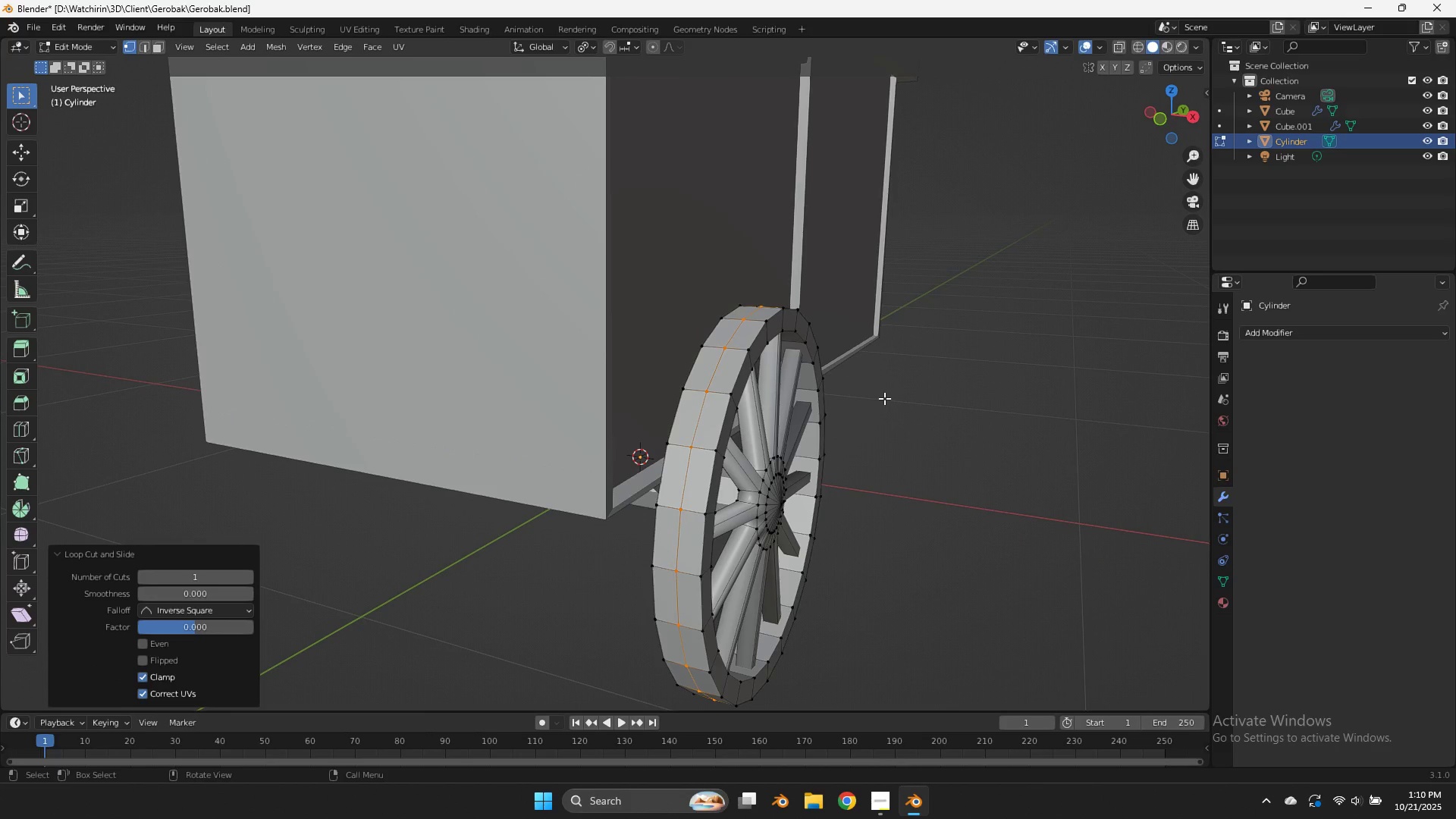 
key(S)
 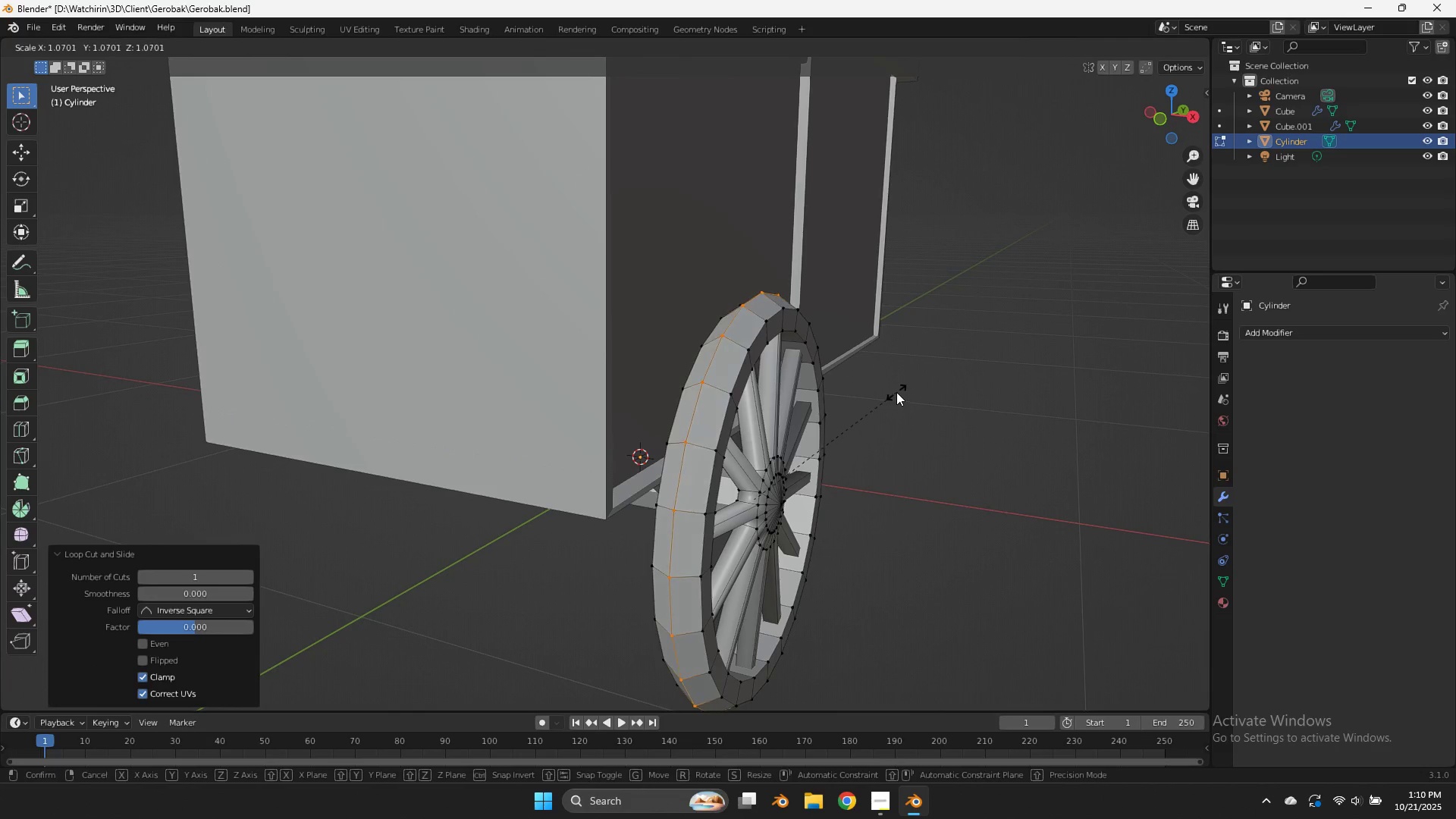 
hold_key(key=ShiftLeft, duration=1.15)
left_click([869, 406])
 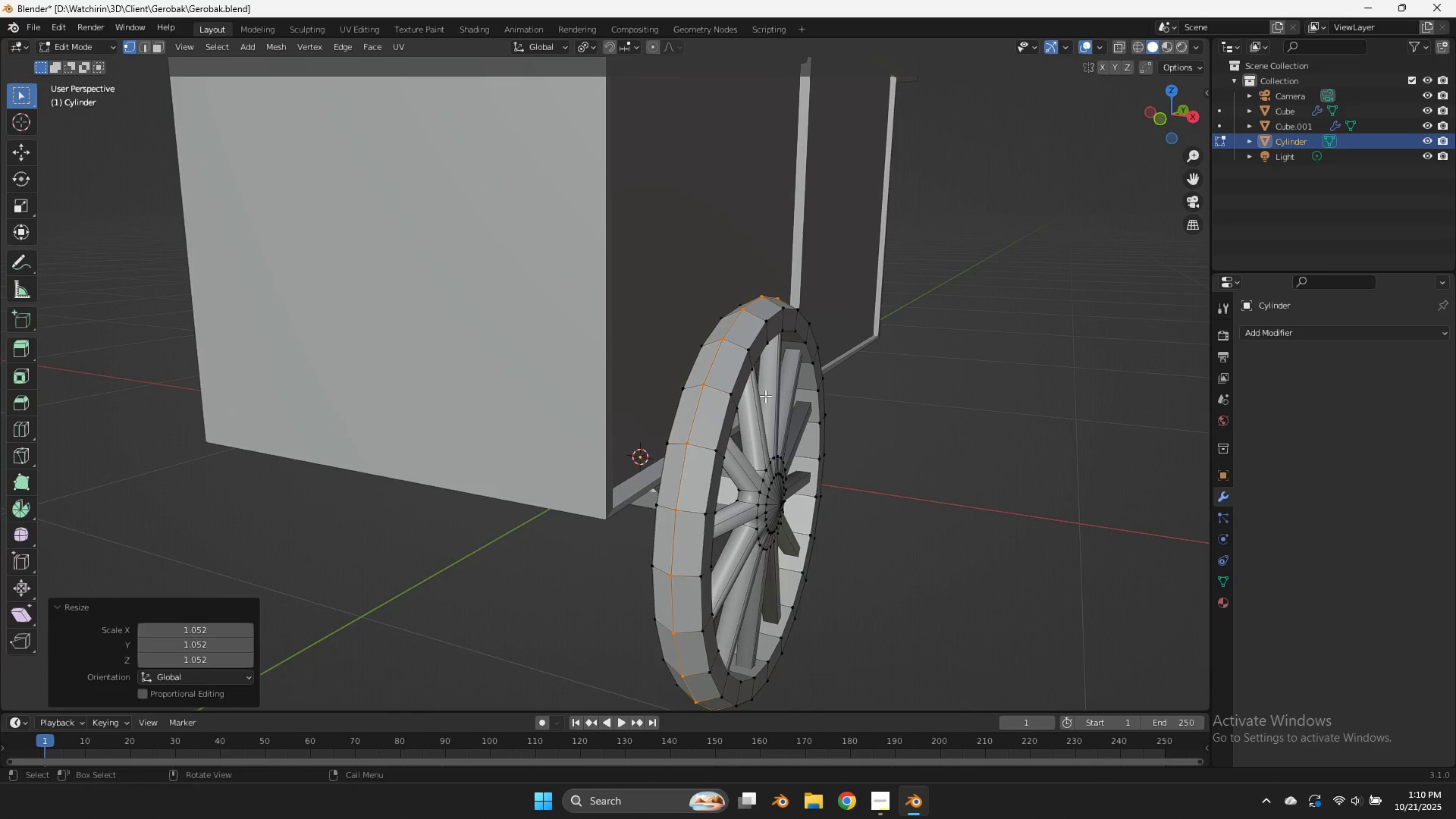 
hold_key(key=AltLeft, duration=2.34)
hold_key(key=ShiftLeft, duration=0.32)
left_click([736, 378])
 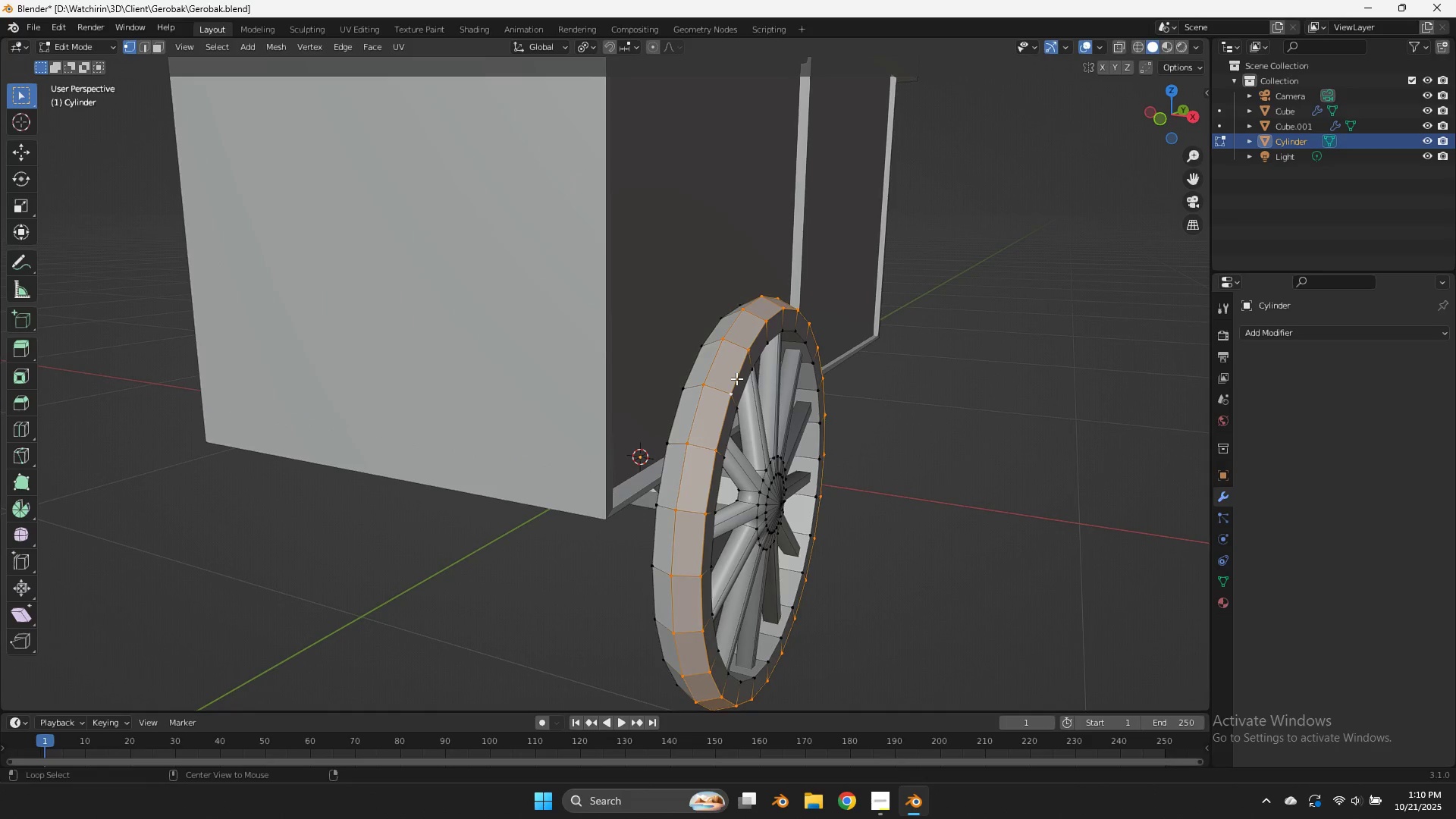 
left_click([736, 378])
 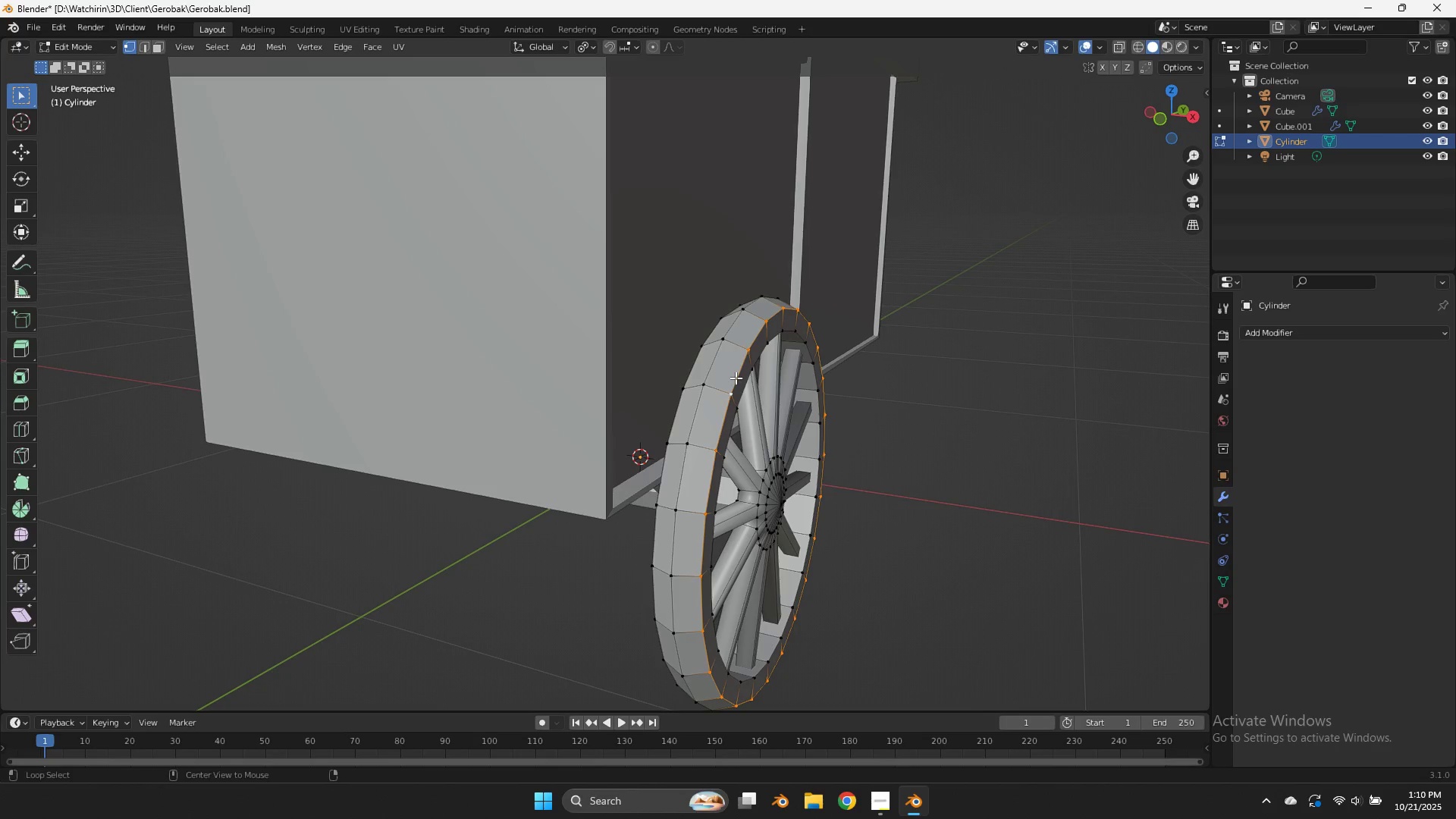 
hold_key(key=ShiftLeft, duration=0.92)
left_click([686, 369])
 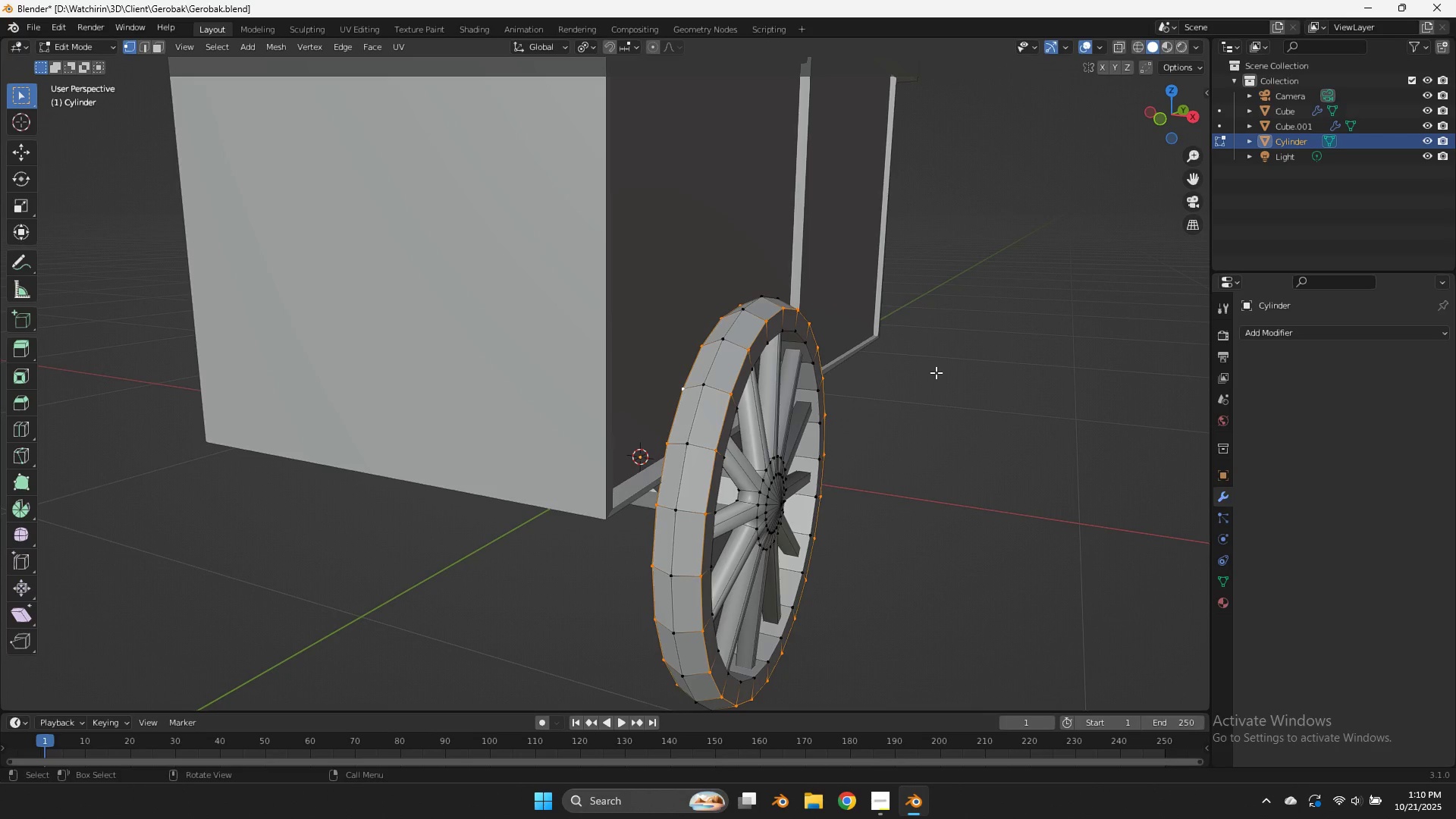 
type(gx)
 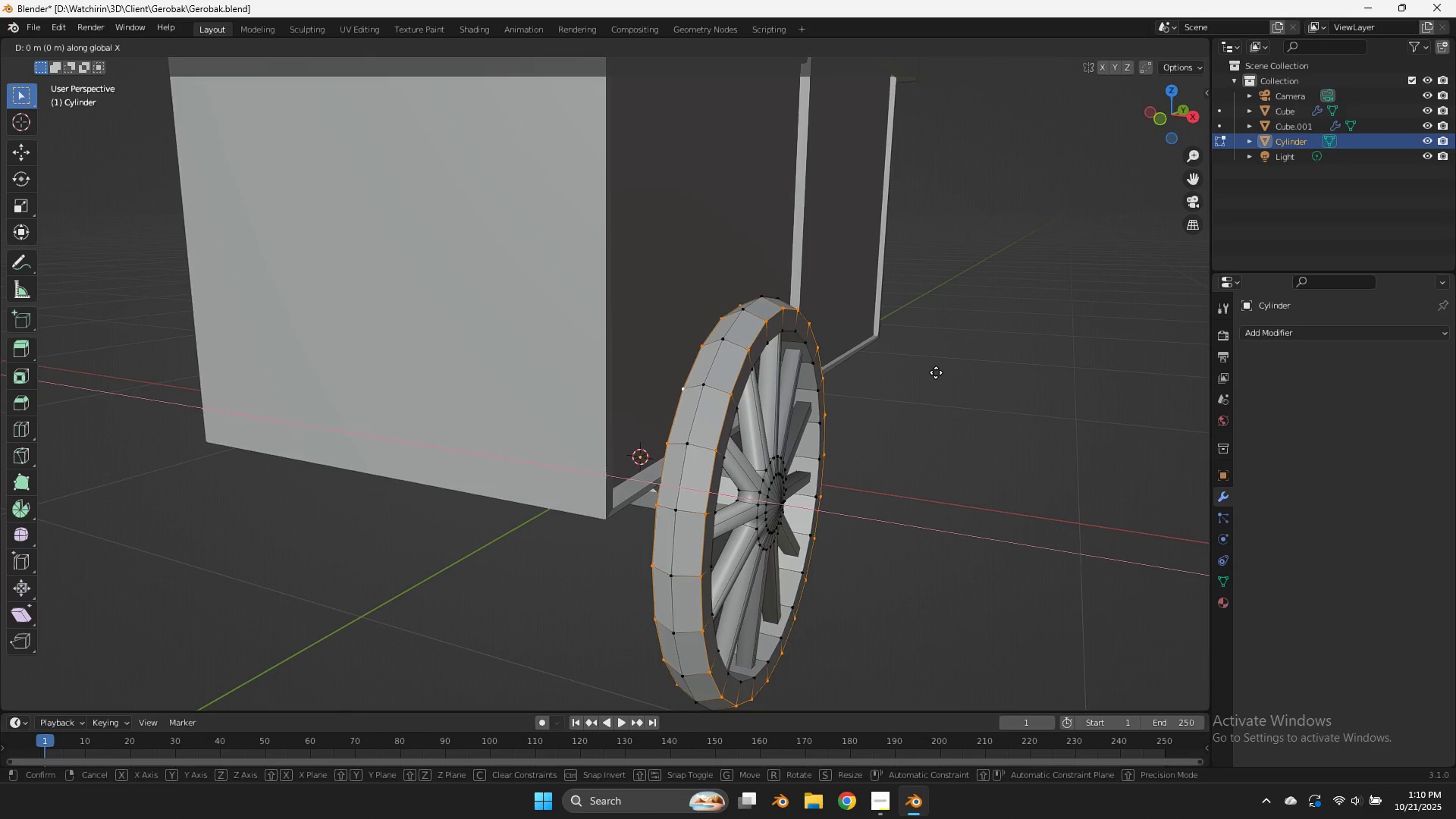 
hold_key(key=ShiftLeft, duration=0.9)
 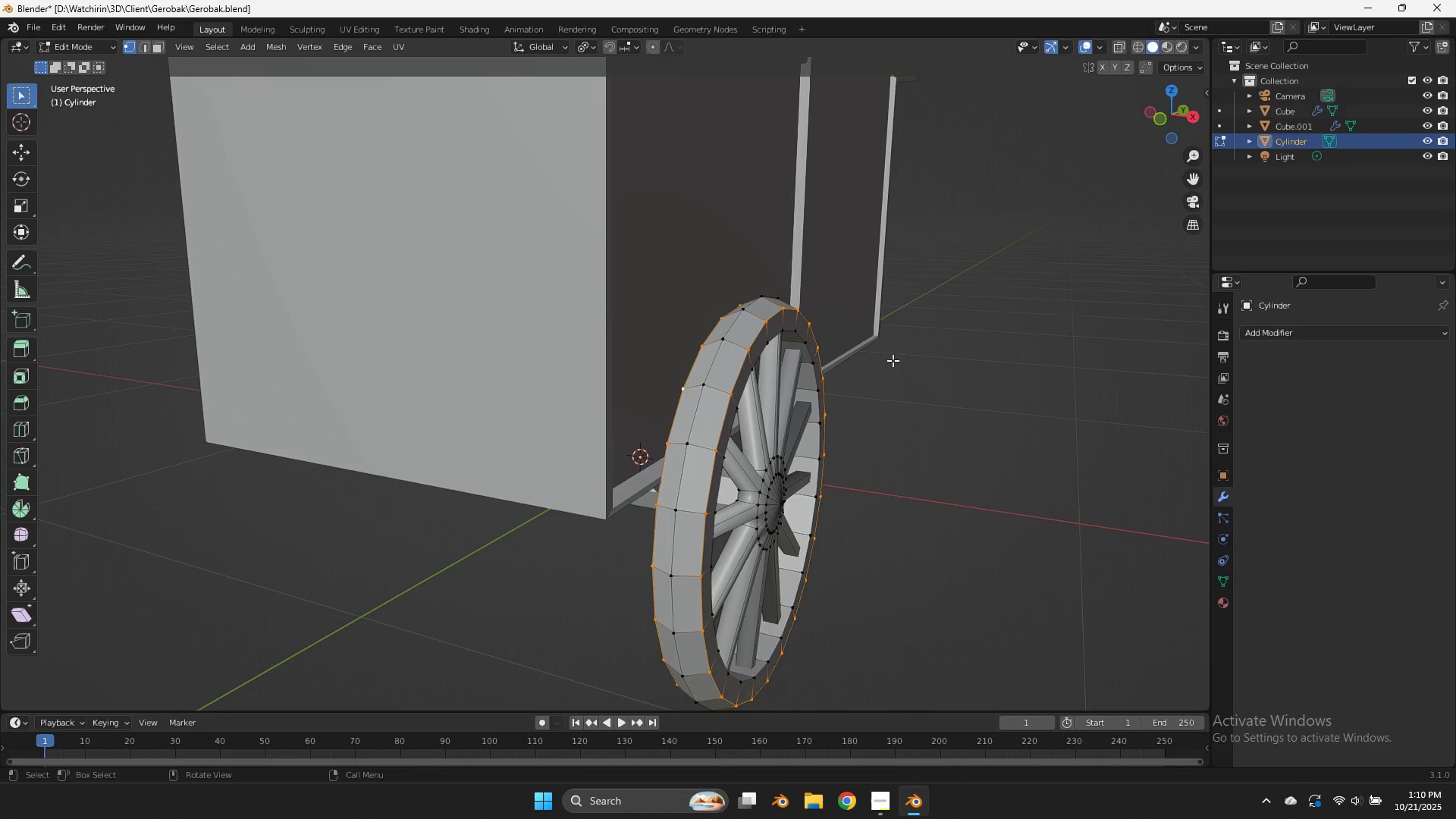 
right_click([868, 367])
 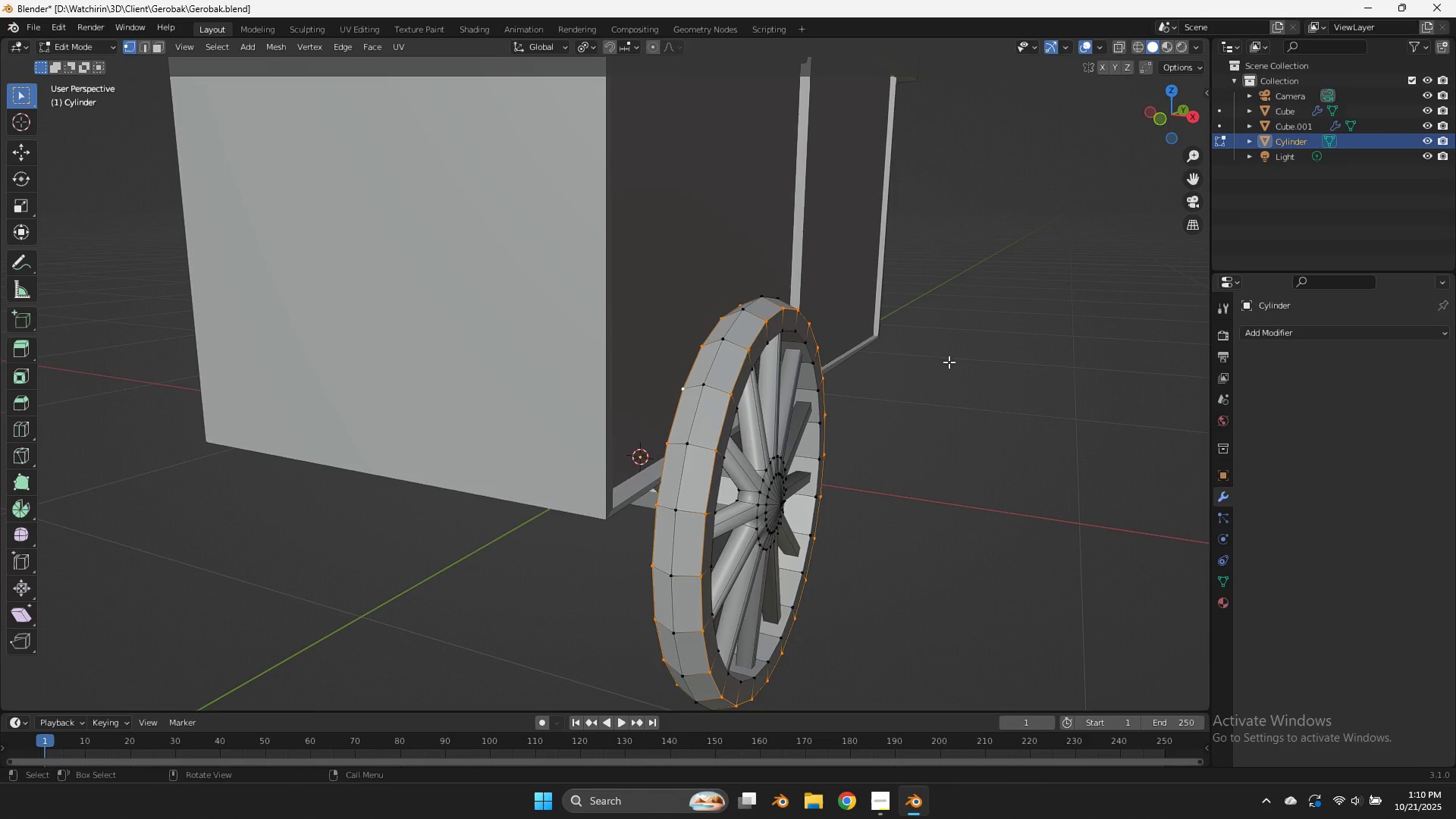 
type(sx)
 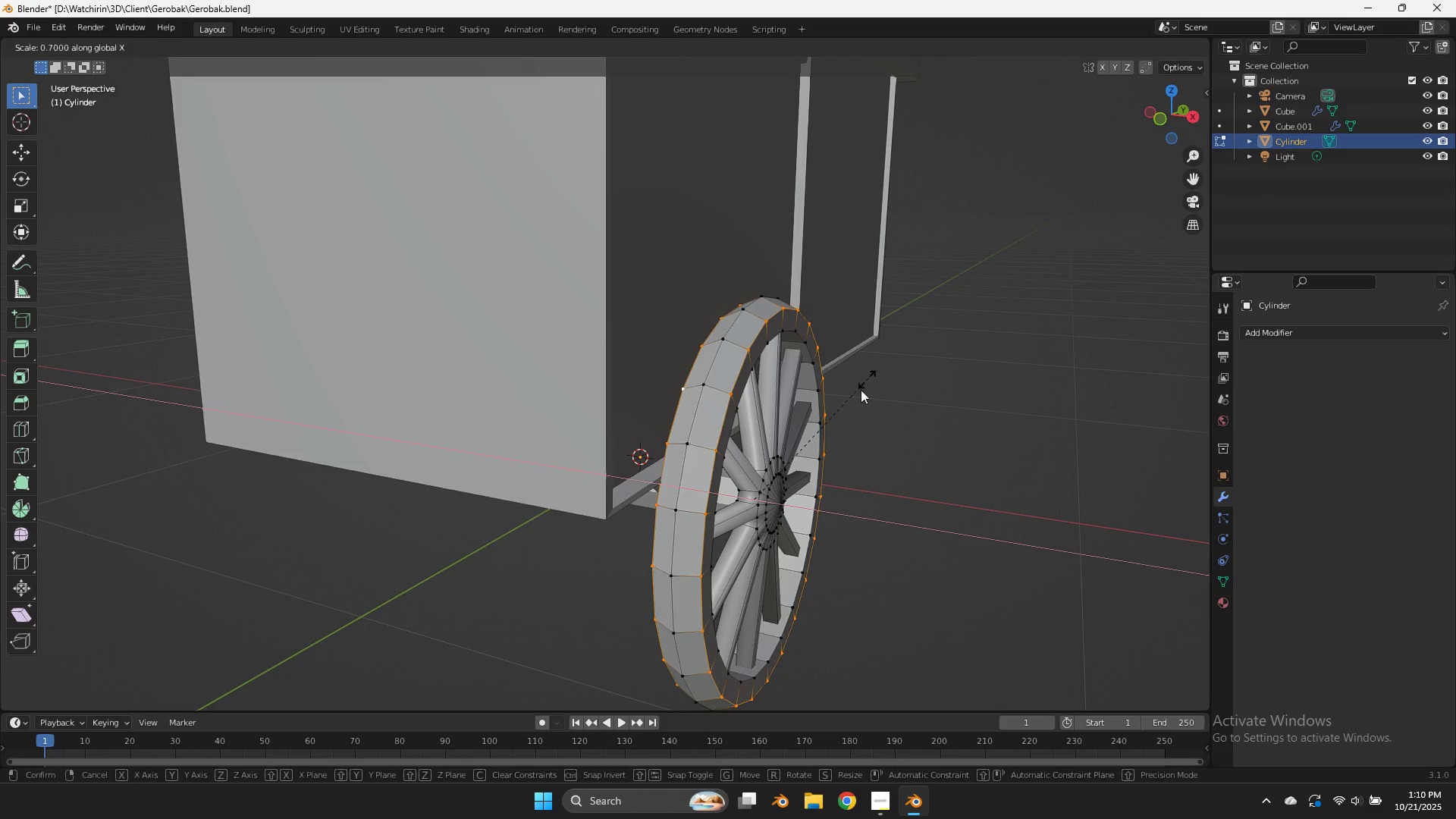 
right_click([855, 403])
 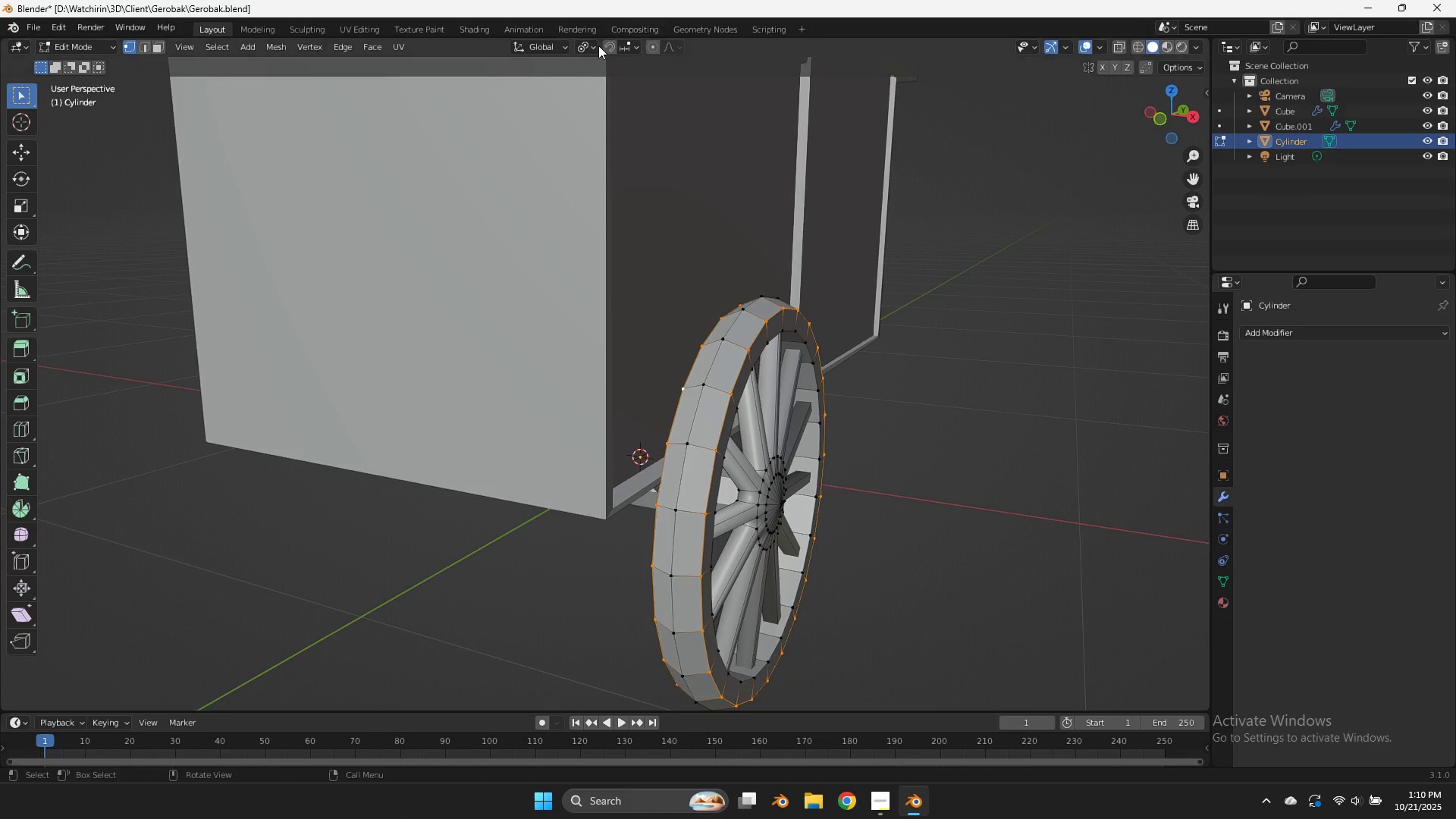 
left_click([588, 43])
 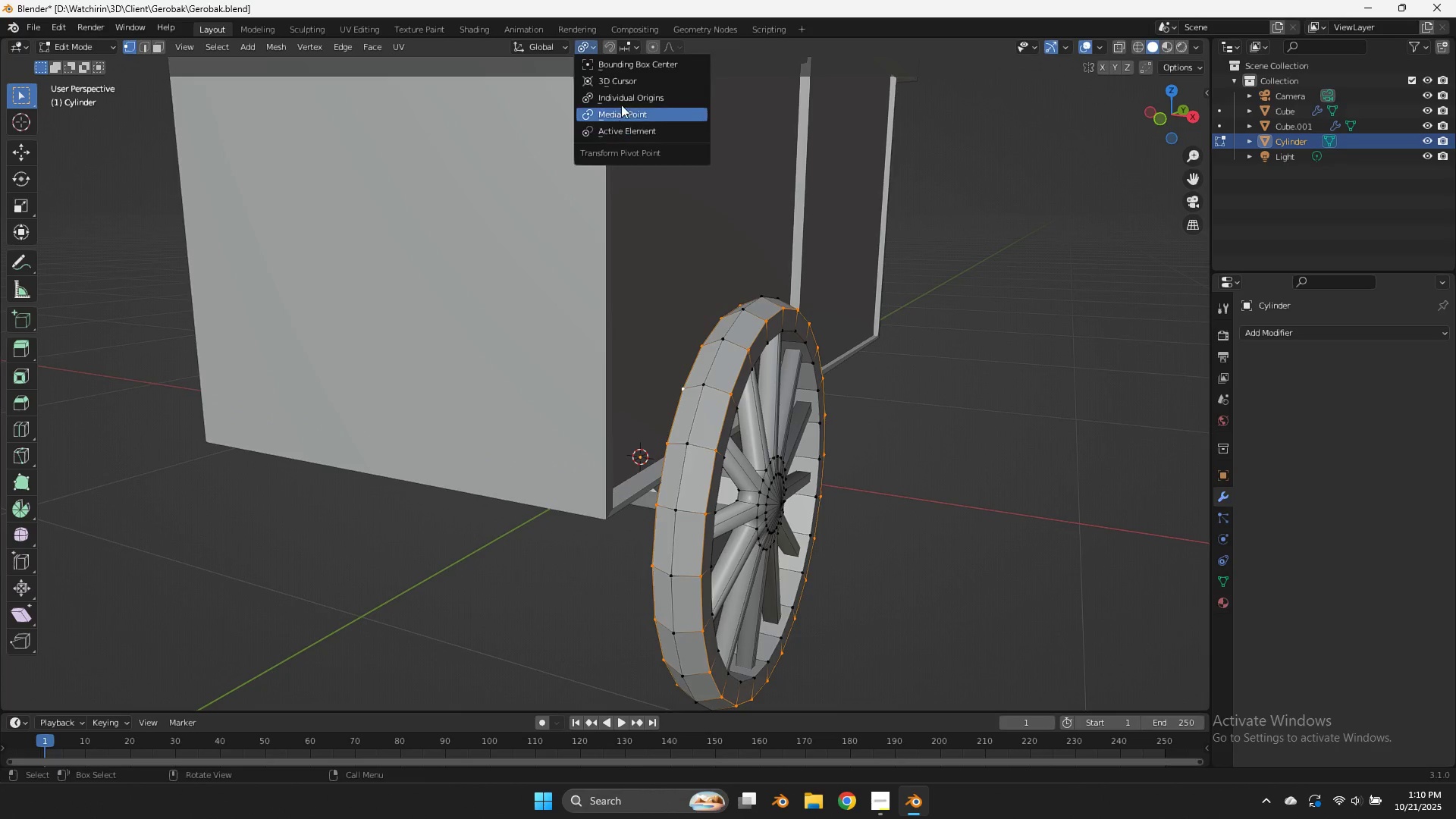 
left_click_drag(start_coordinate=[621, 98], to_coordinate=[636, 132])
 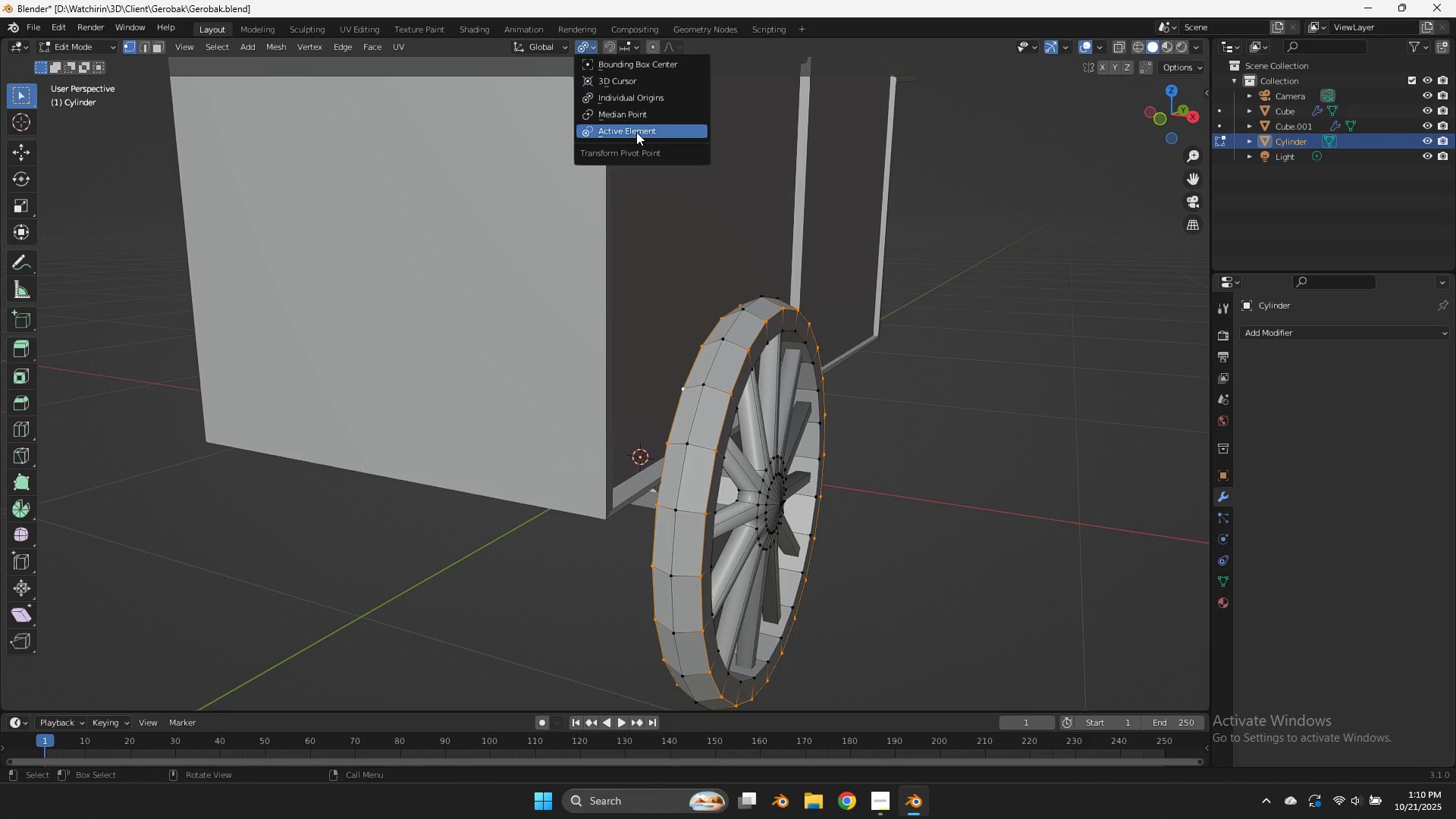 
left_click([636, 132])
 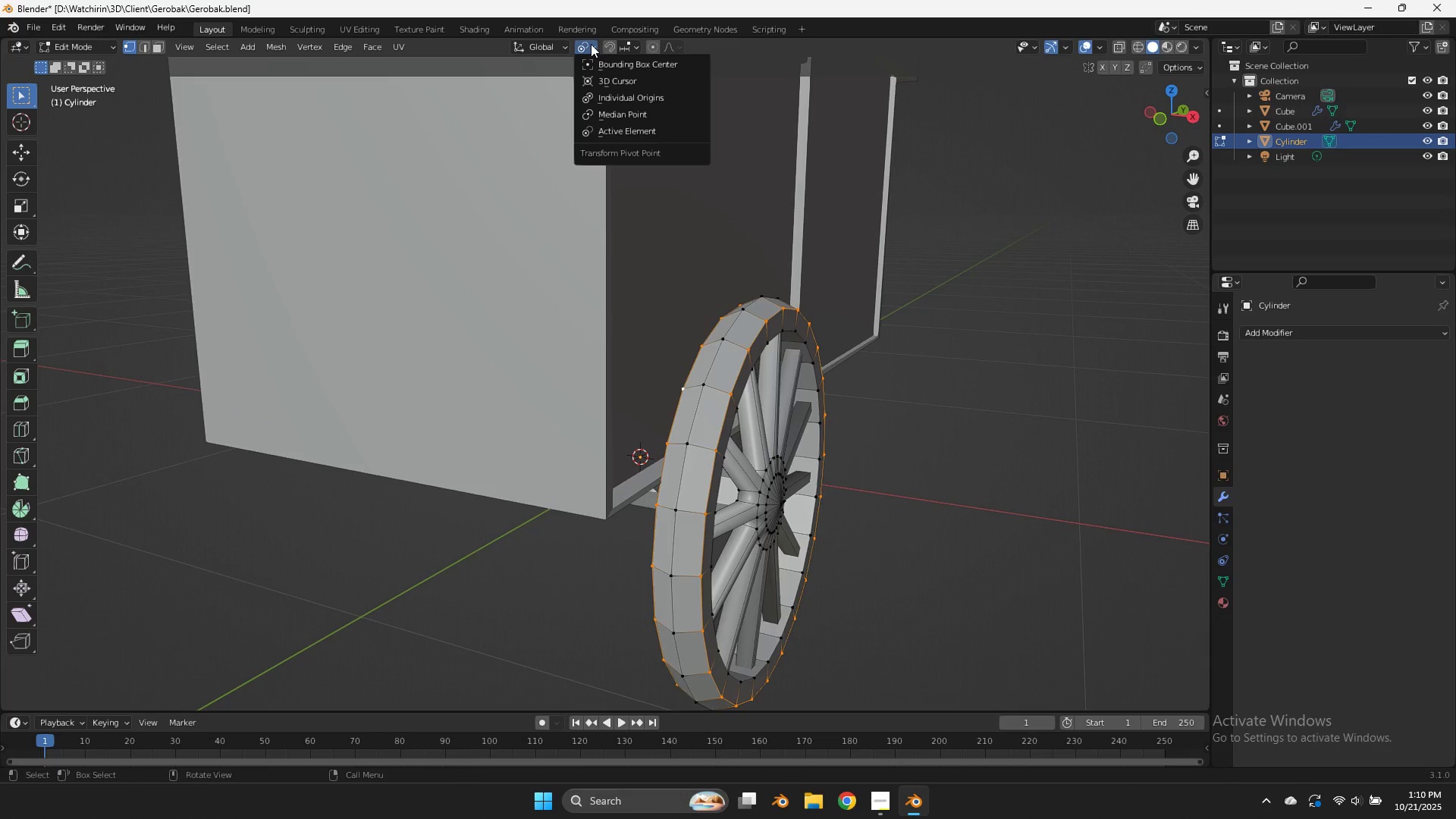 
double_click([591, 44])
 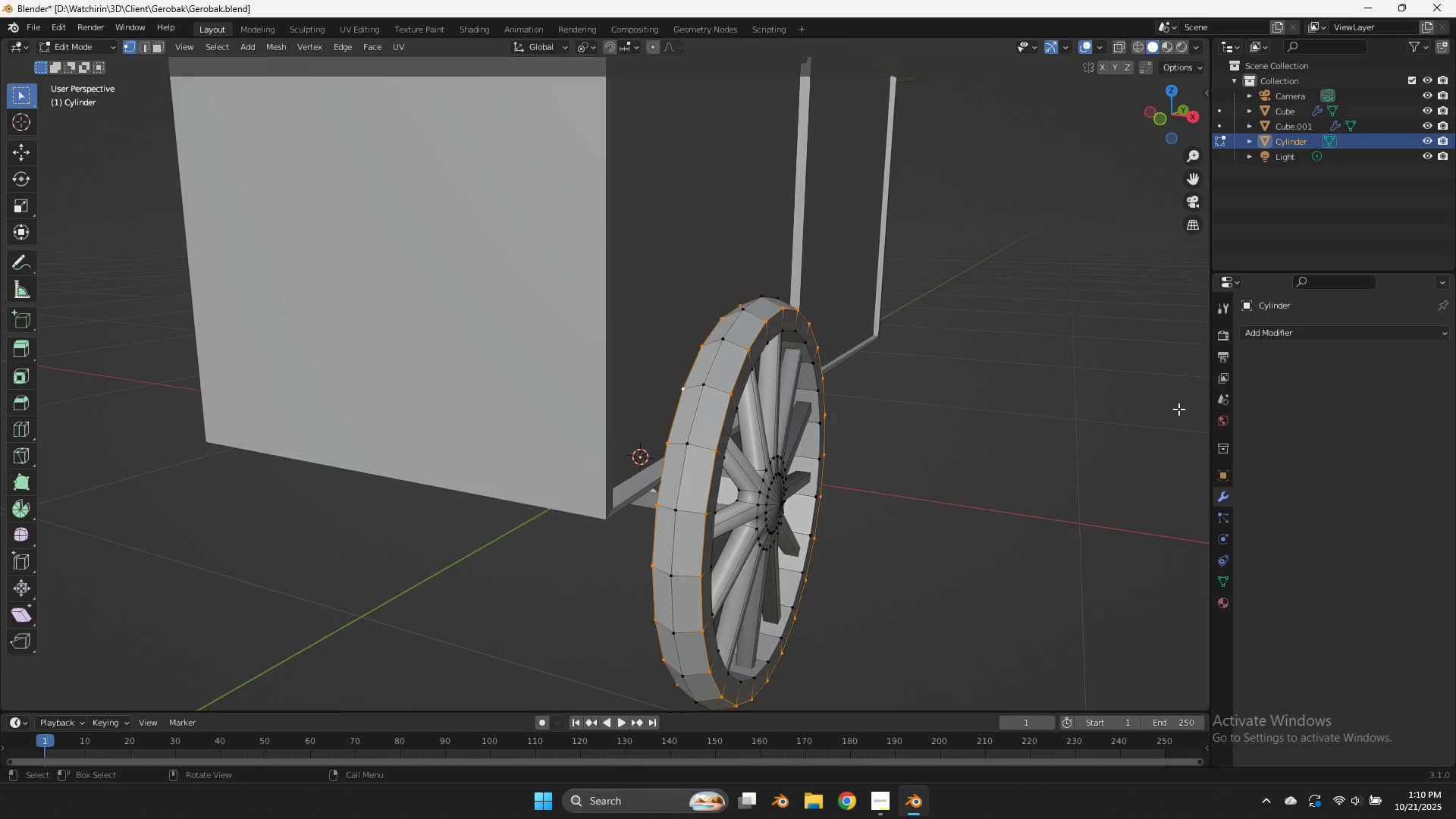 
type(sx)
 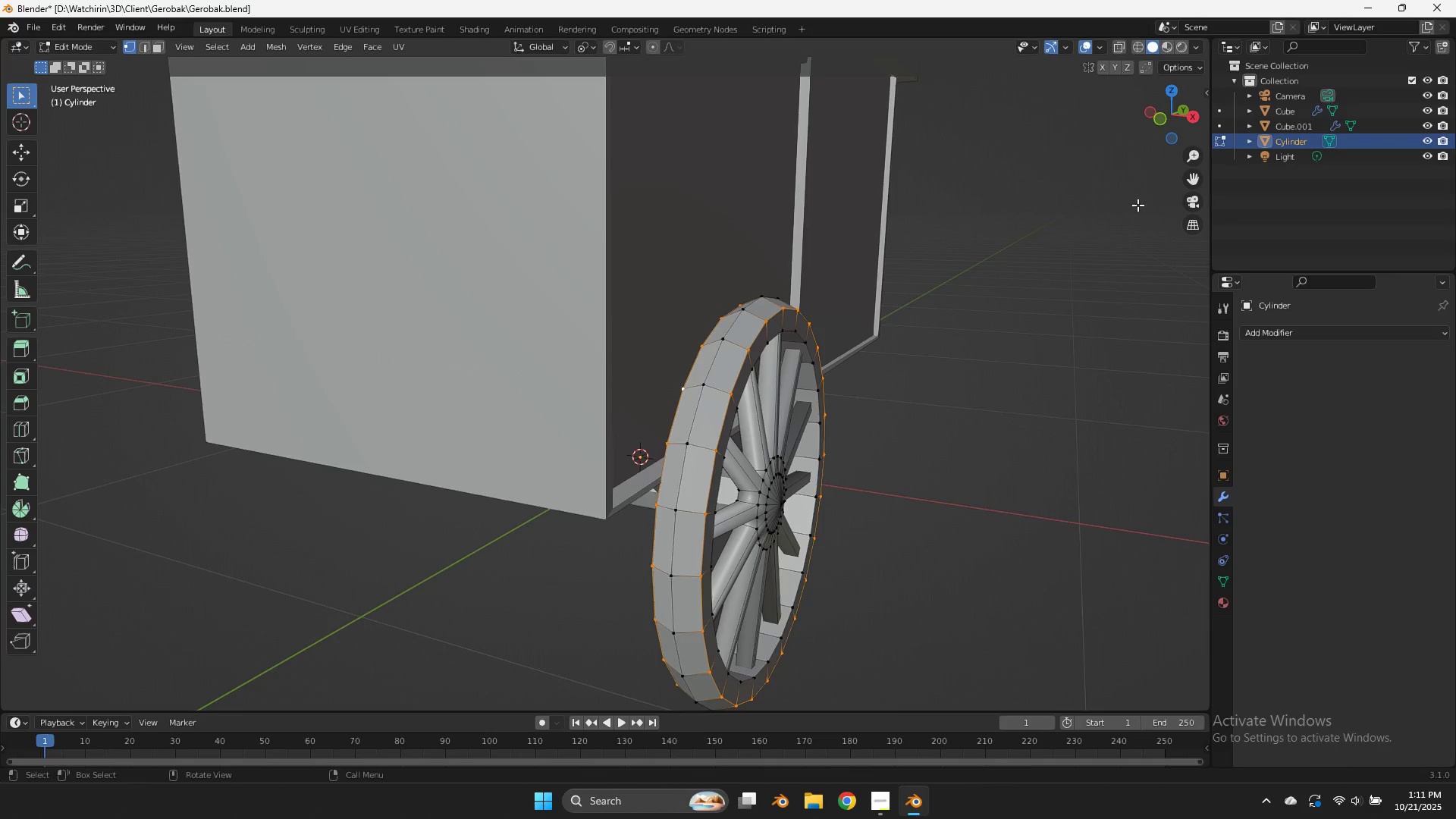 
left_click_drag(start_coordinate=[1172, 93], to_coordinate=[1191, 99])
 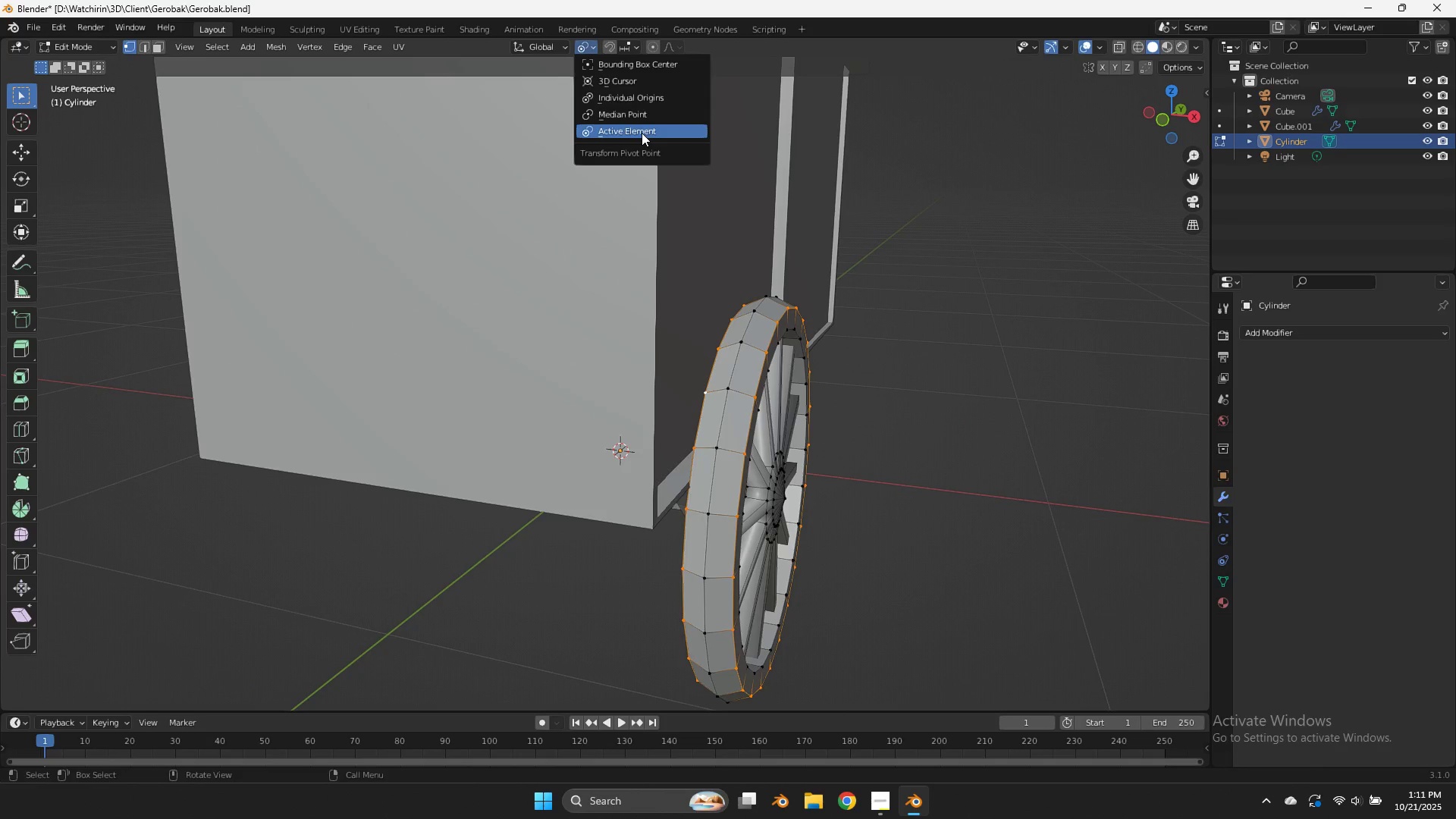 
left_click([623, 79])
 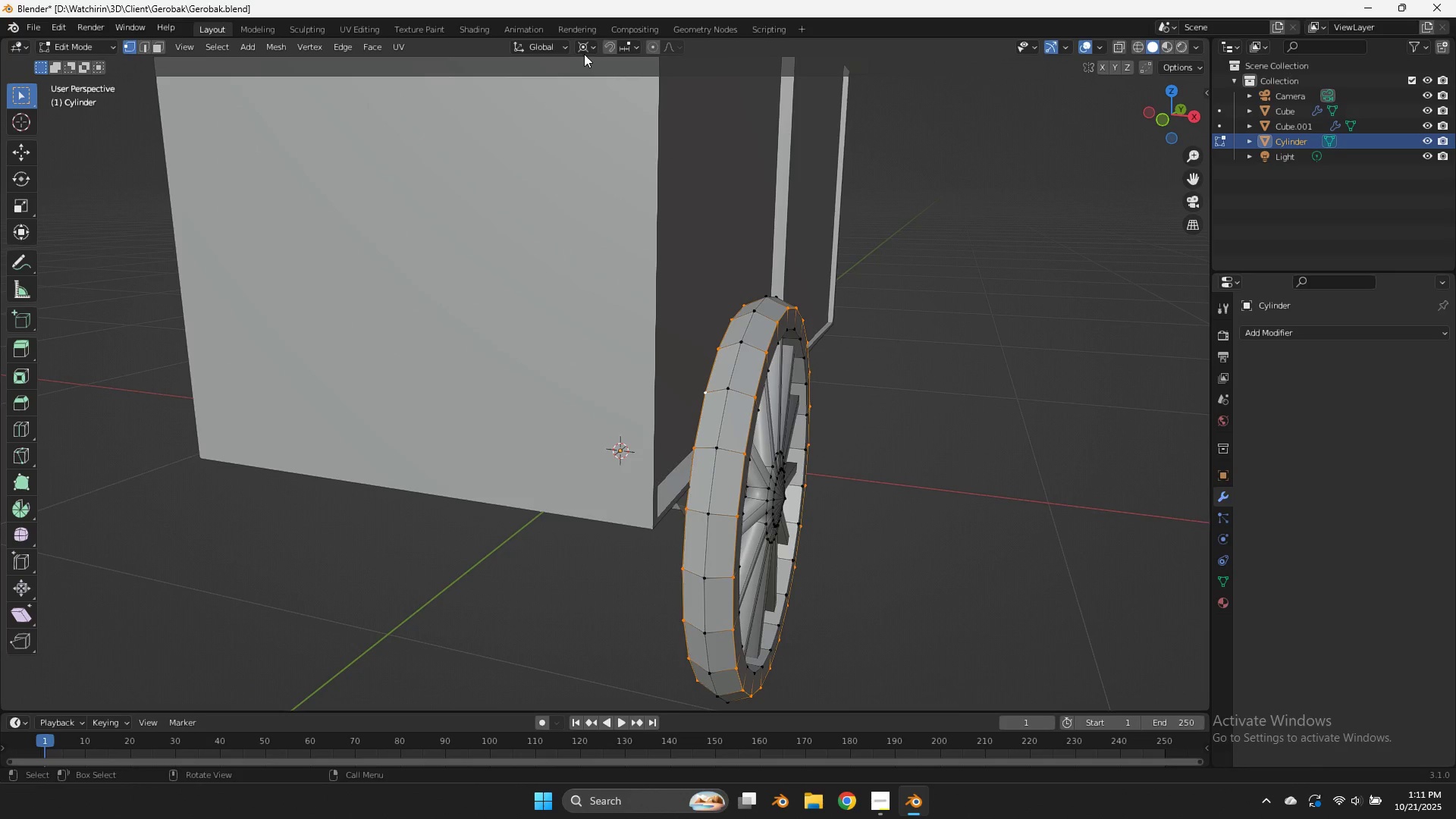 
double_click([582, 45])
 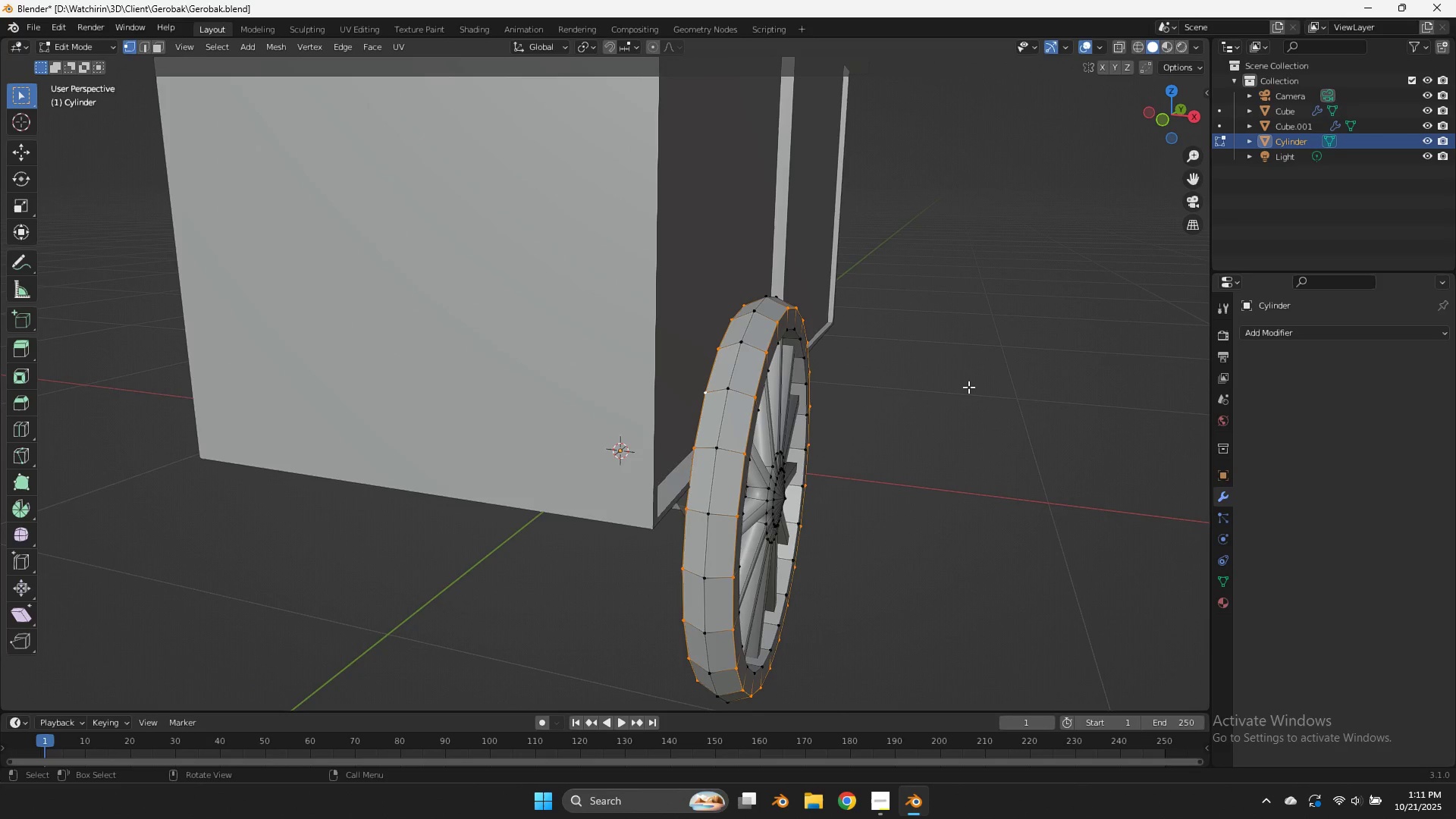 
type(sx)
 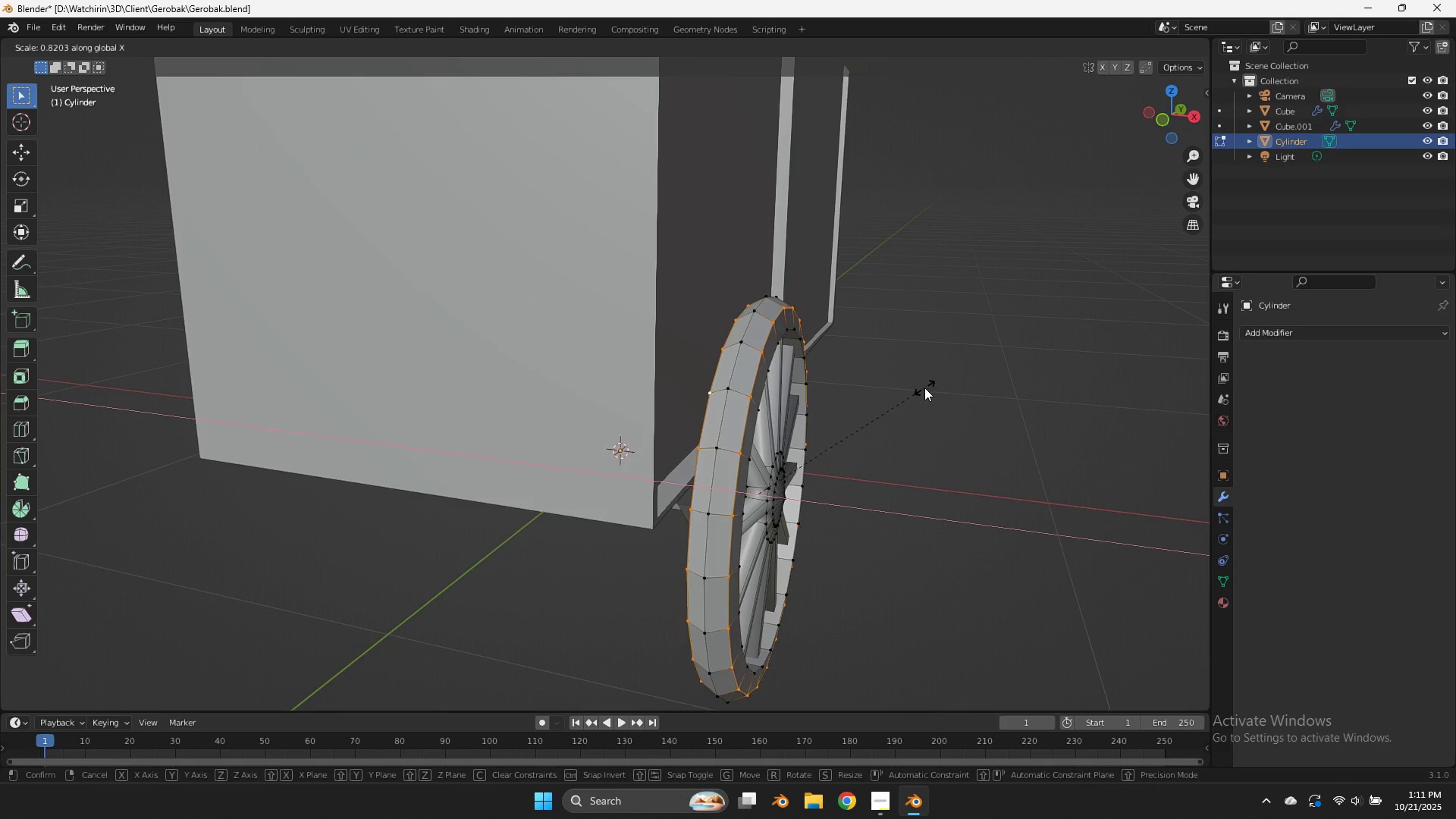 
left_click([924, 388])
 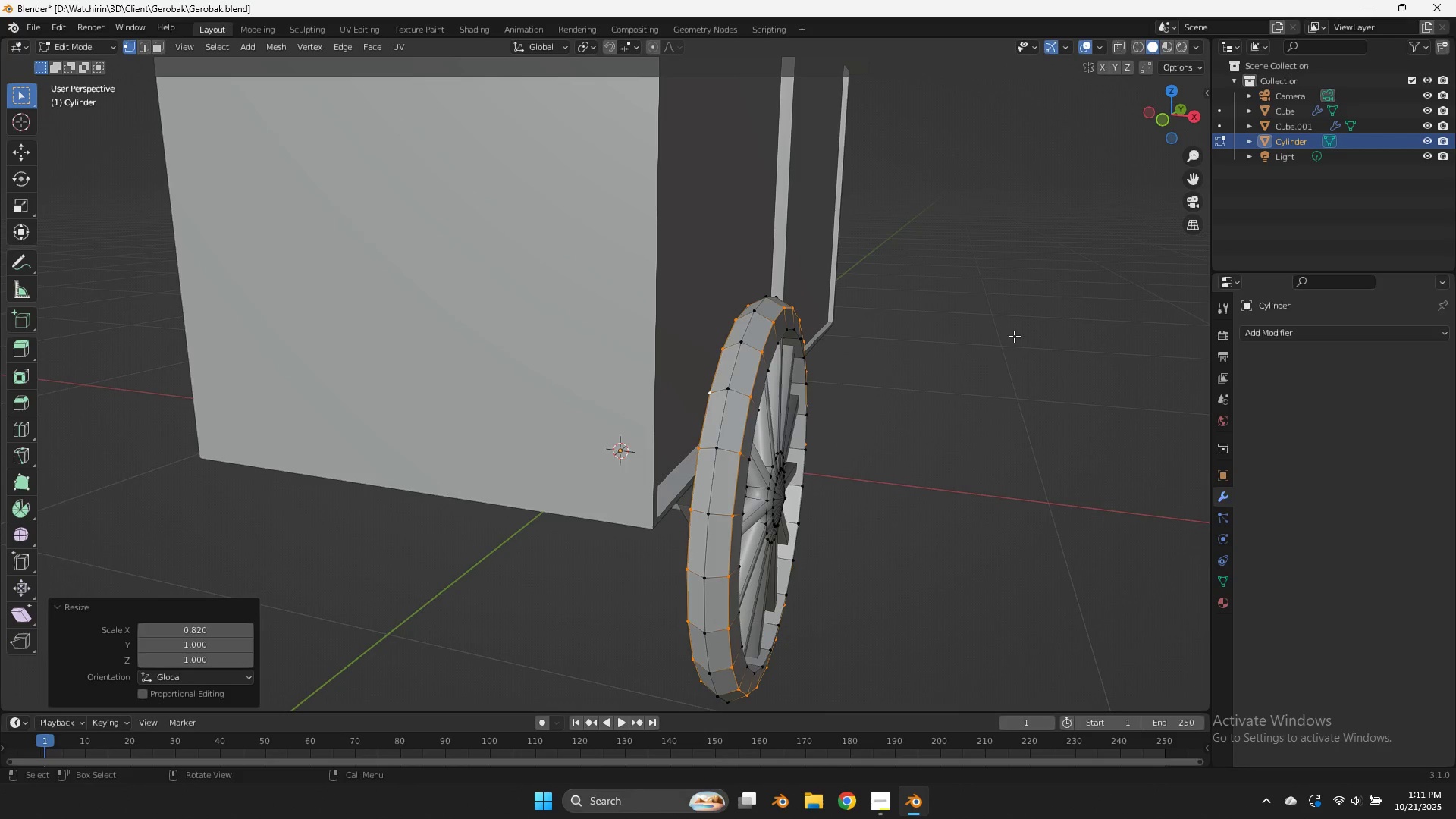 
key(S)
 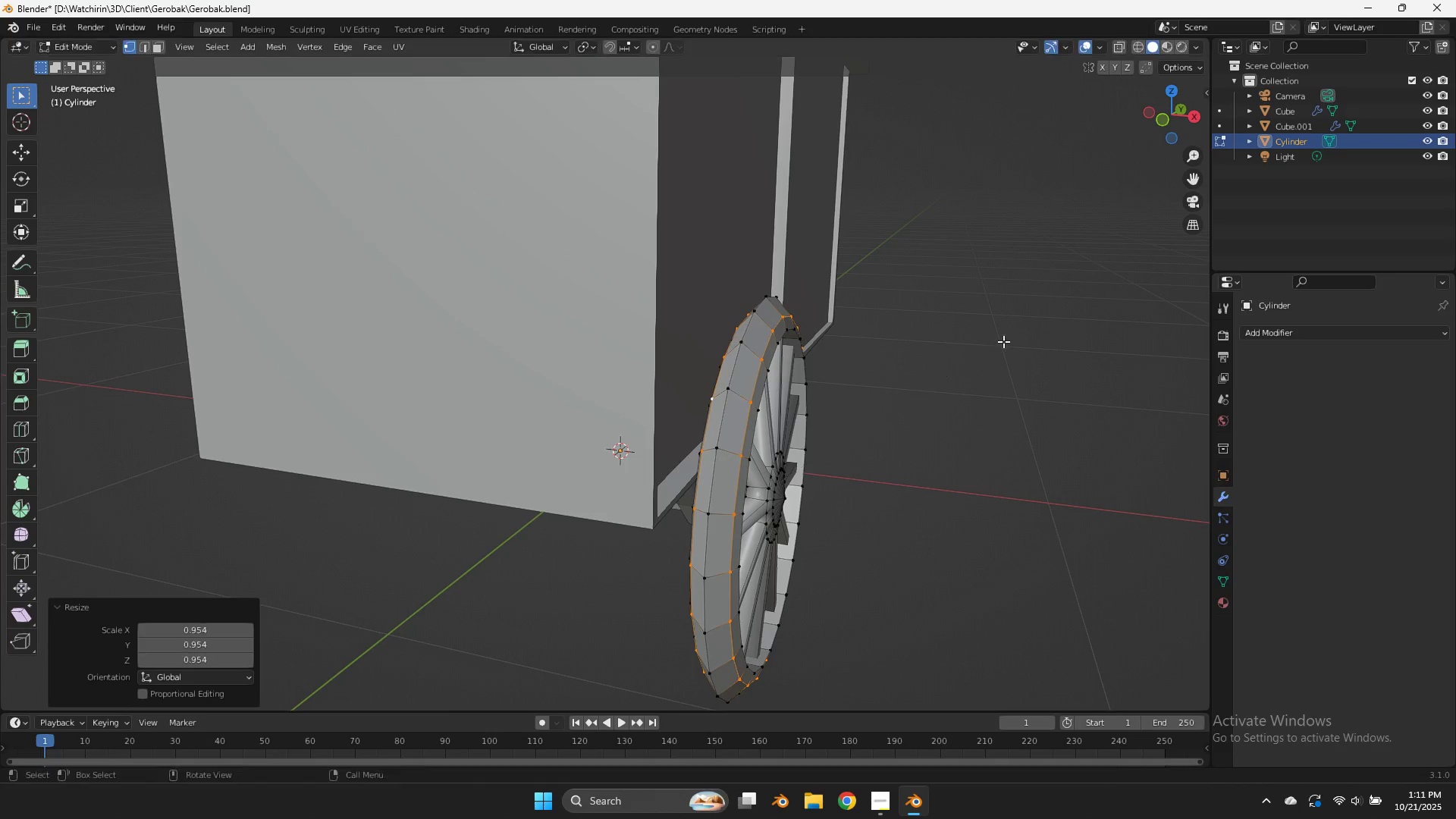 
key(Tab)
 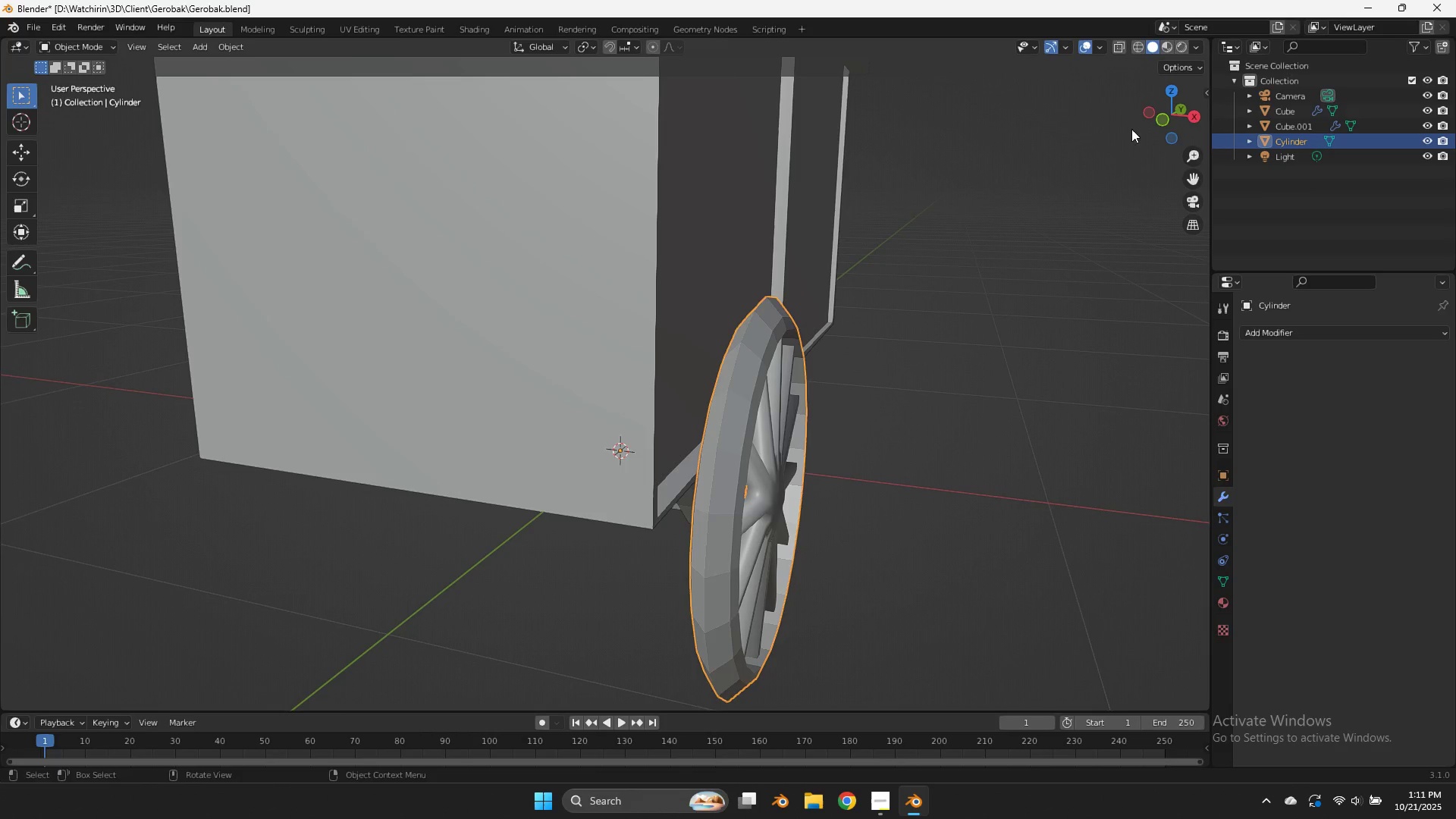 
key(Tab)
 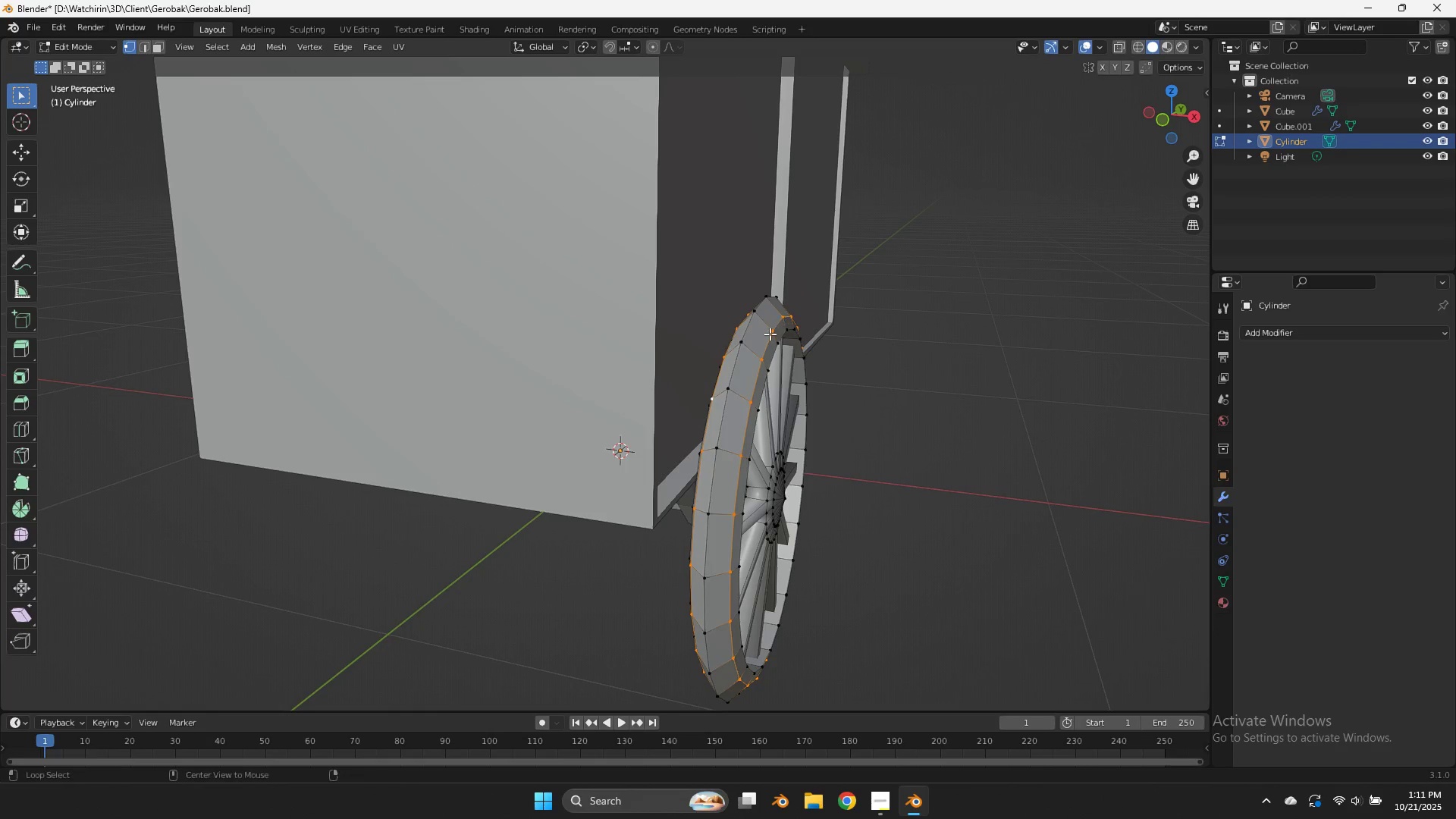 
hold_key(key=AltLeft, duration=0.7)
left_click([748, 325])
 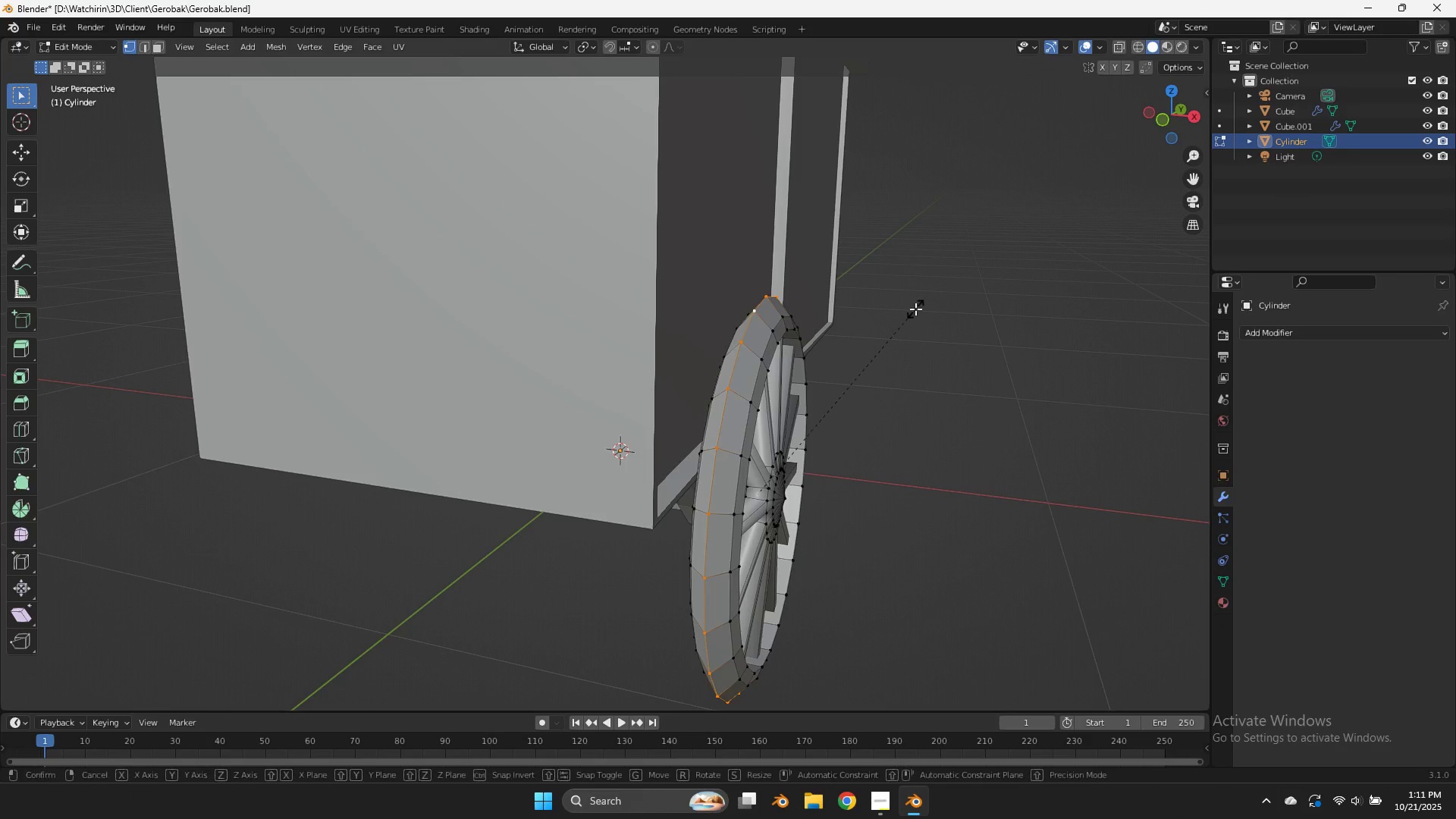 
key(S)
 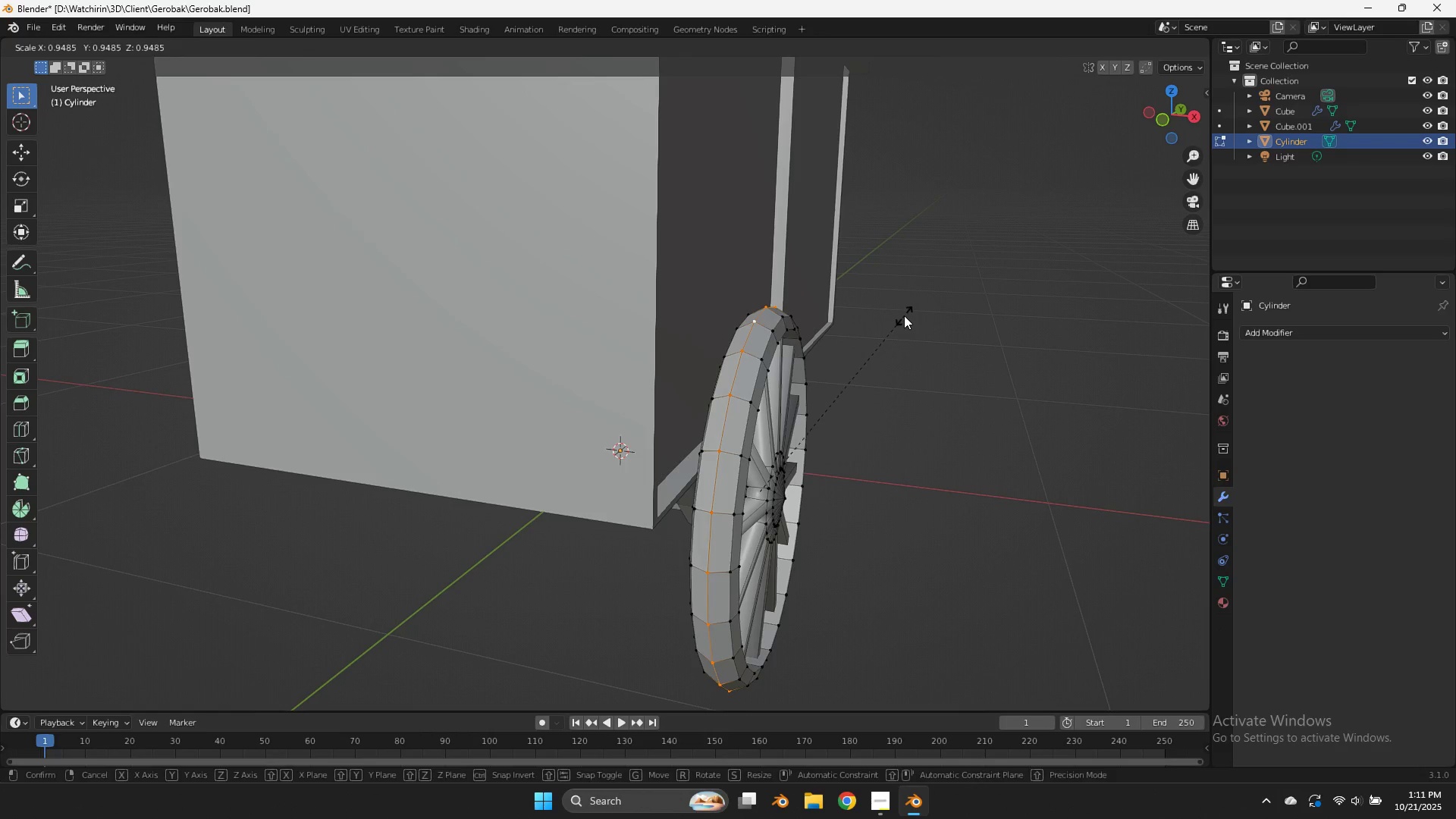 
left_click([904, 315])
 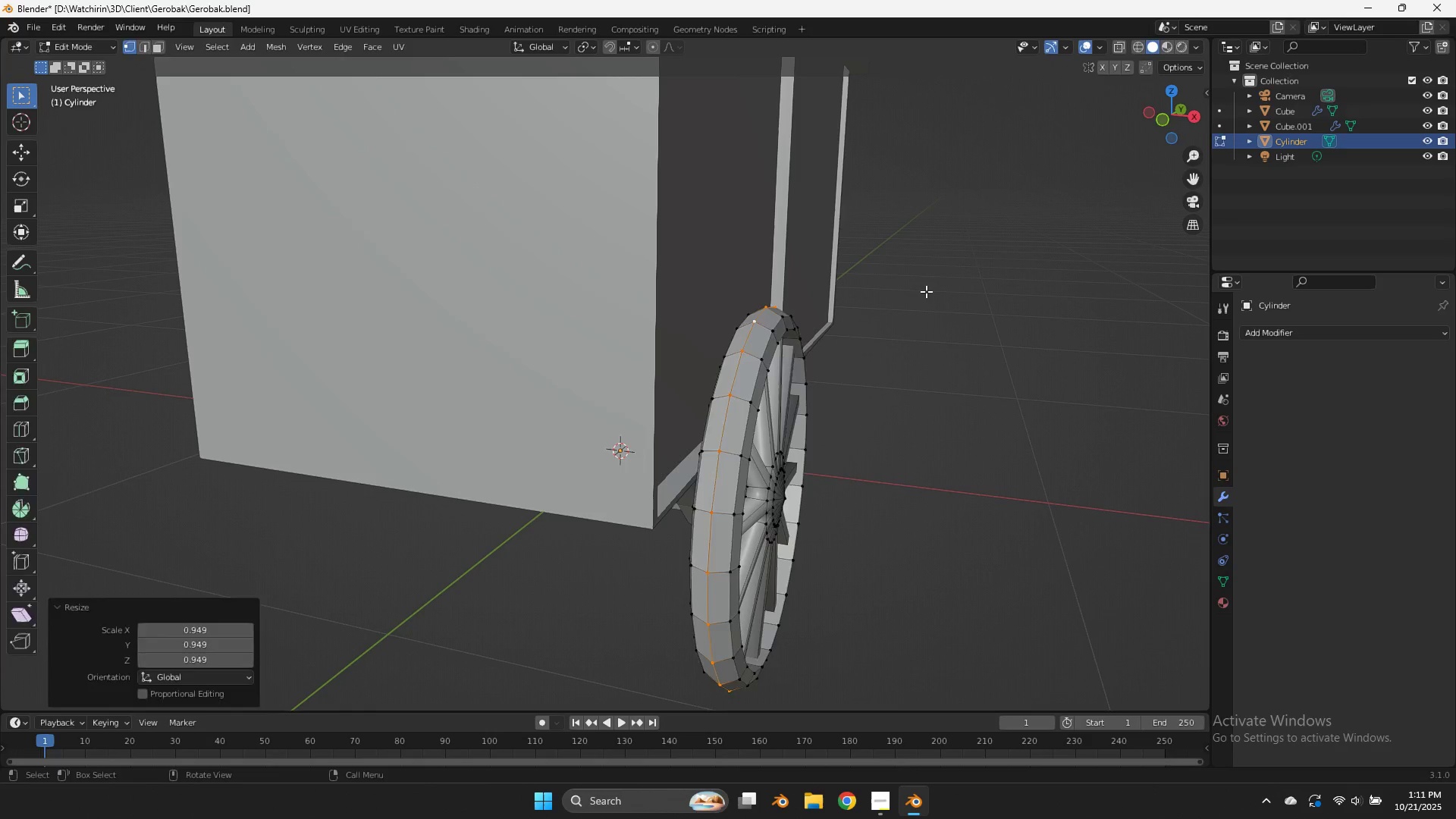 
key(Tab)
 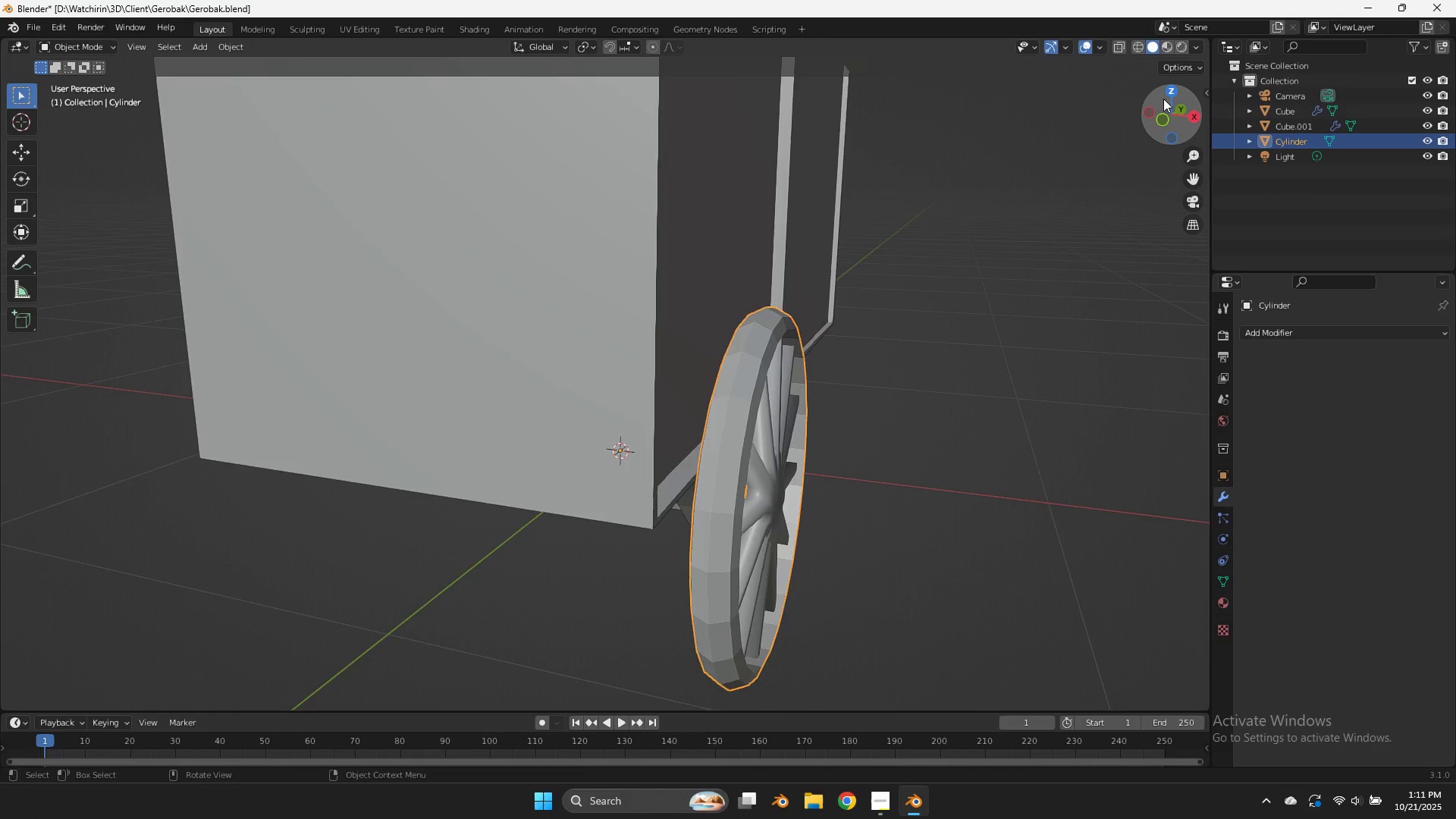 
left_click_drag(start_coordinate=[1167, 98], to_coordinate=[1053, 92])
 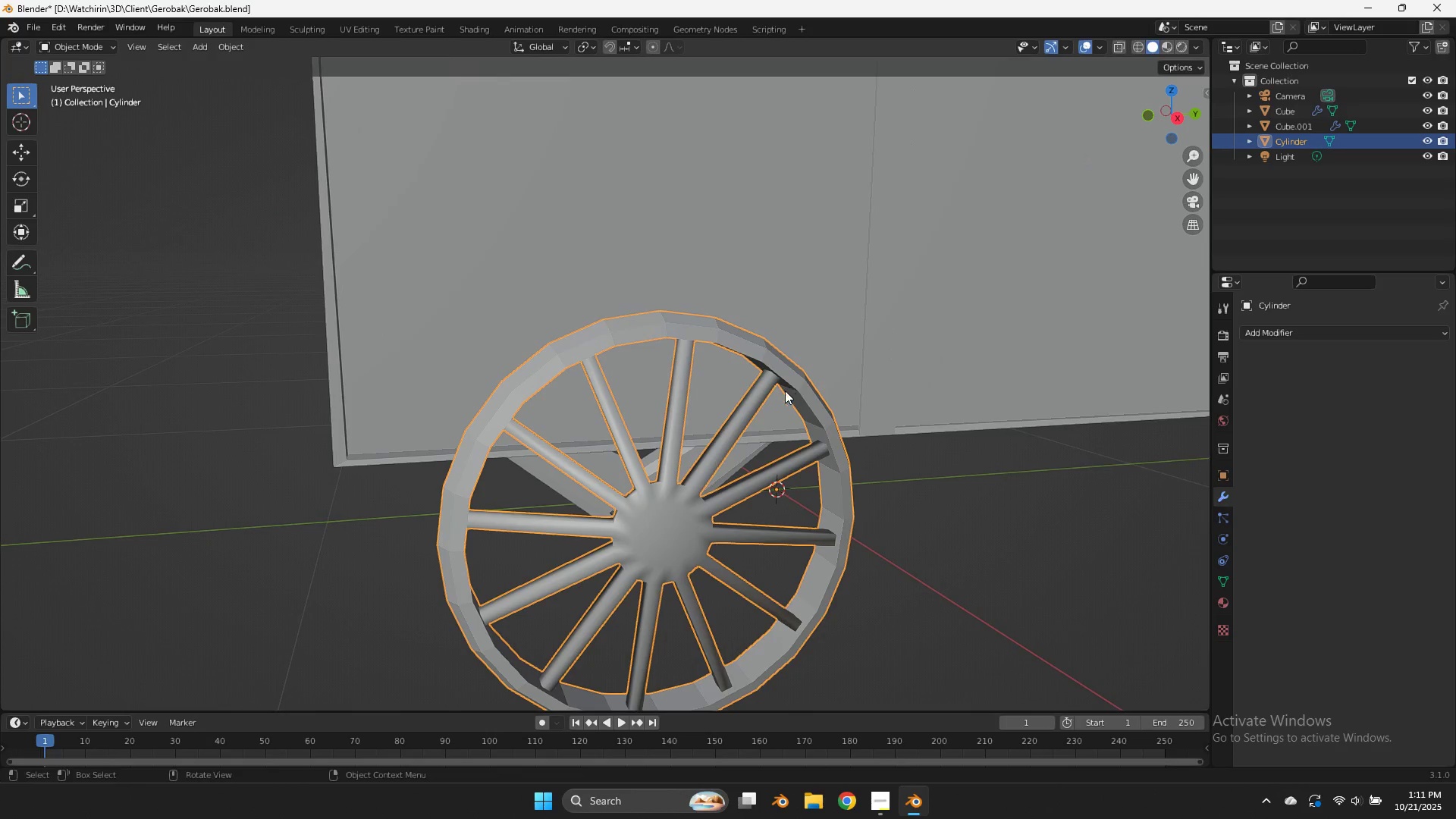 
right_click([786, 392])
 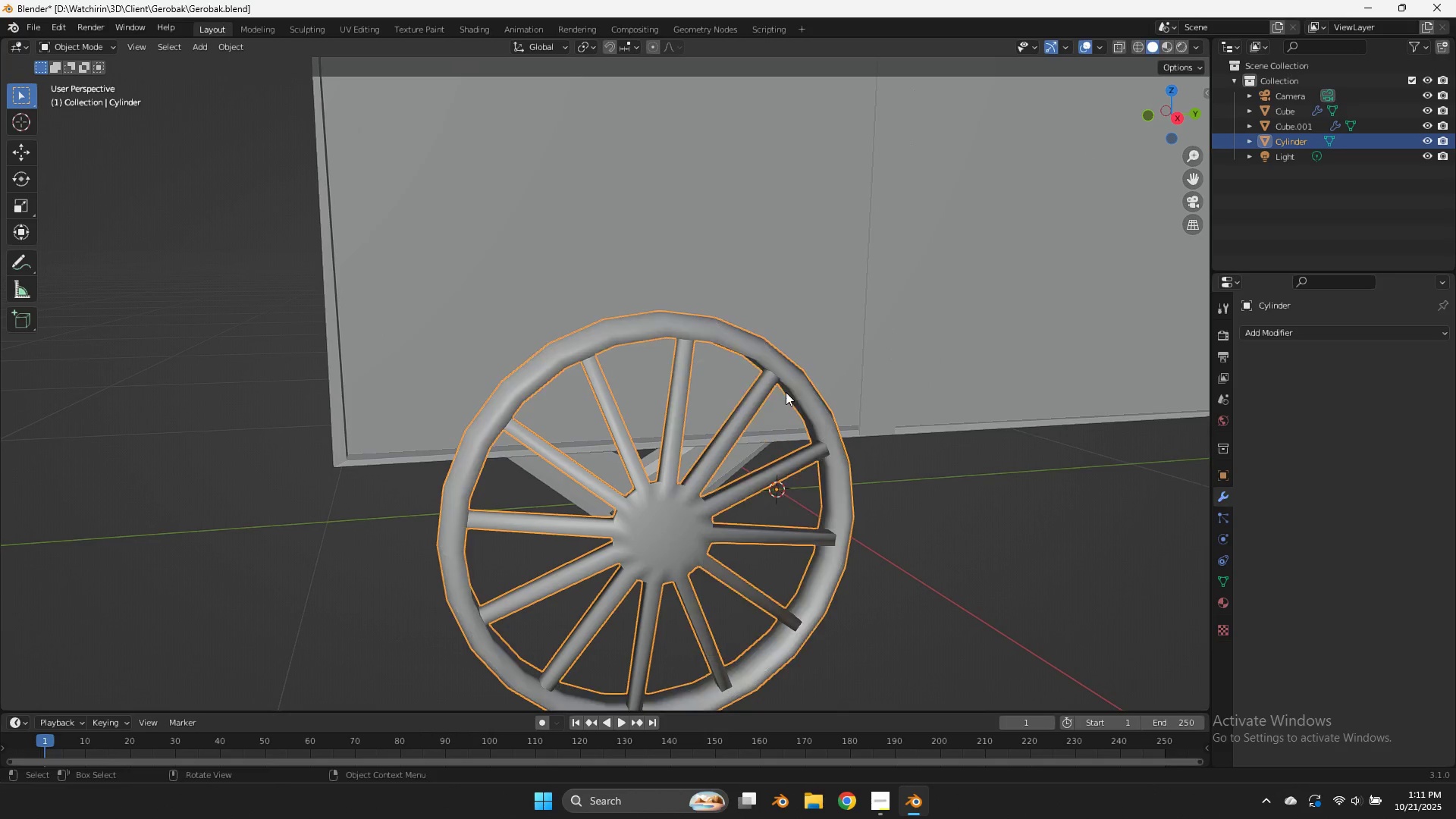 
left_click([786, 392])
 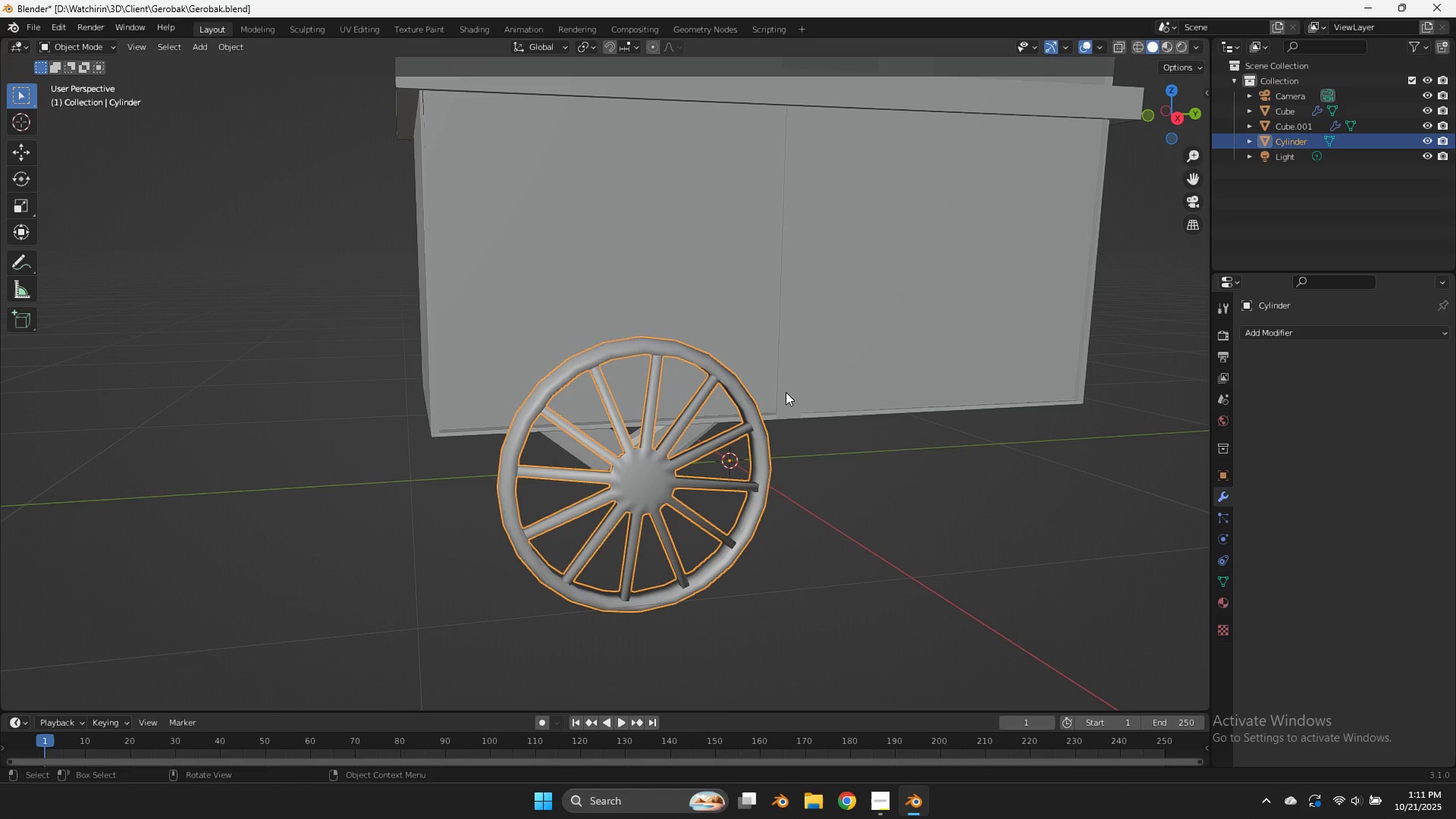 
scroll: coordinate [786, 392], scroll_direction: down, amount: 2.0
 